 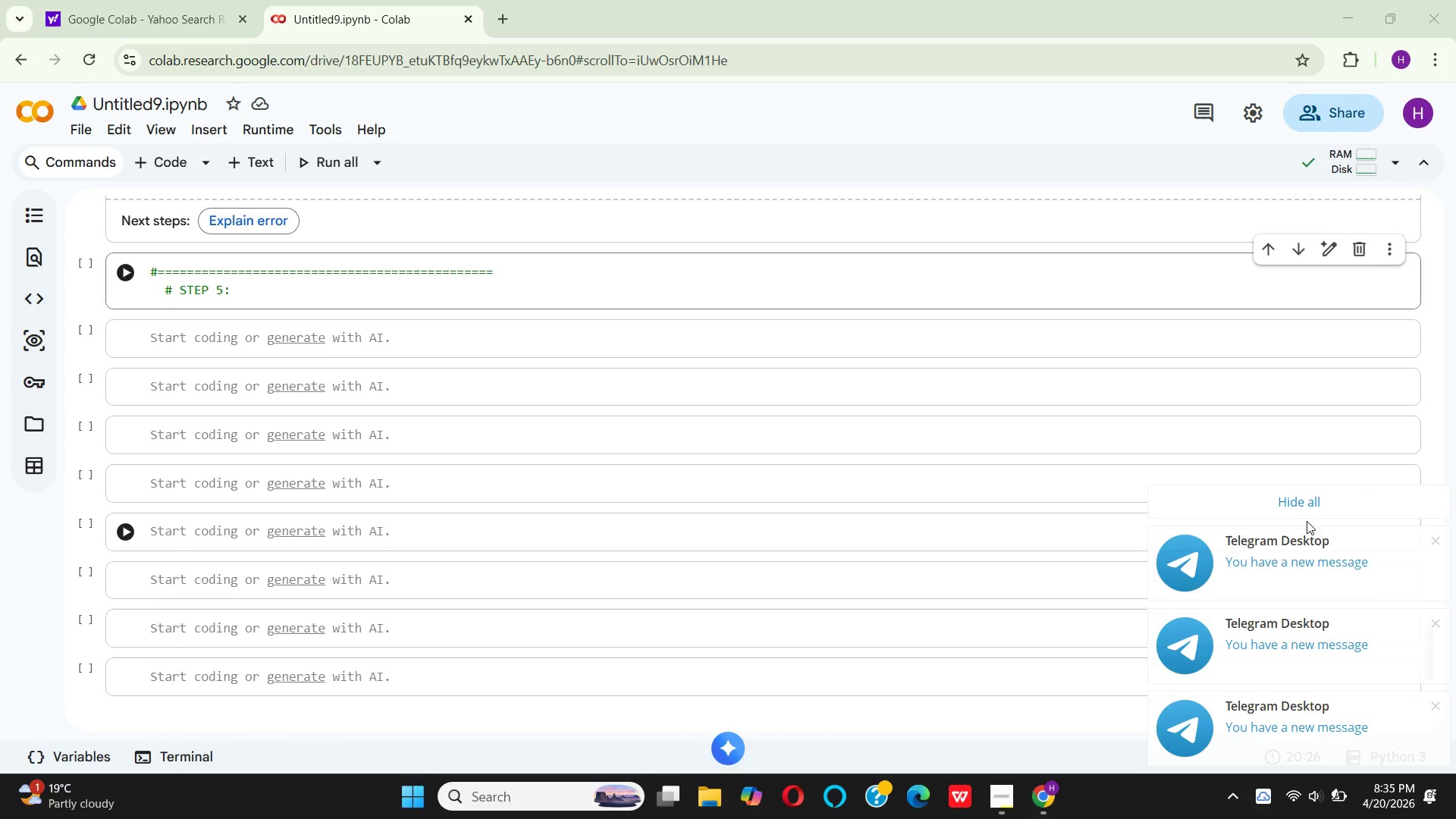 
left_click_drag(start_coordinate=[1298, 492], to_coordinate=[1299, 488])
 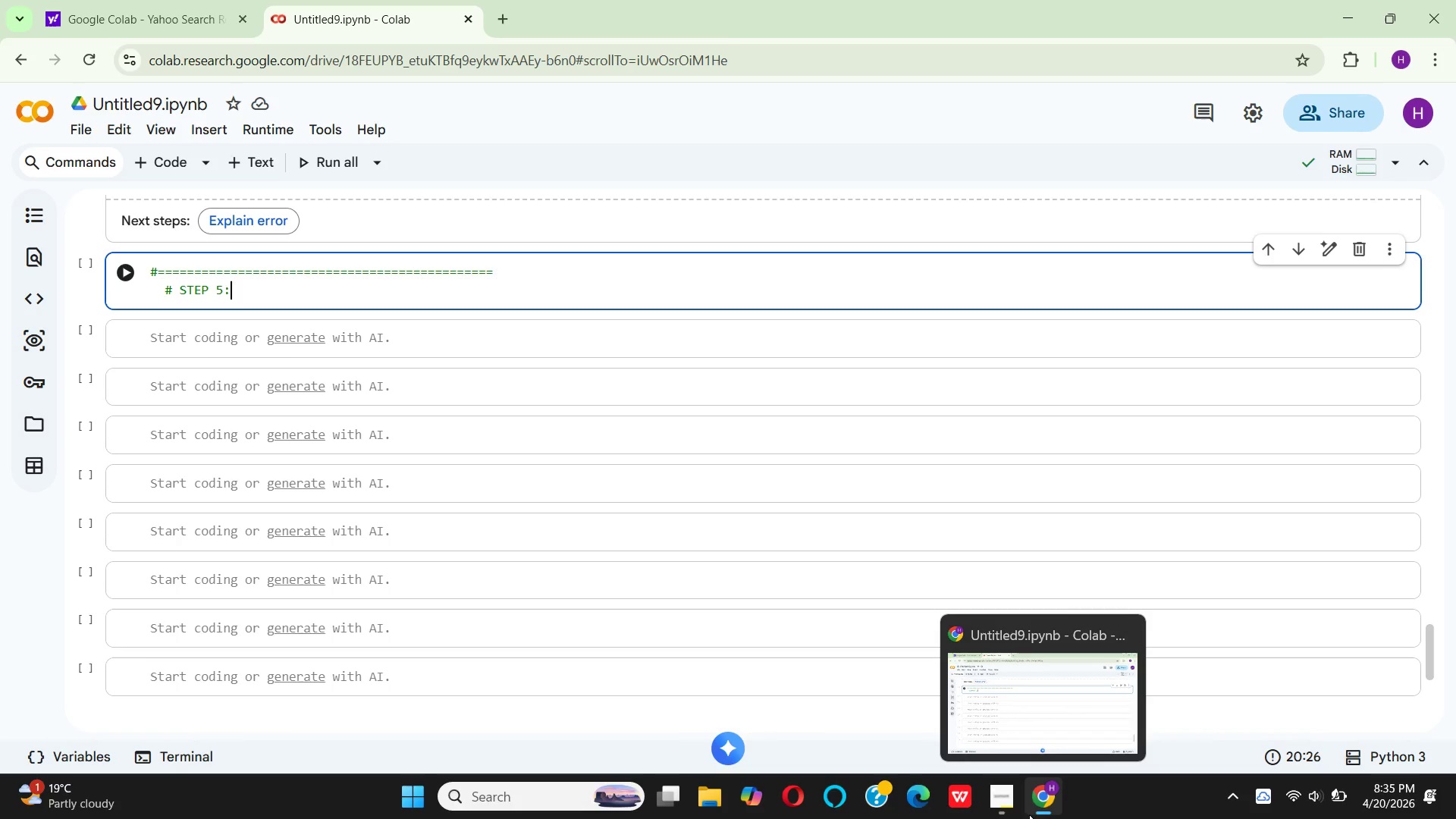 
left_click([1007, 813])
 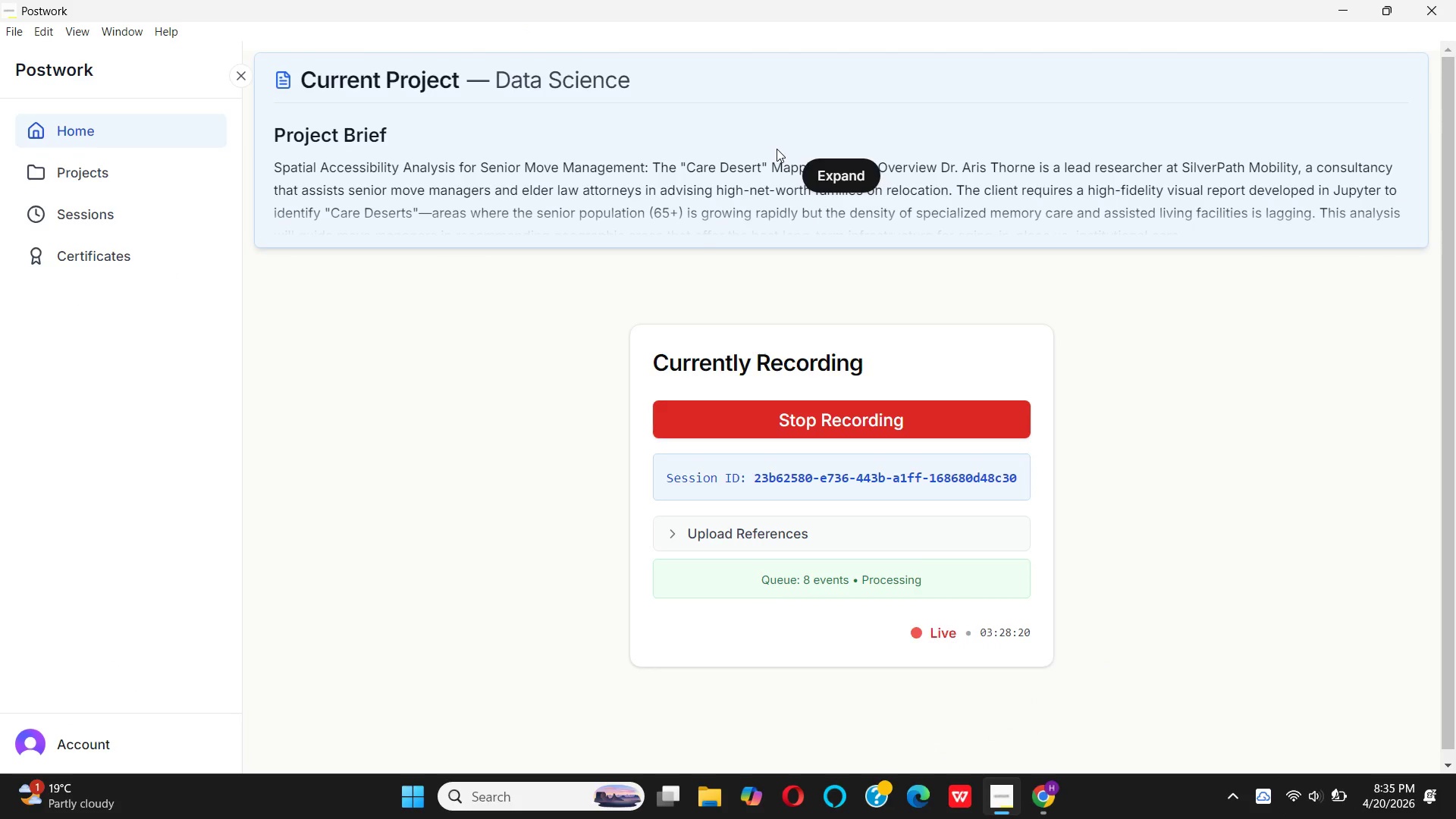 
wait(6.19)
 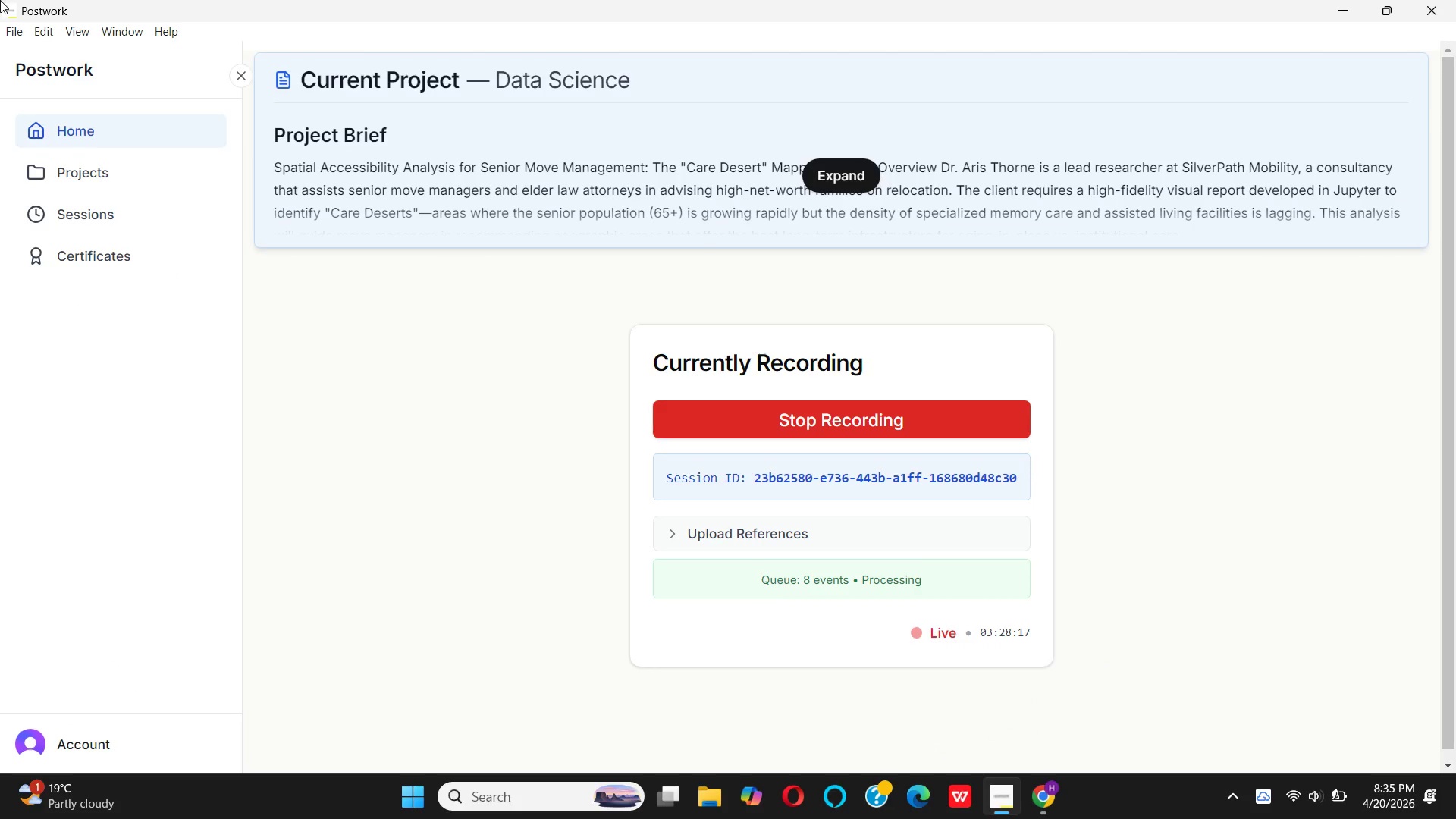 
left_click([867, 179])
 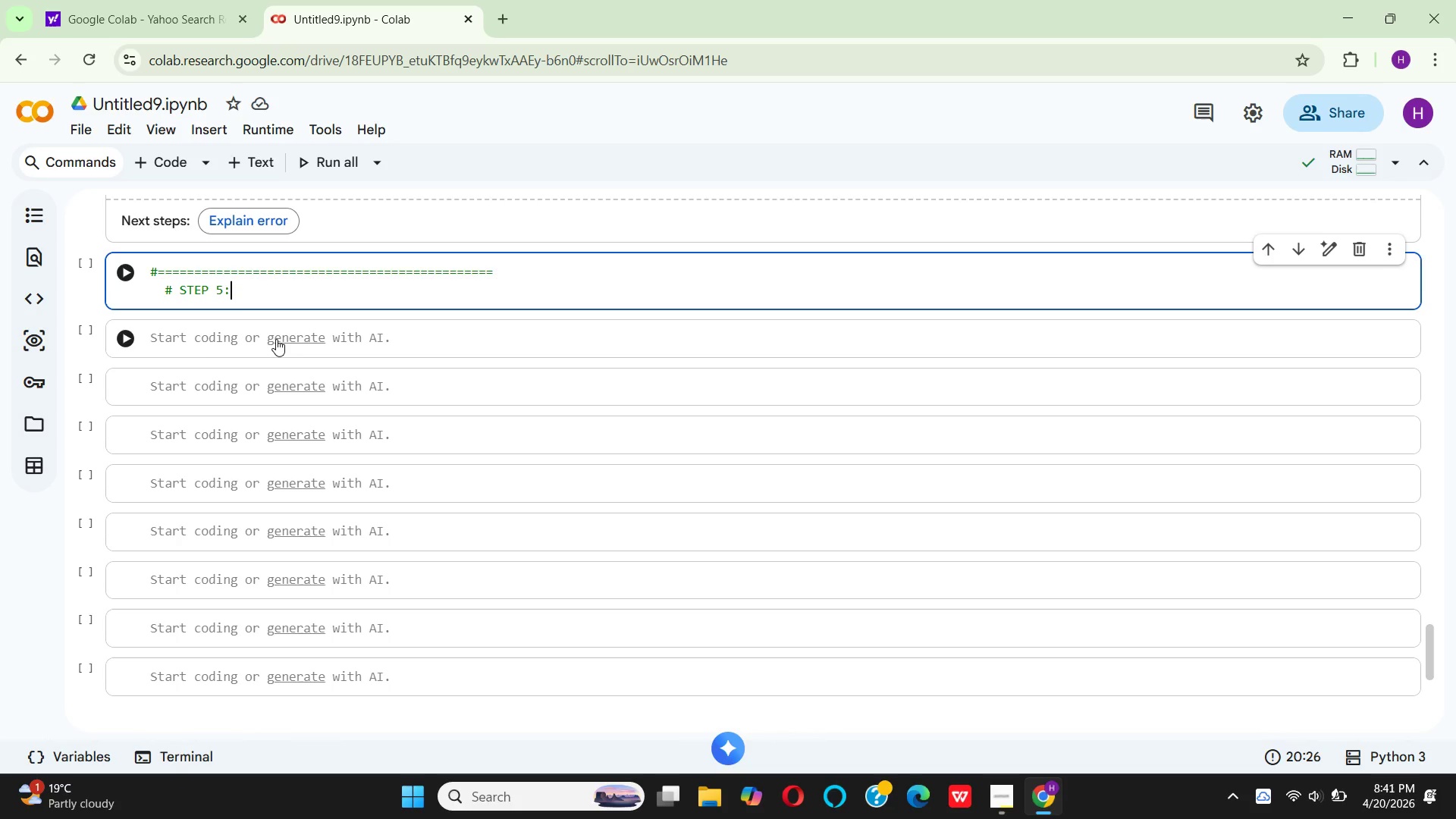 
wait(362.09)
 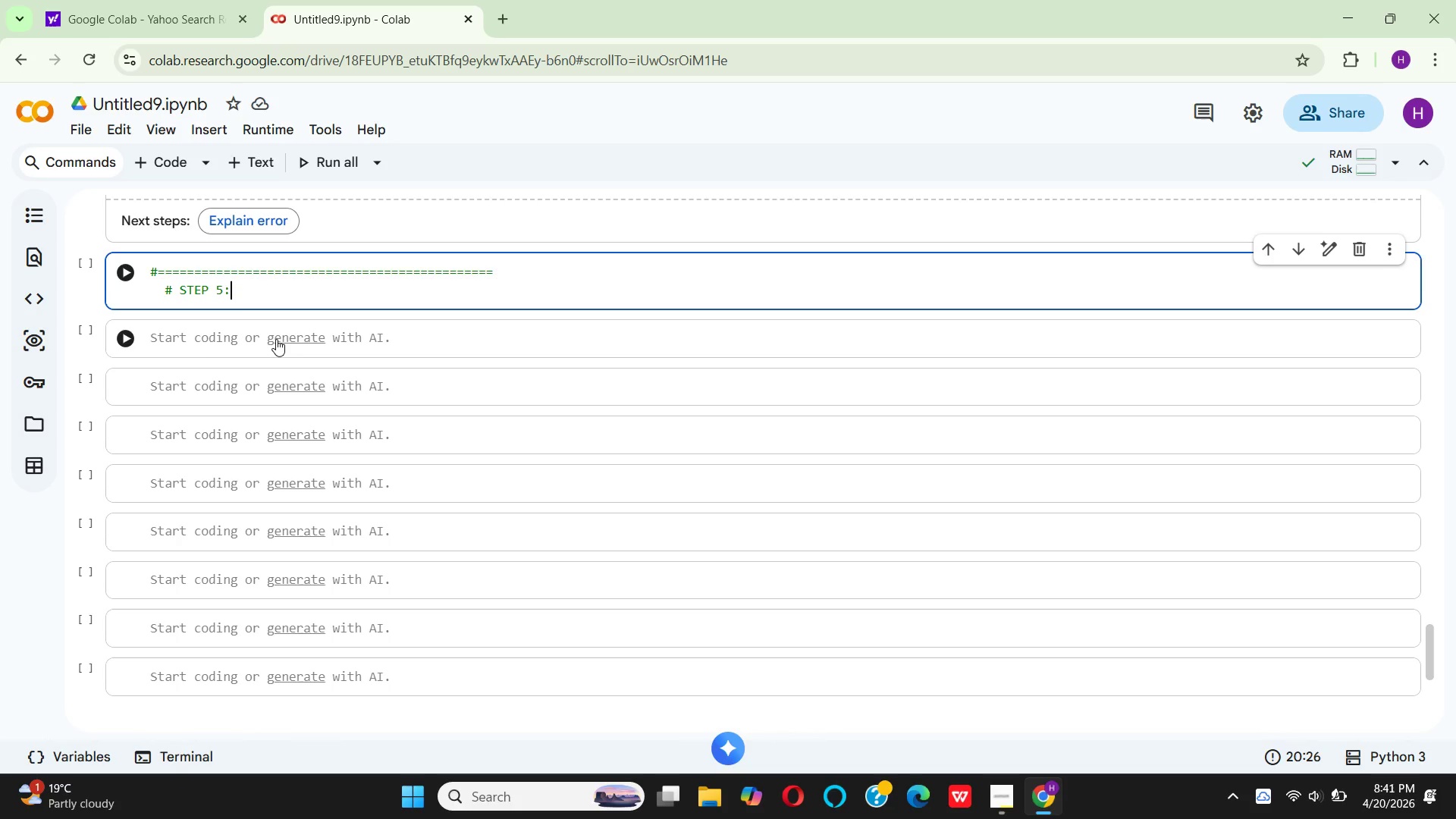 
left_click([494, 66])
 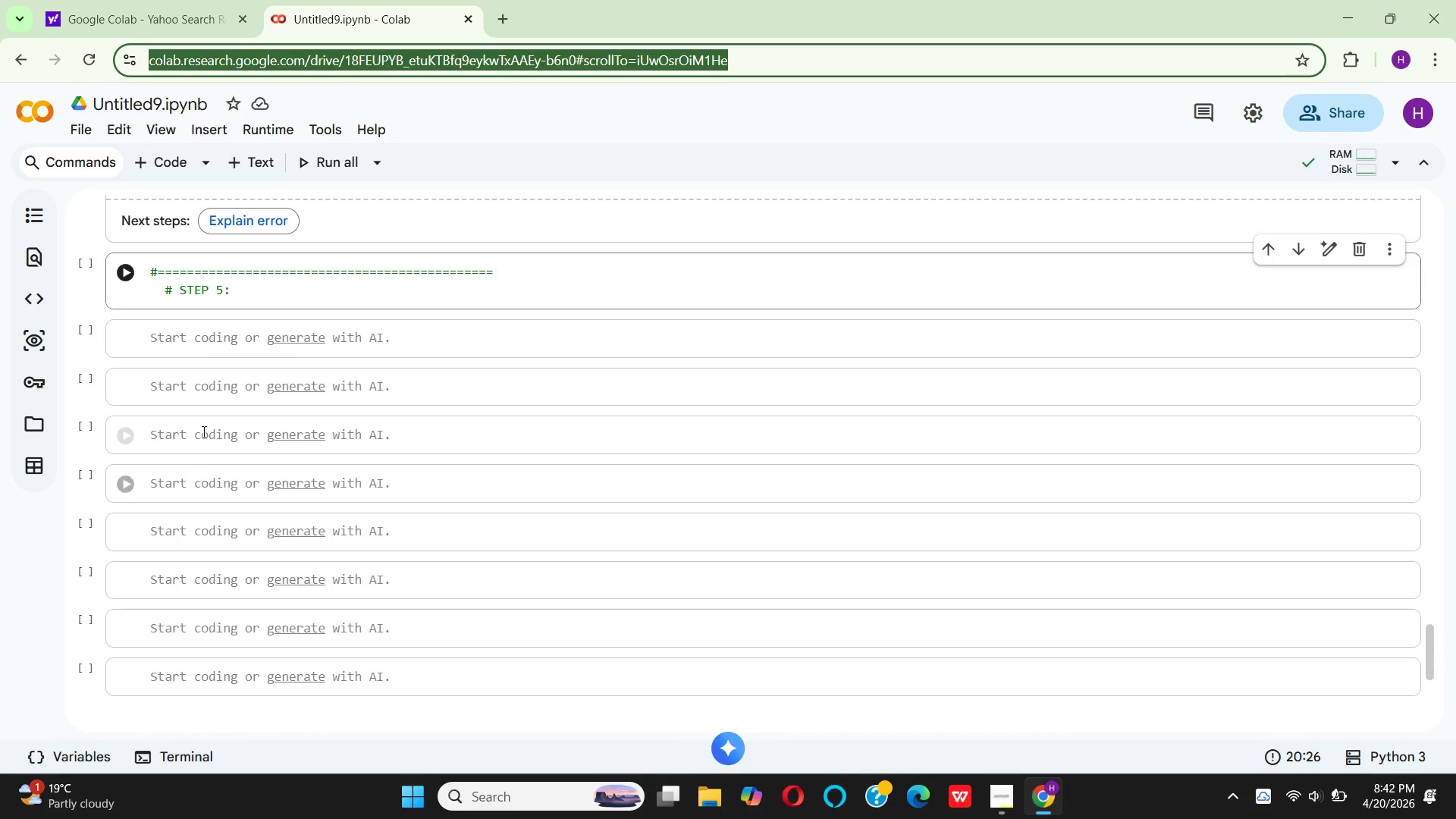 
left_click([268, 293])
 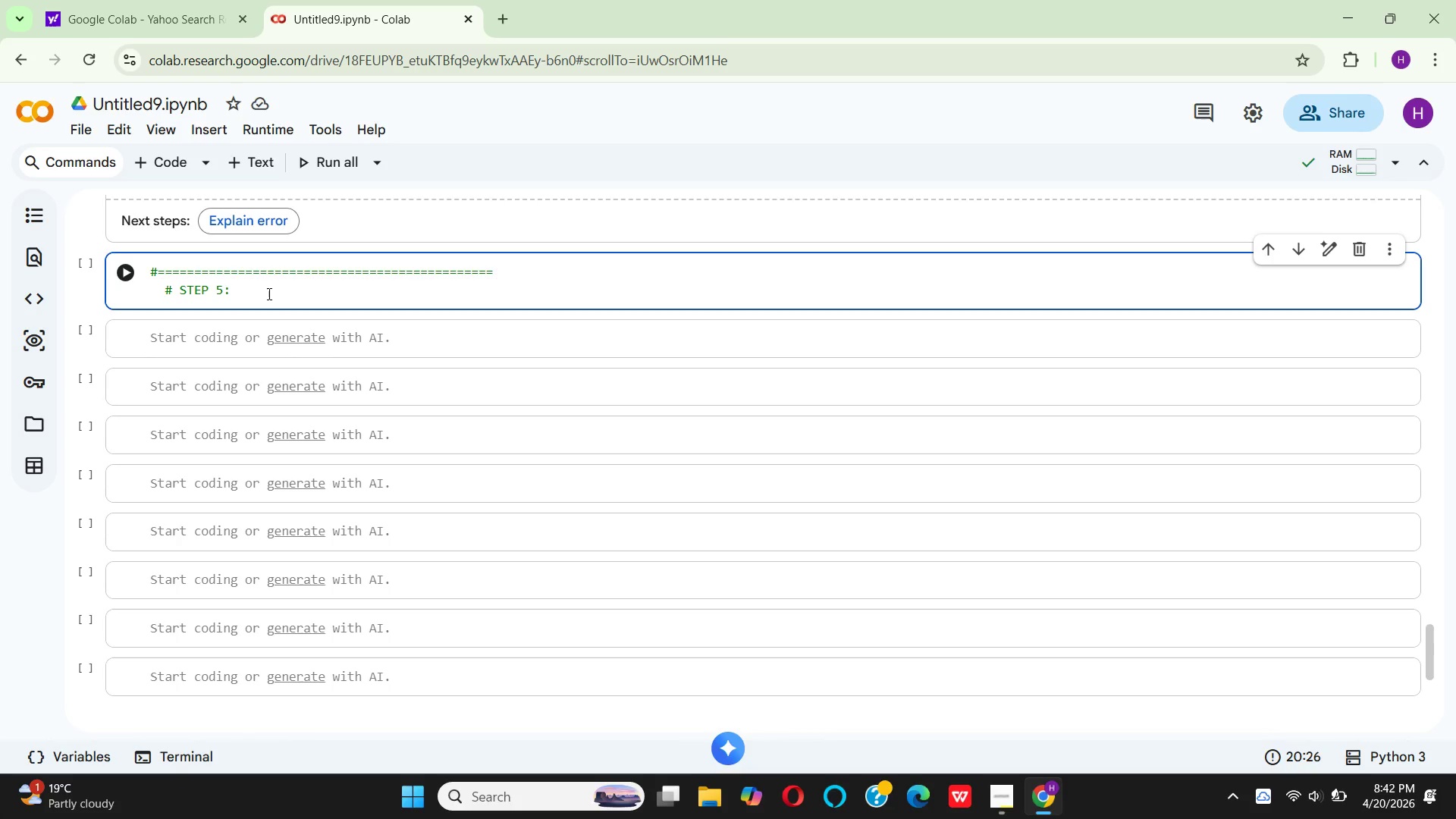 
key(Space)
 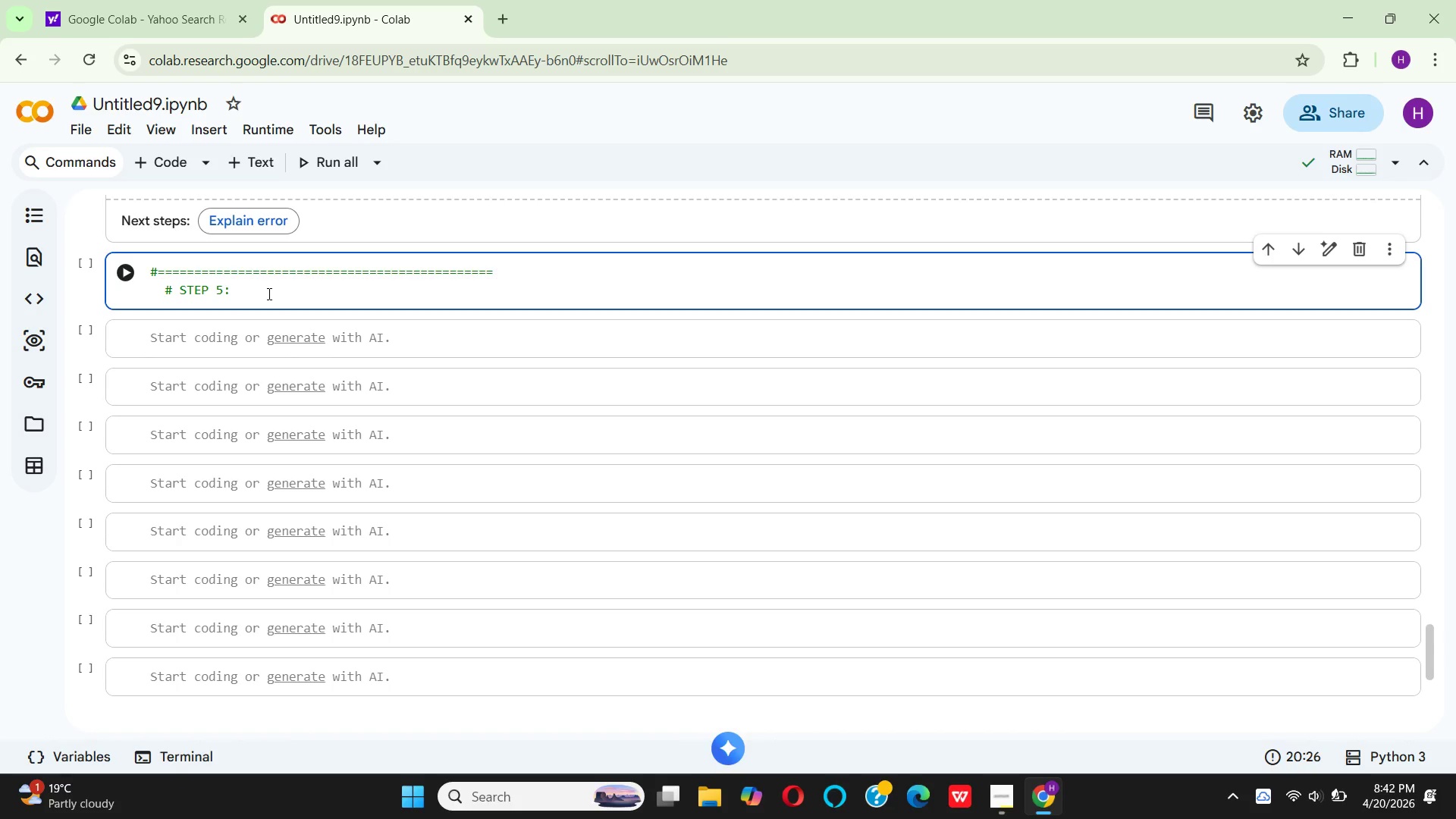 
wait(7.9)
 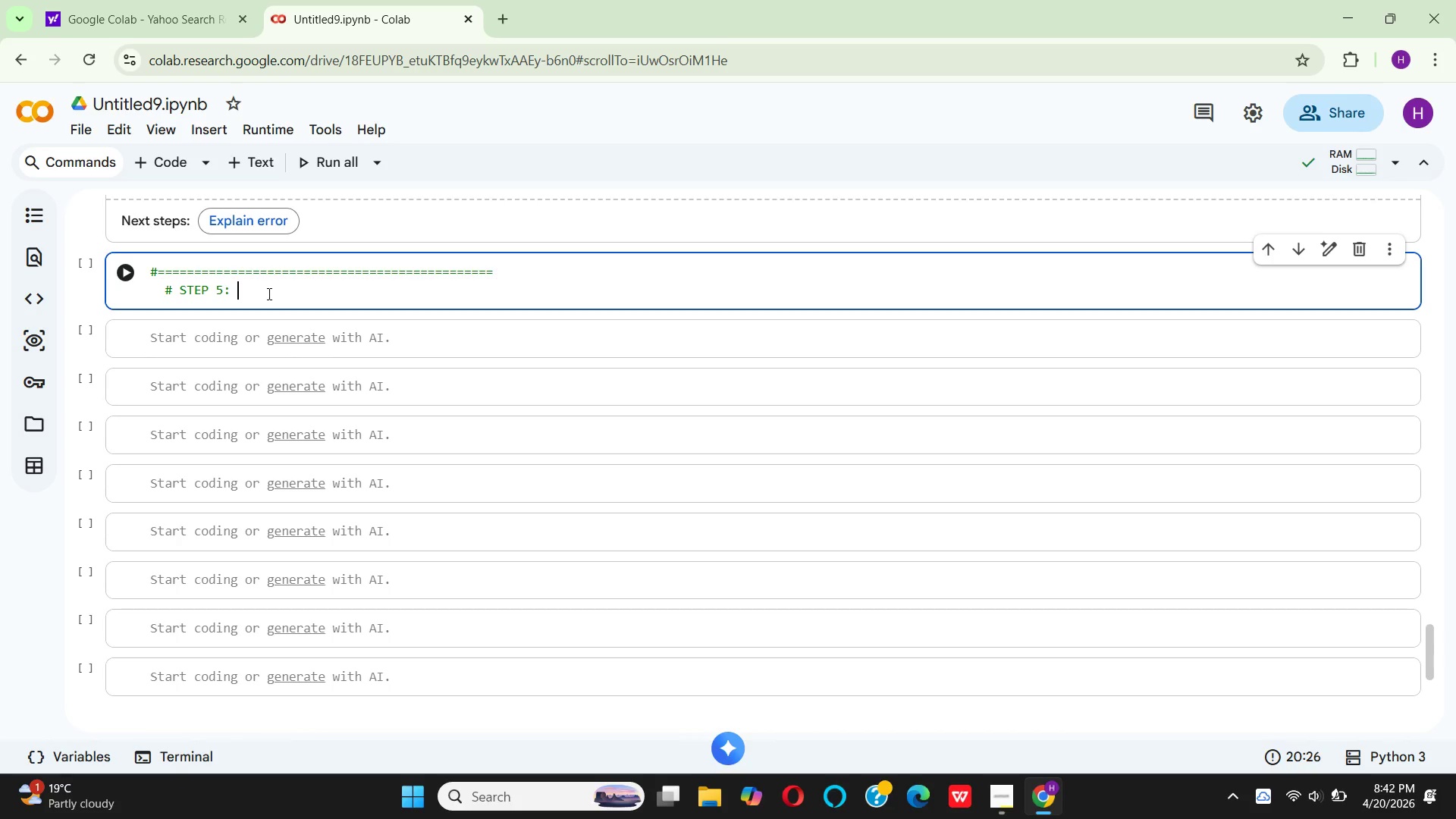 
mouse_move([1007, 704])
 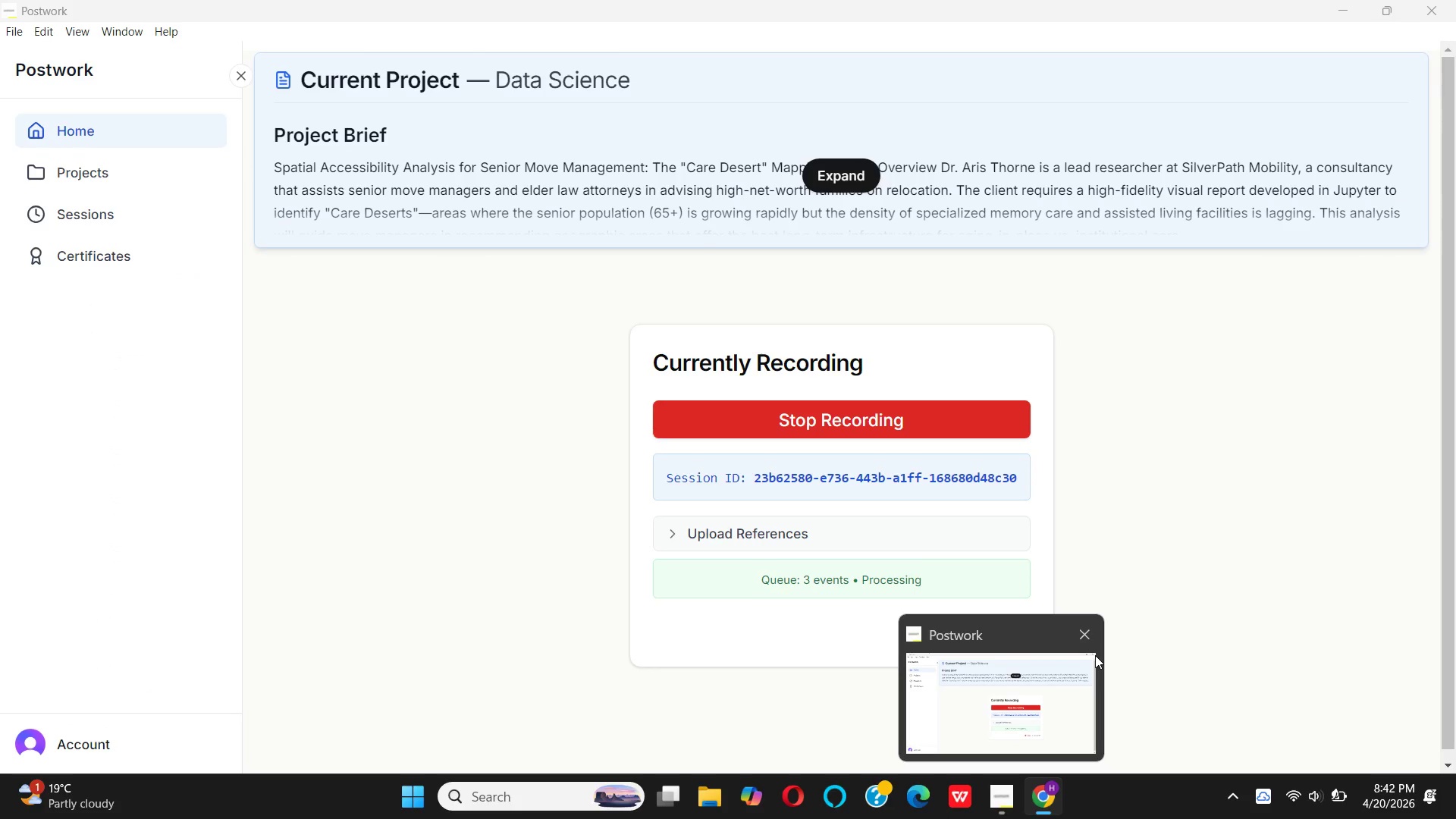 
left_click([1095, 655])
 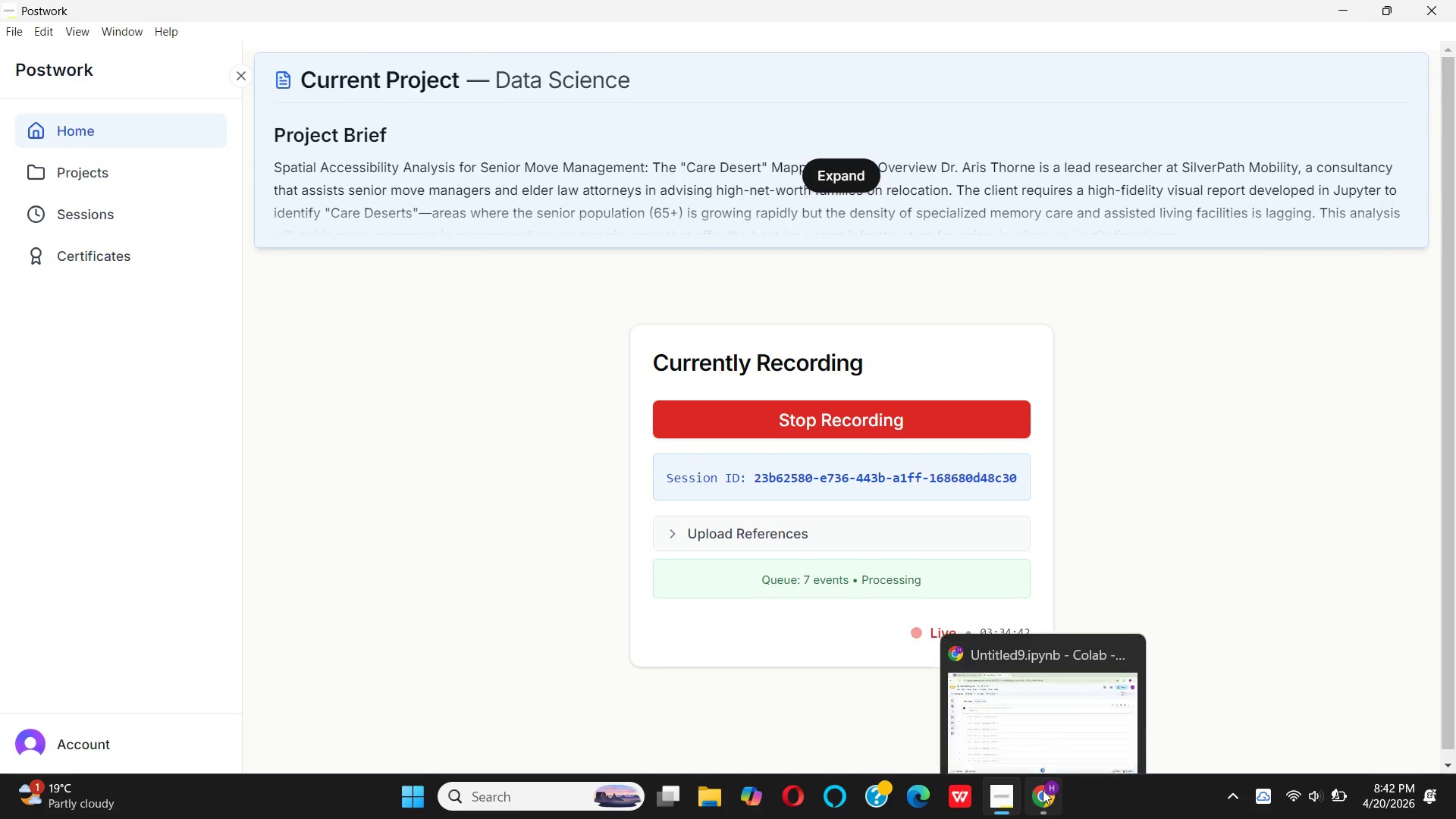 
left_click([1021, 708])
 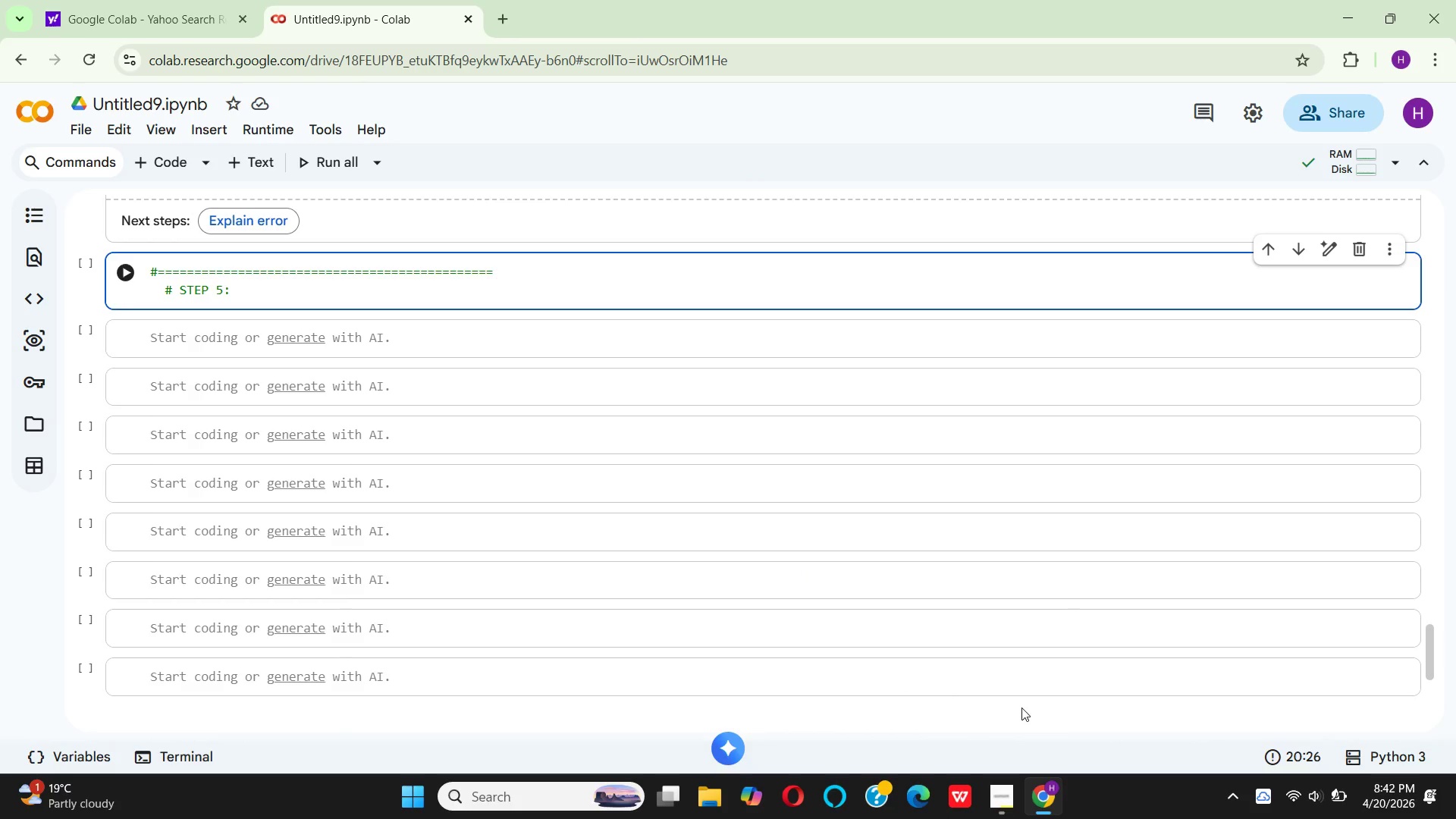 
left_click([1021, 708])
 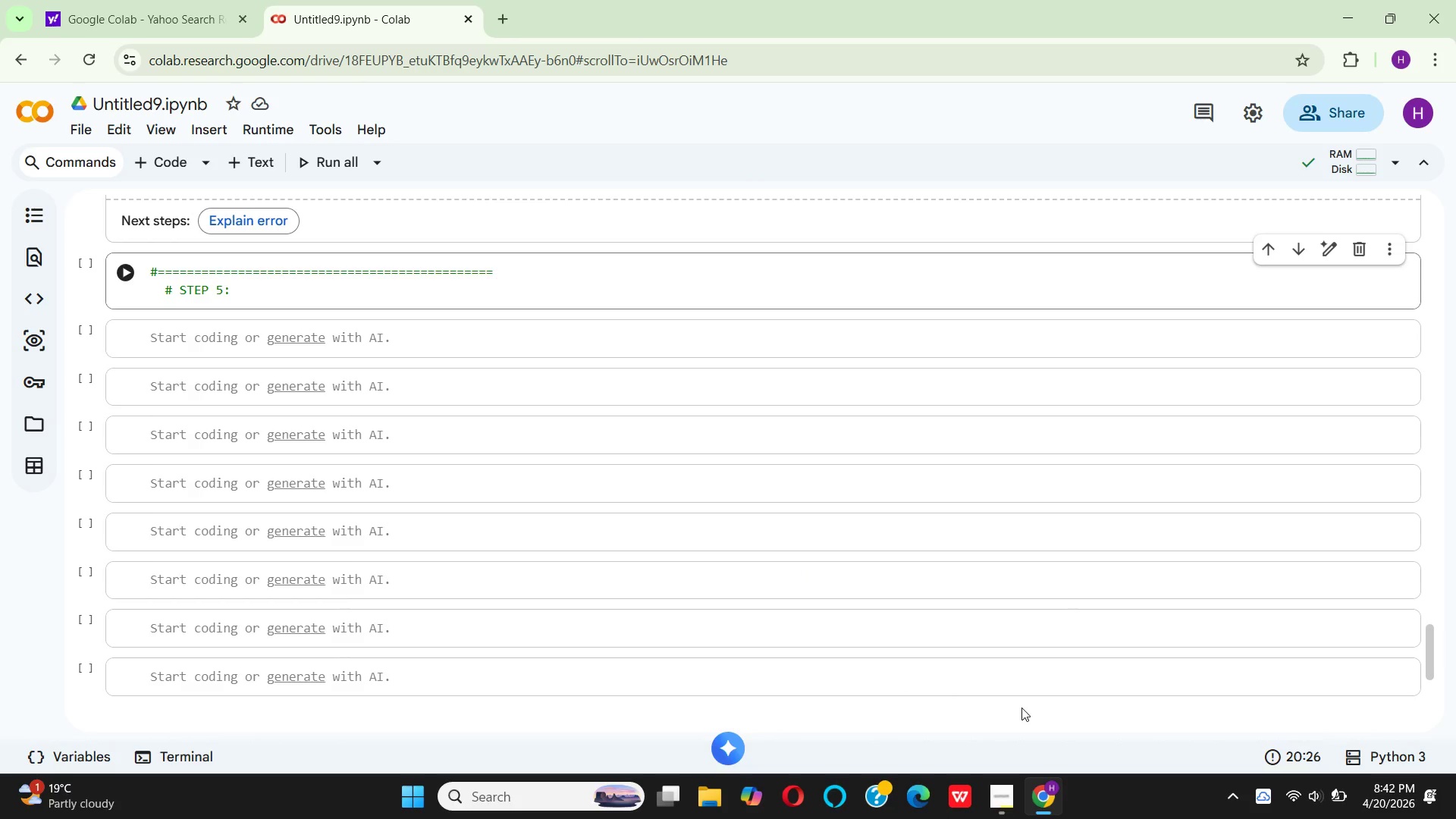 
left_click([1021, 708])
 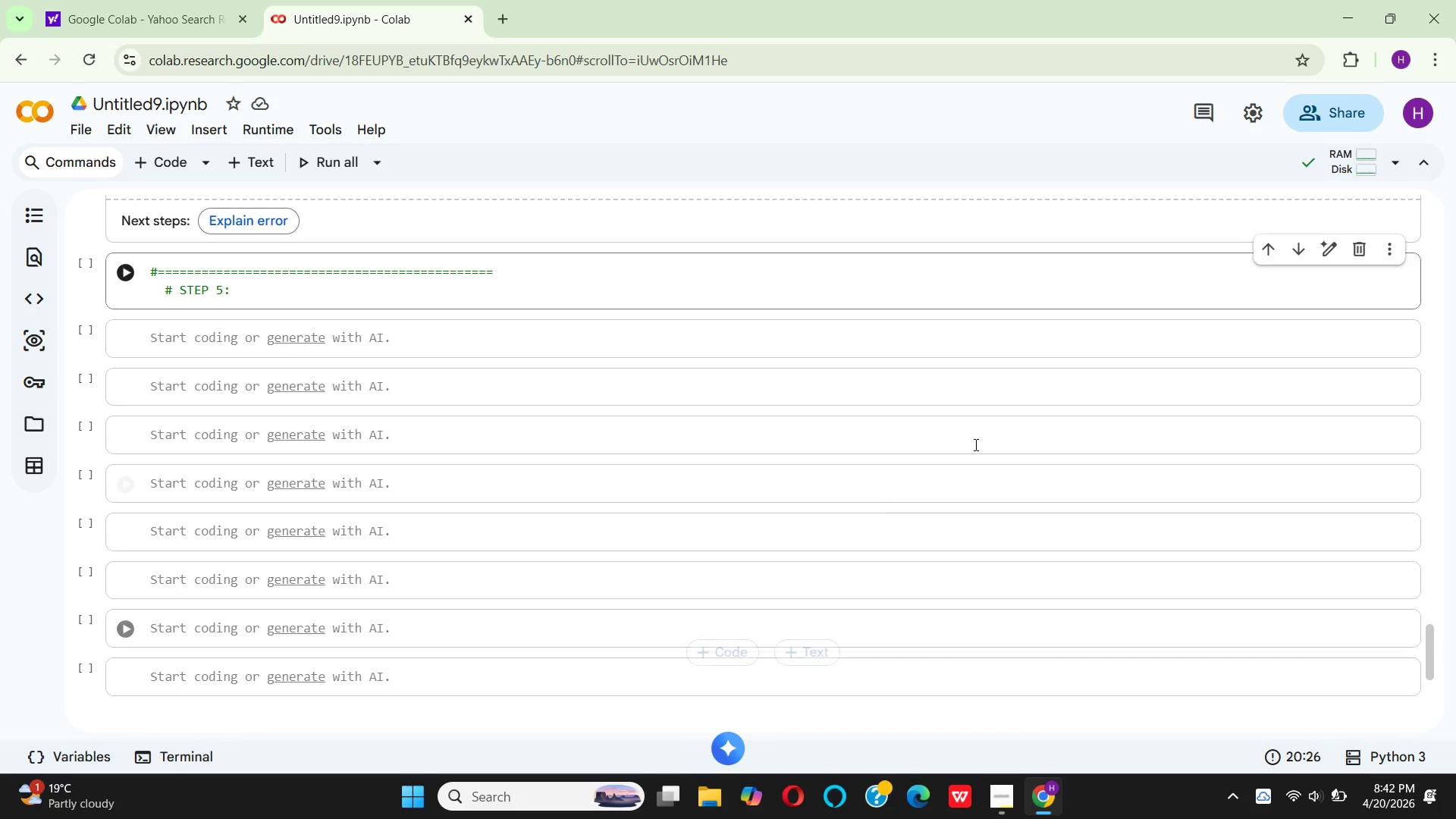 
wait(7.59)
 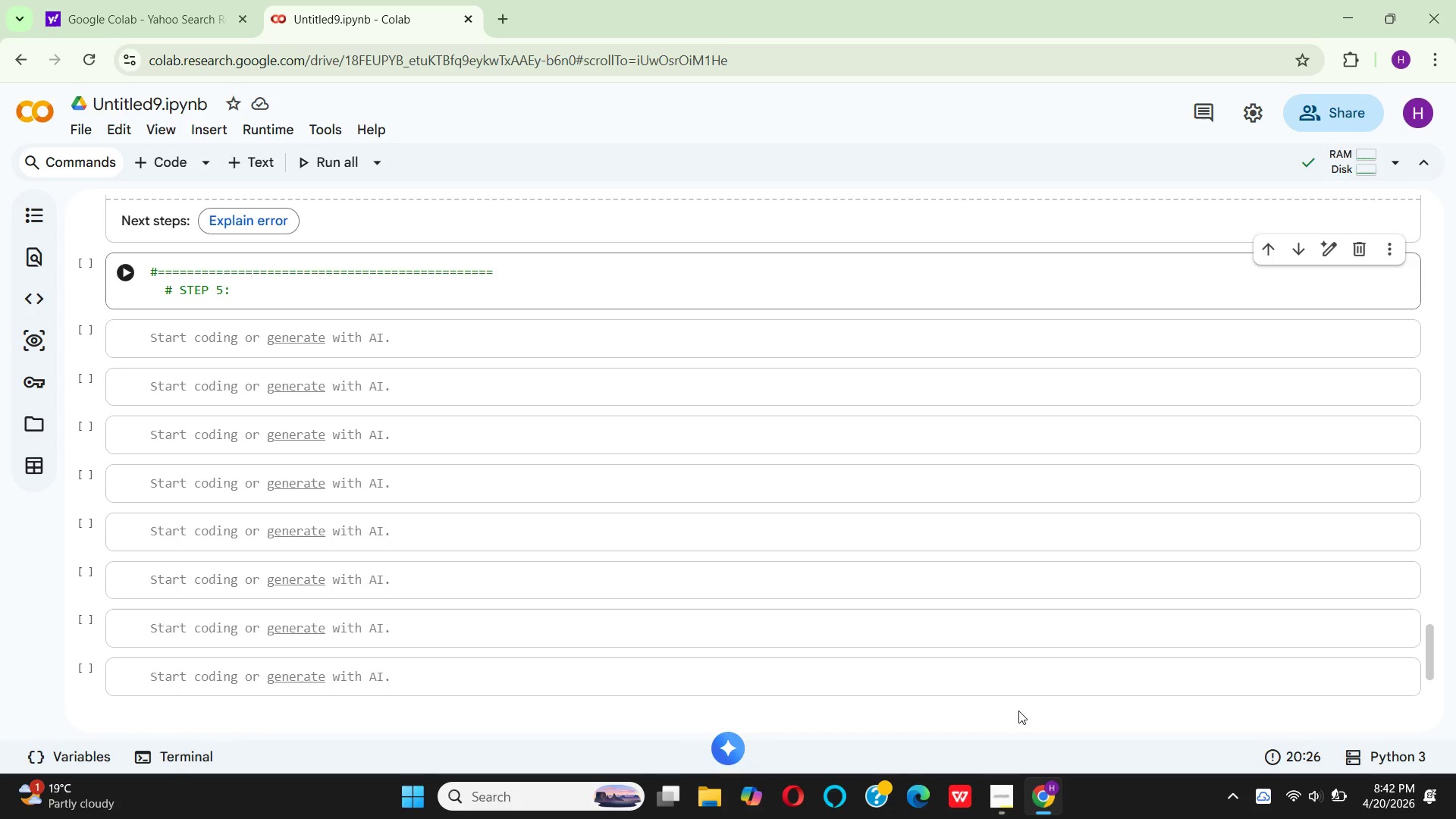 
left_click([284, 293])
 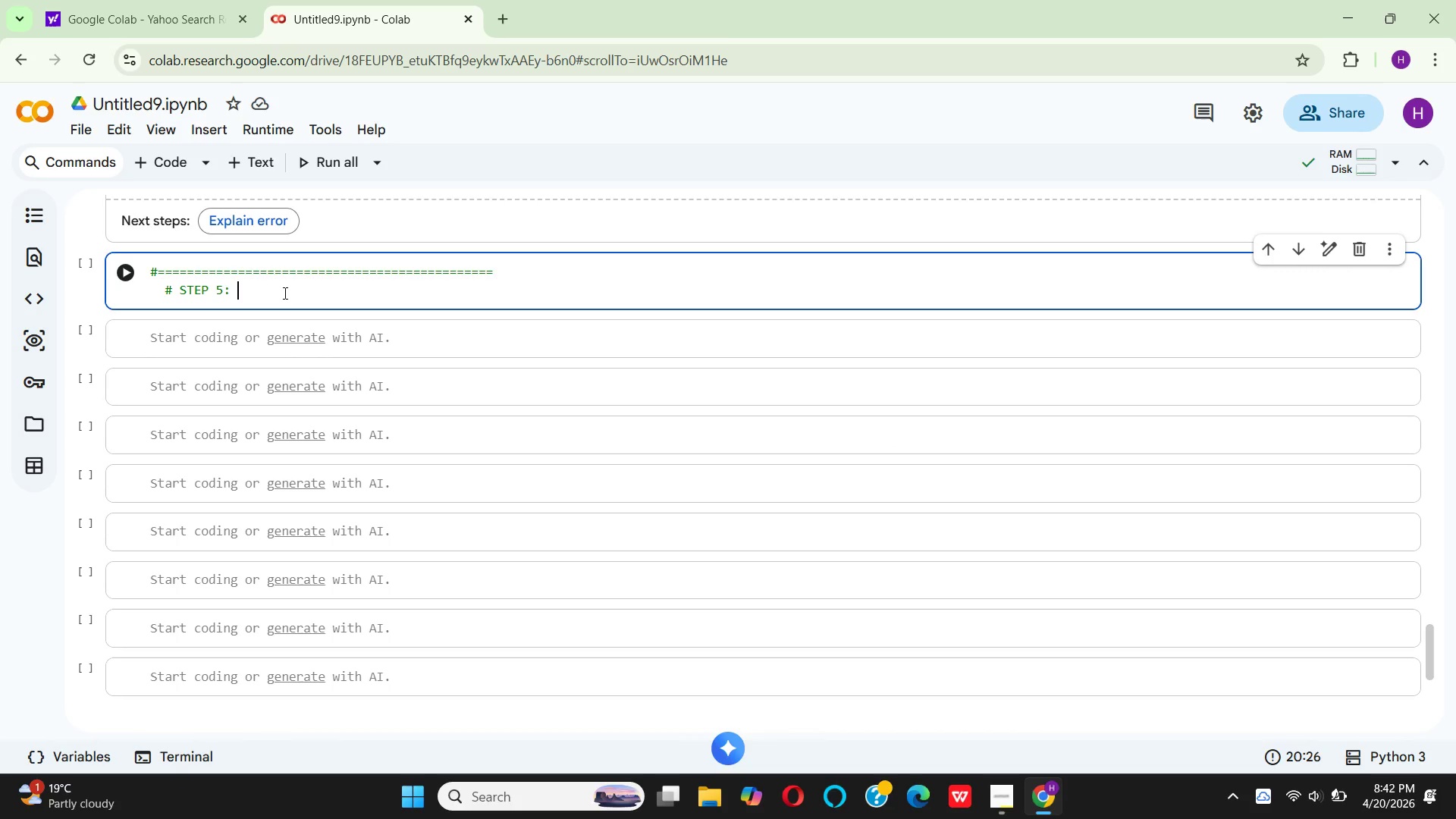 
type(GENE)
 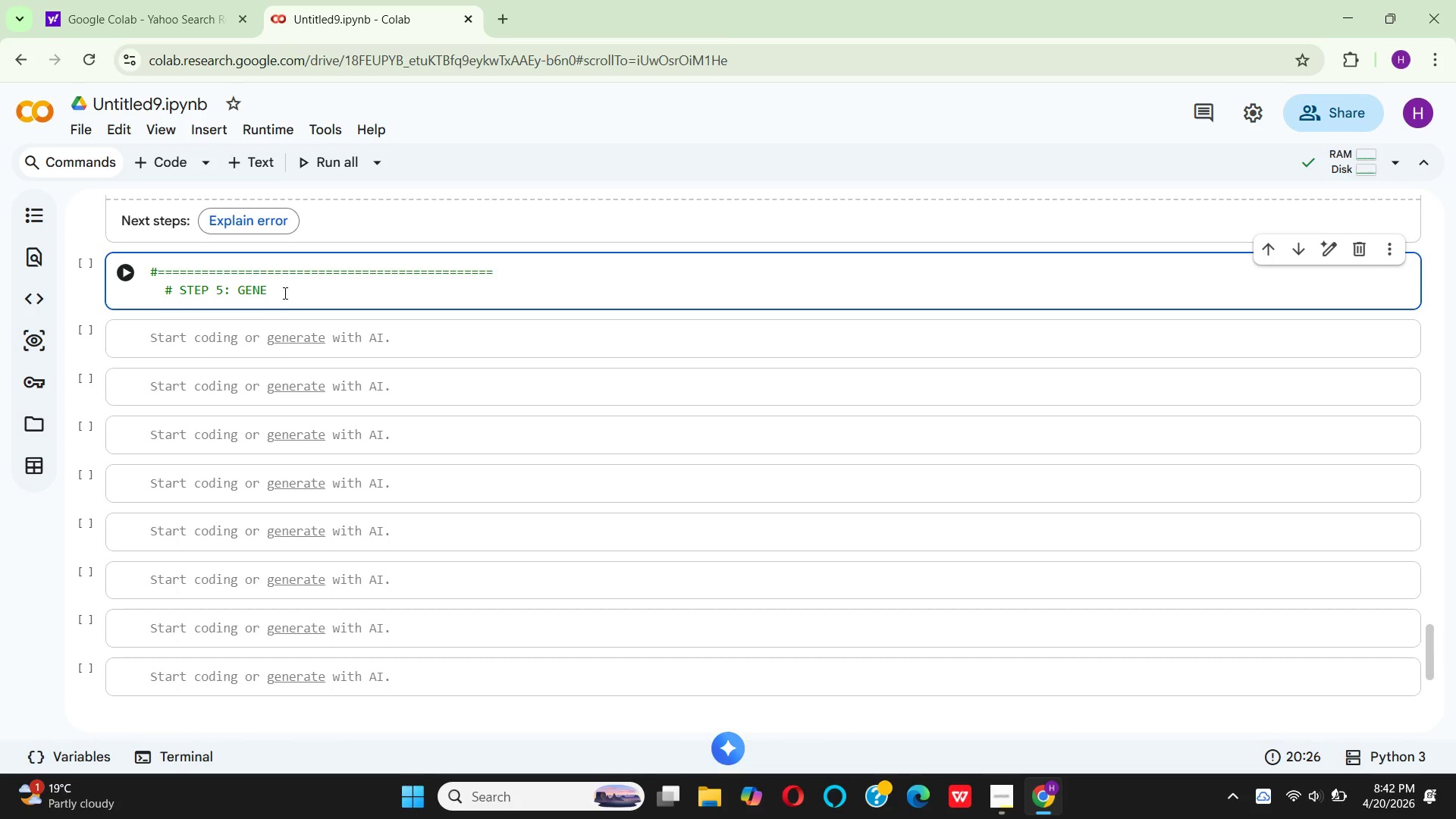 
type(RATE CEN)
 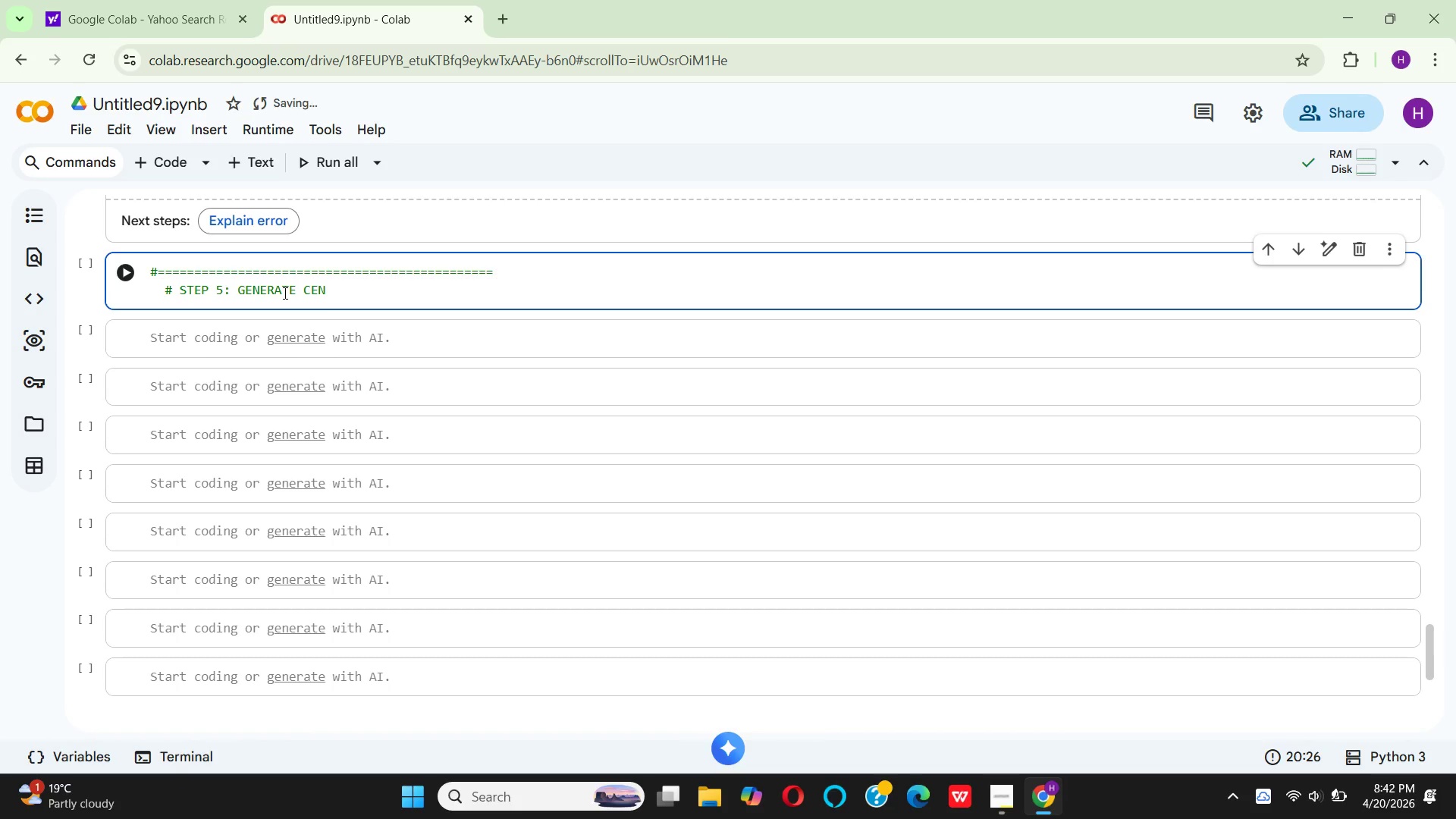 
type(SUS DEMO)
 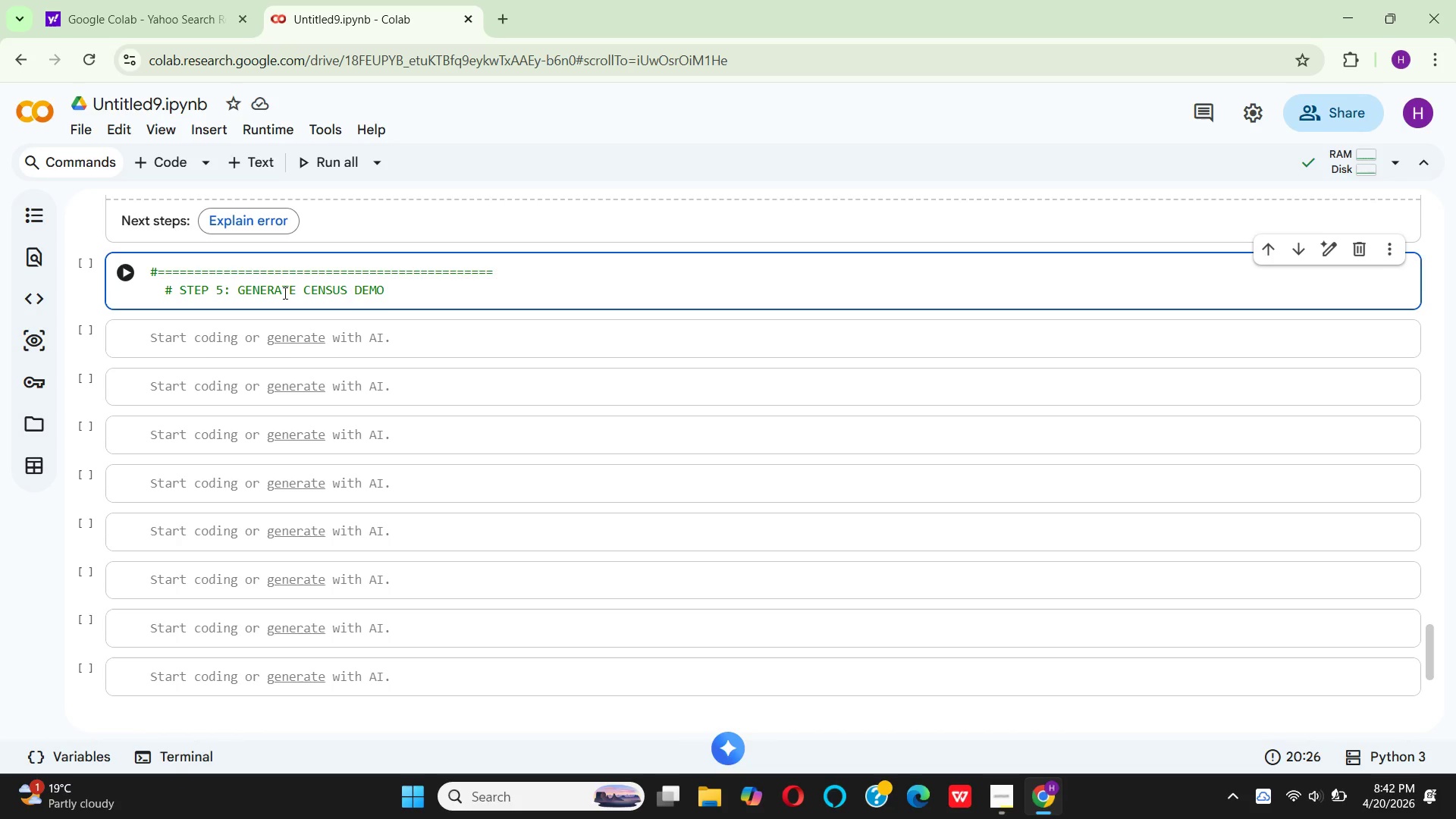 
type(GRA)
 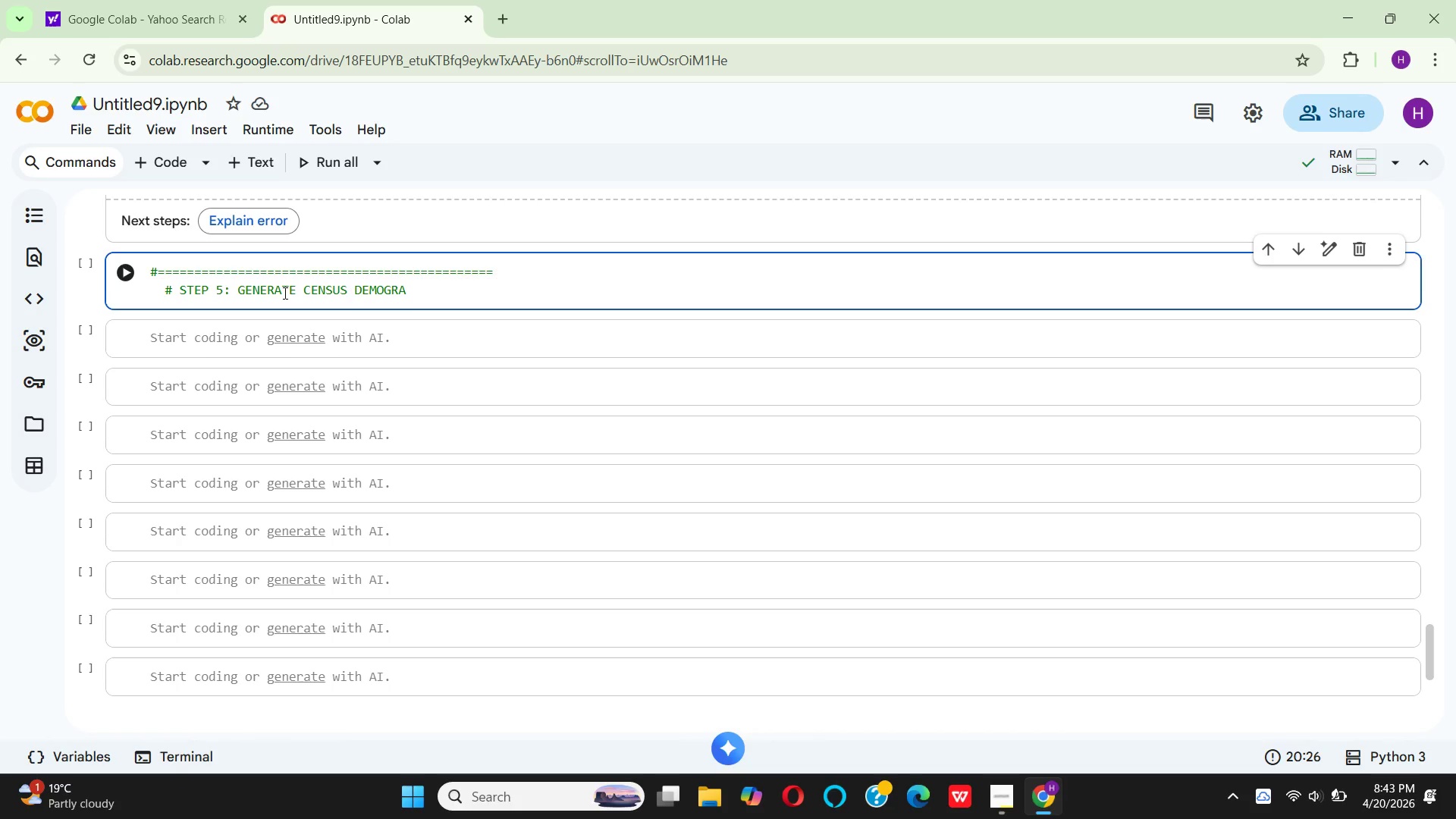 
type(PHIC DATA)
 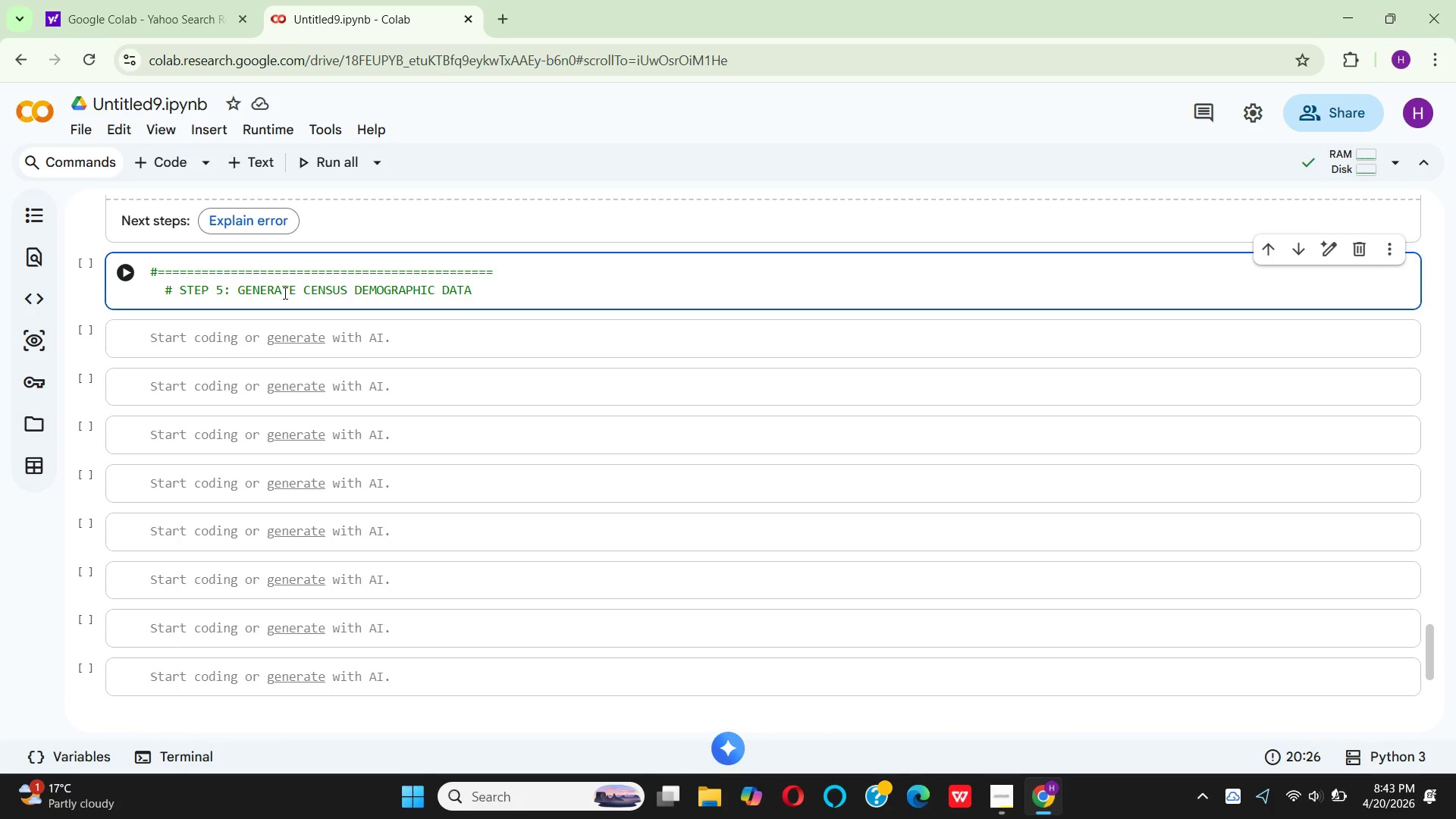 
key(Enter)
 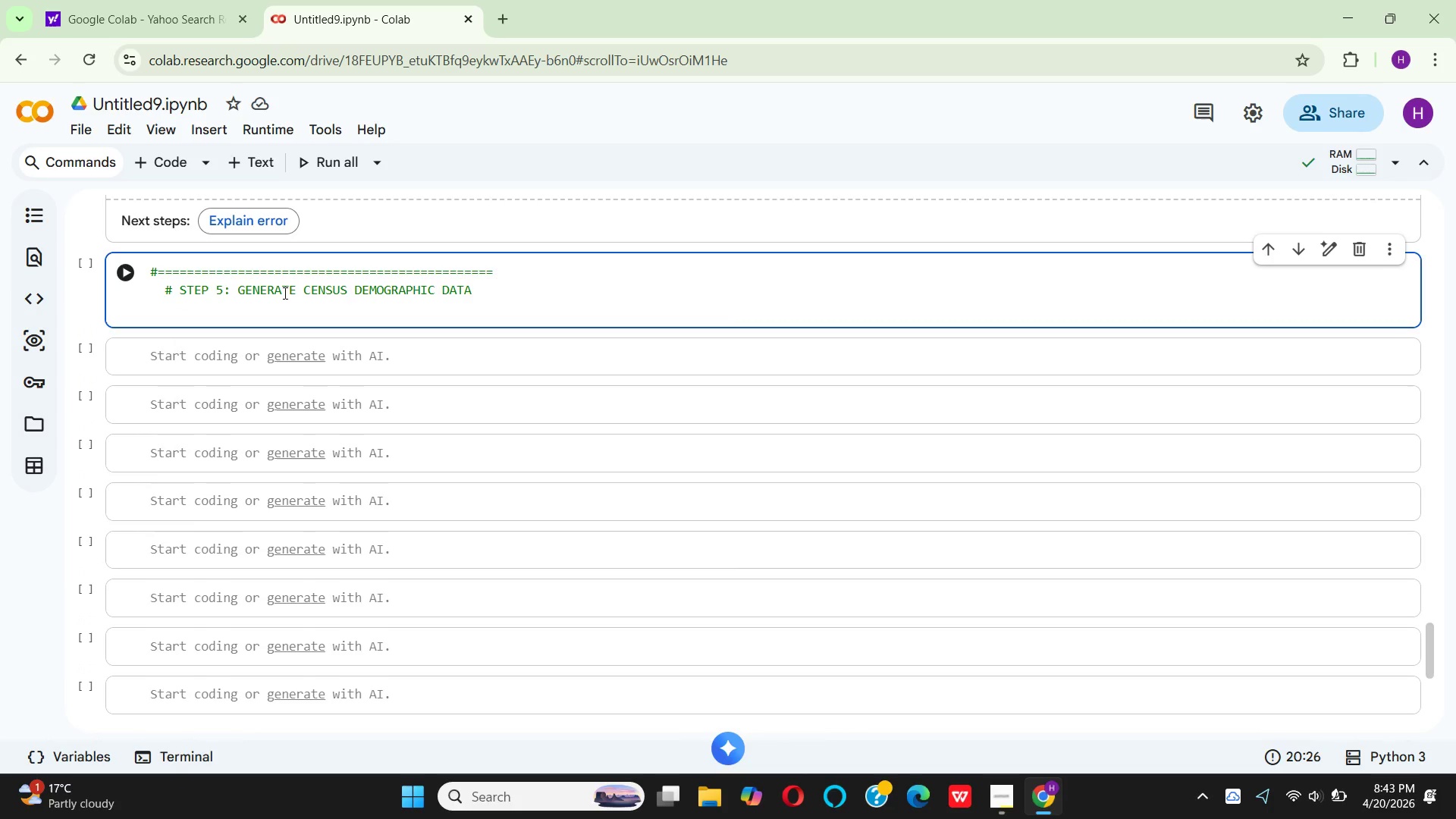 
key(Backspace)
 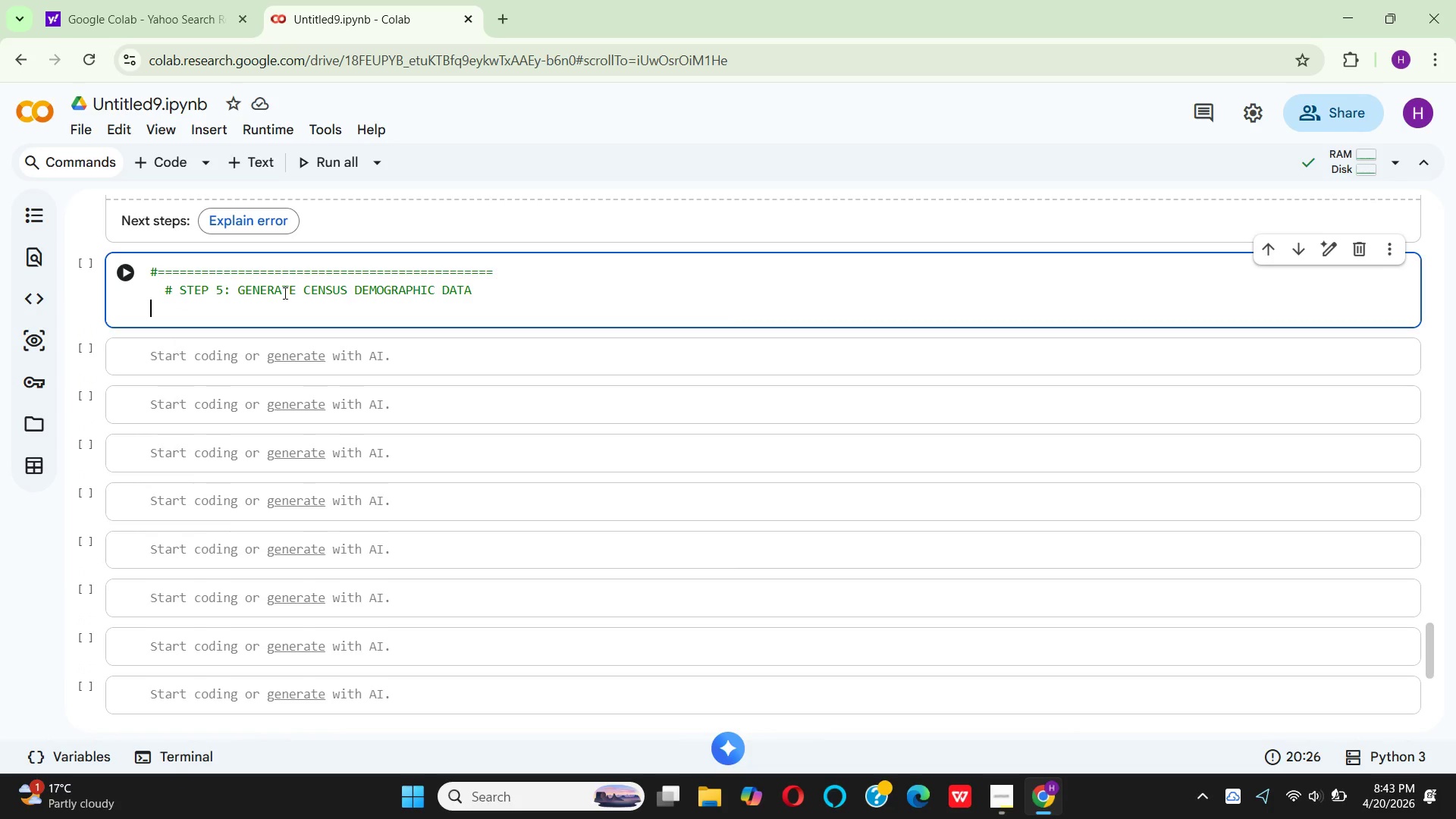 
key(Shift+3)
 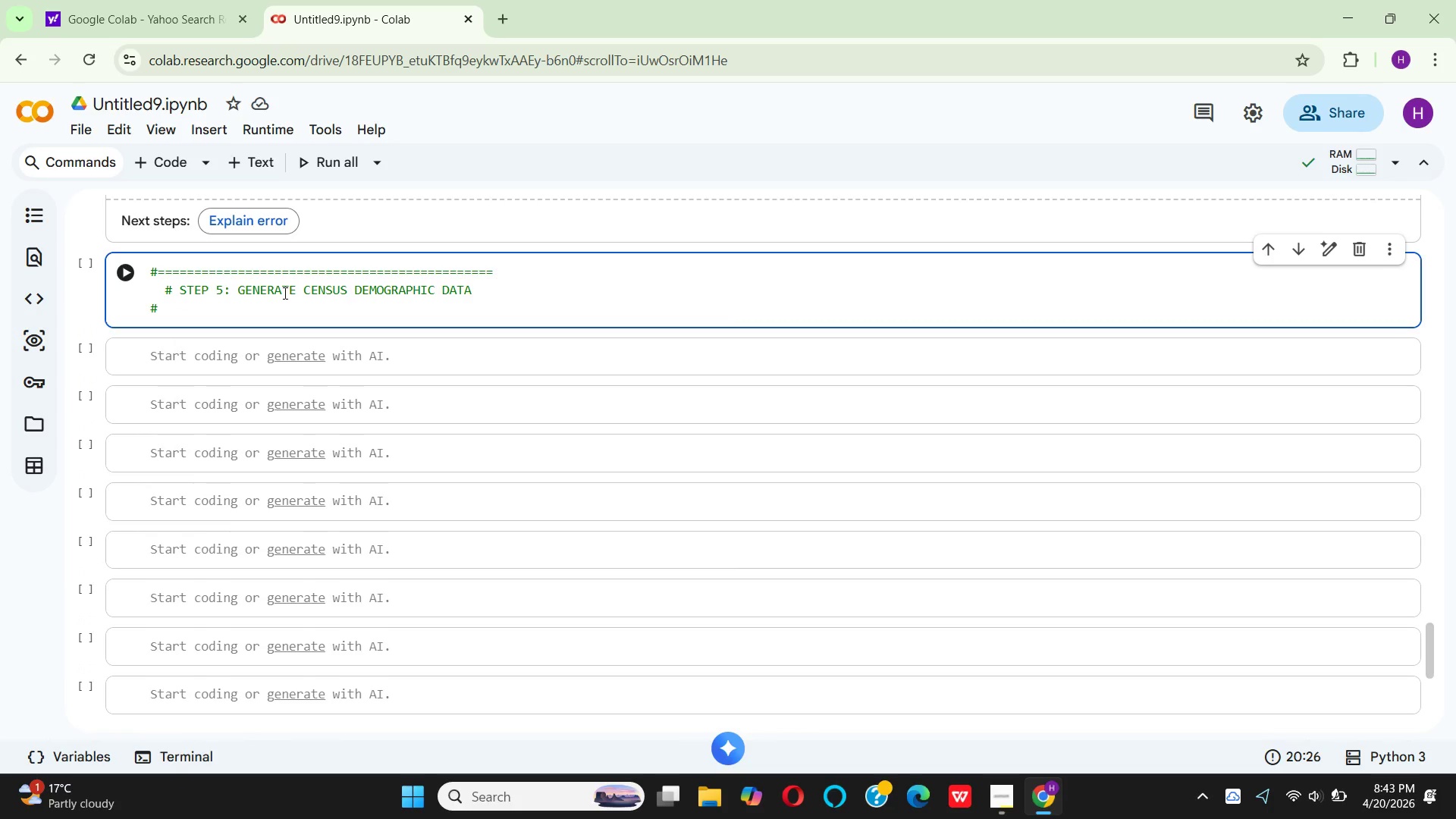 
hold_key(key=Equal, duration=1.5)
 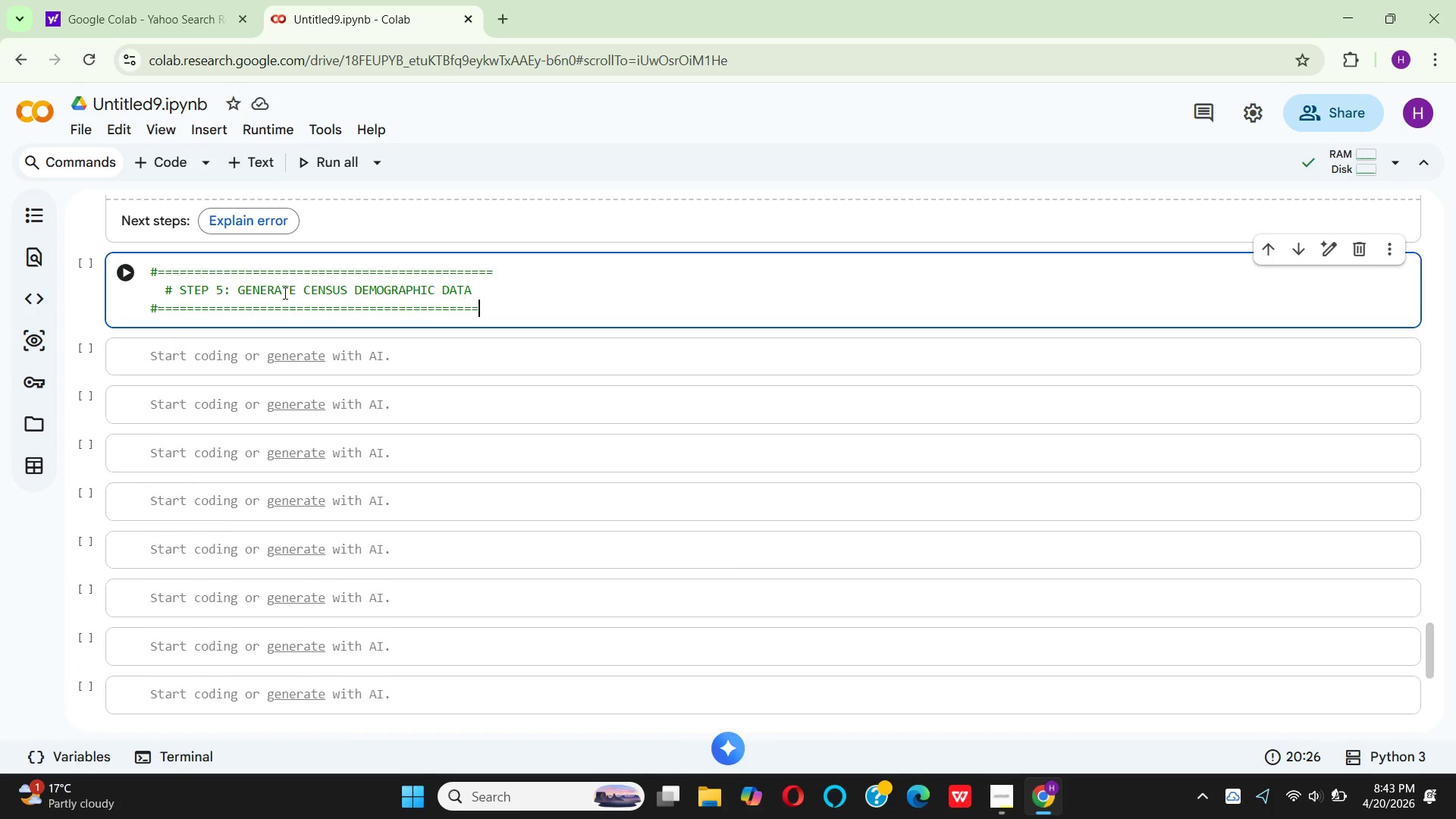 
hold_key(key=Equal, duration=0.44)
 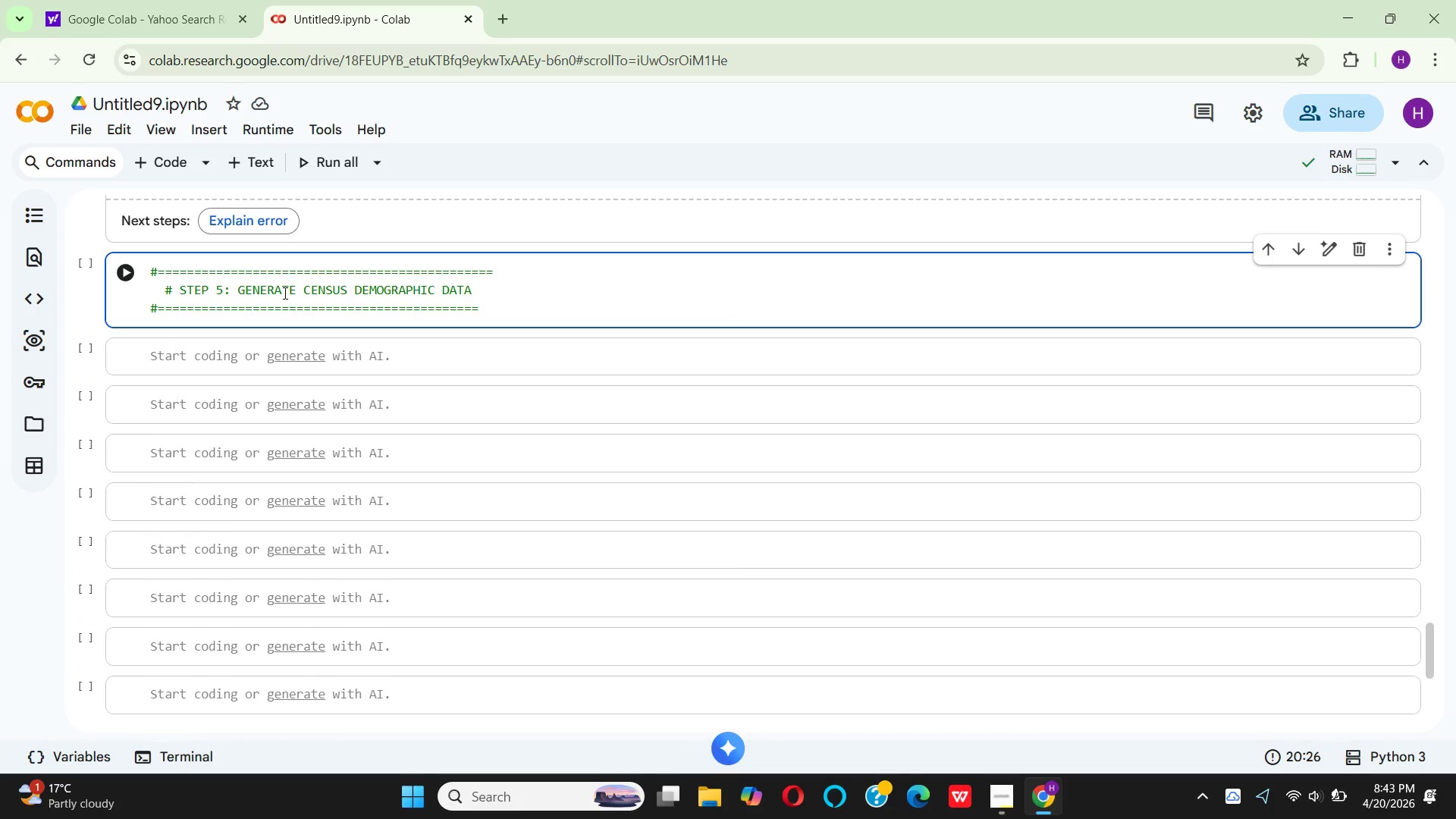 
key(Equal)
 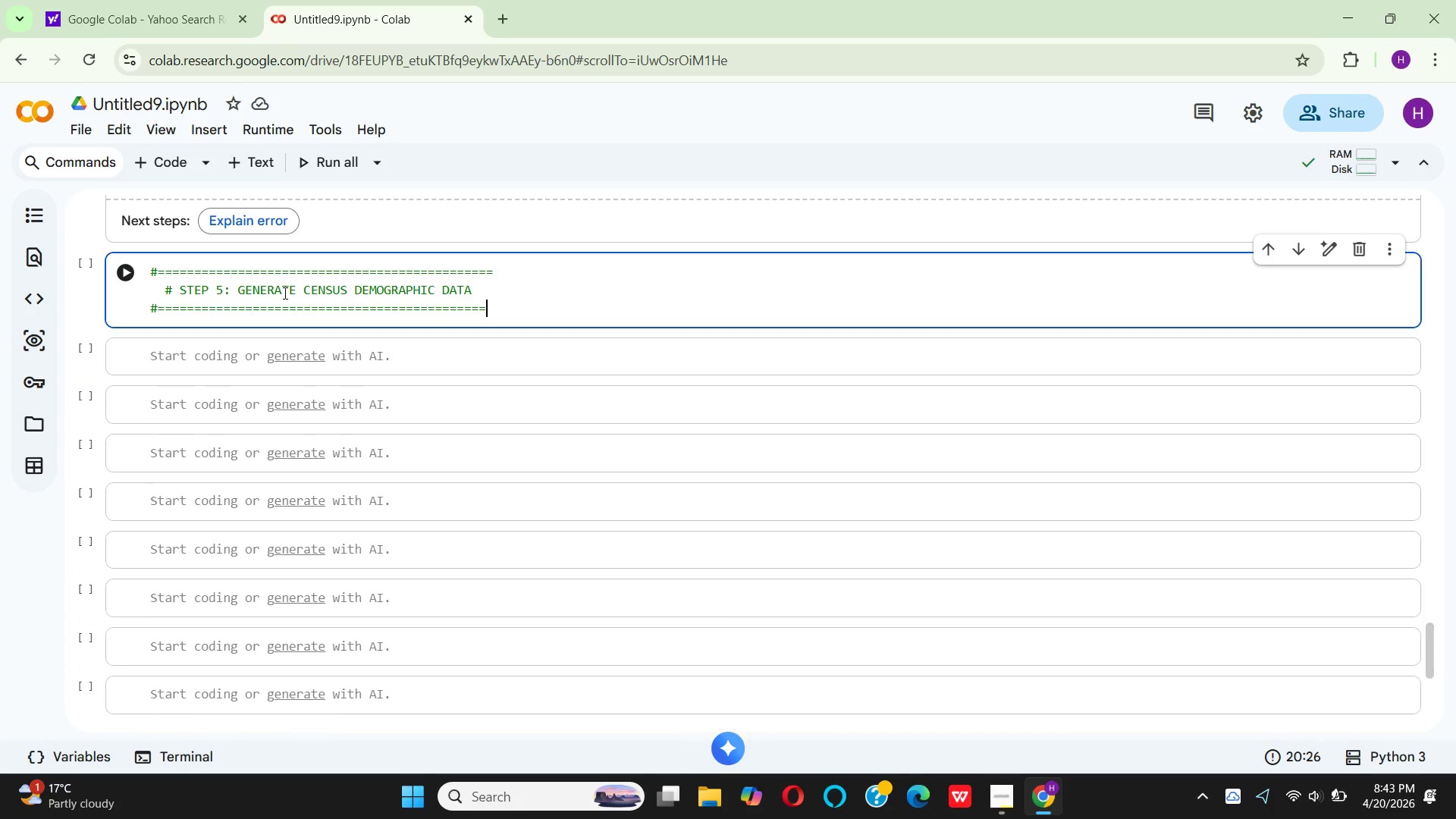 
key(Enter)
 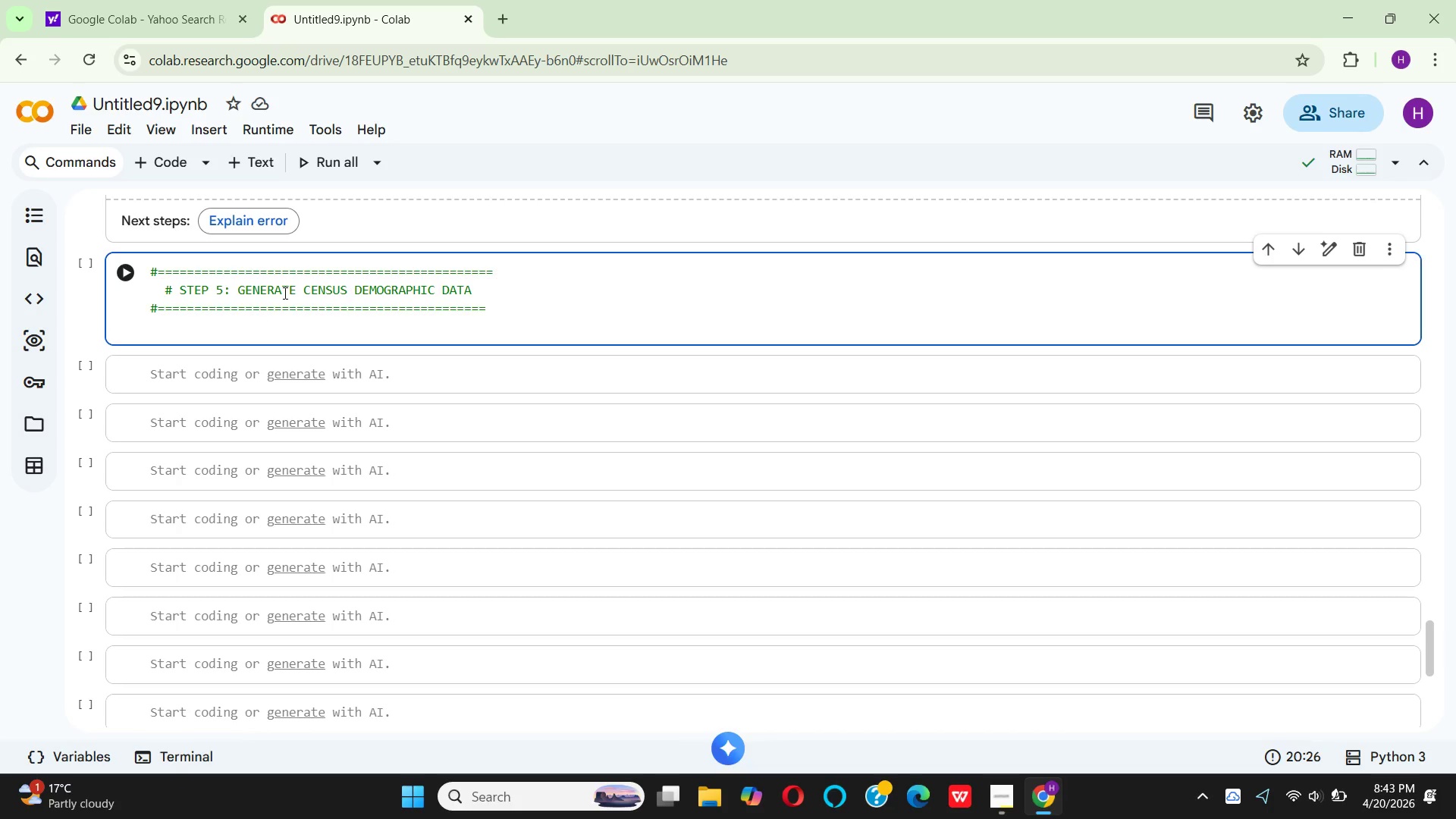 
key(CapsLock)
 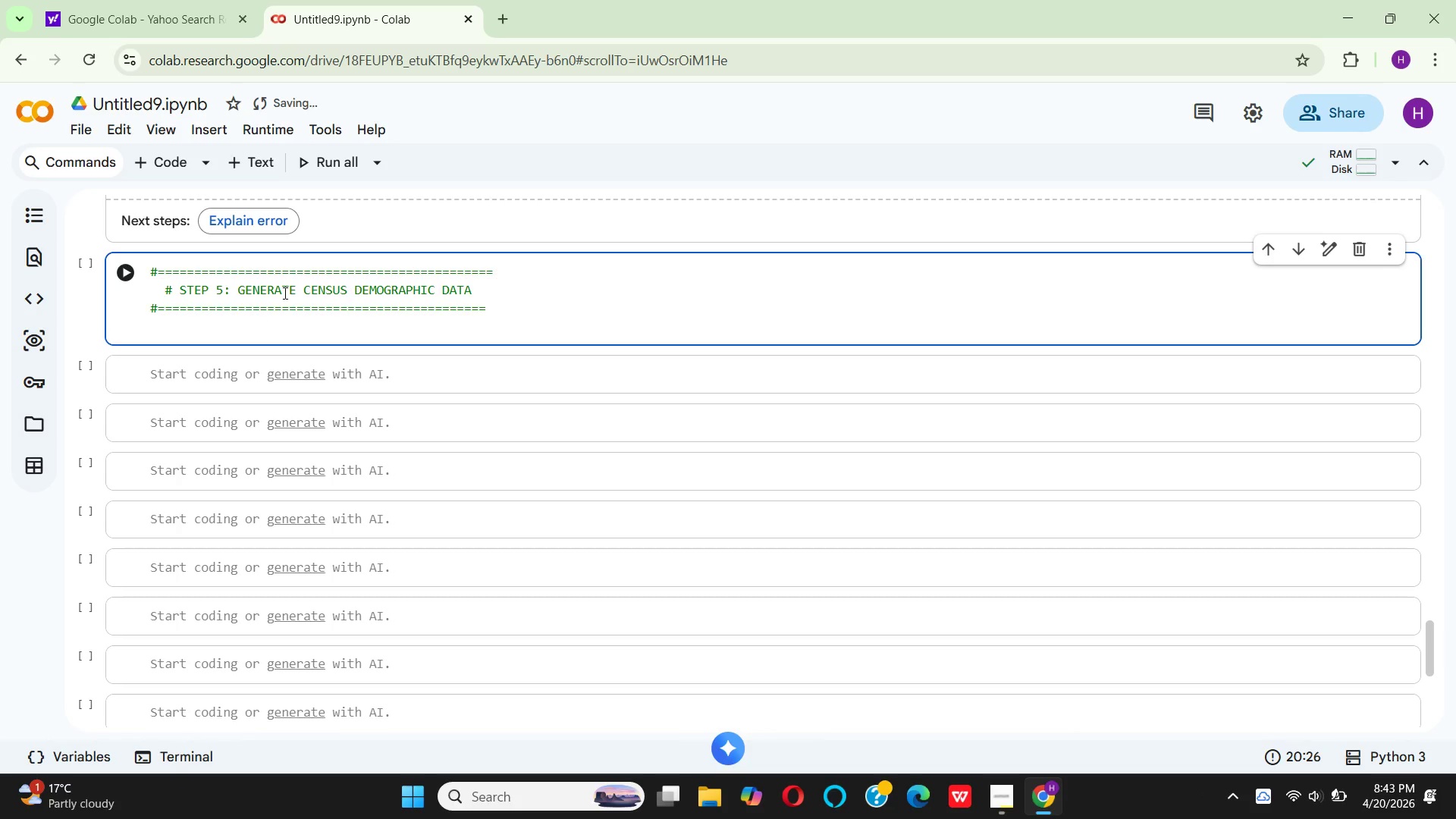 
type(def )
 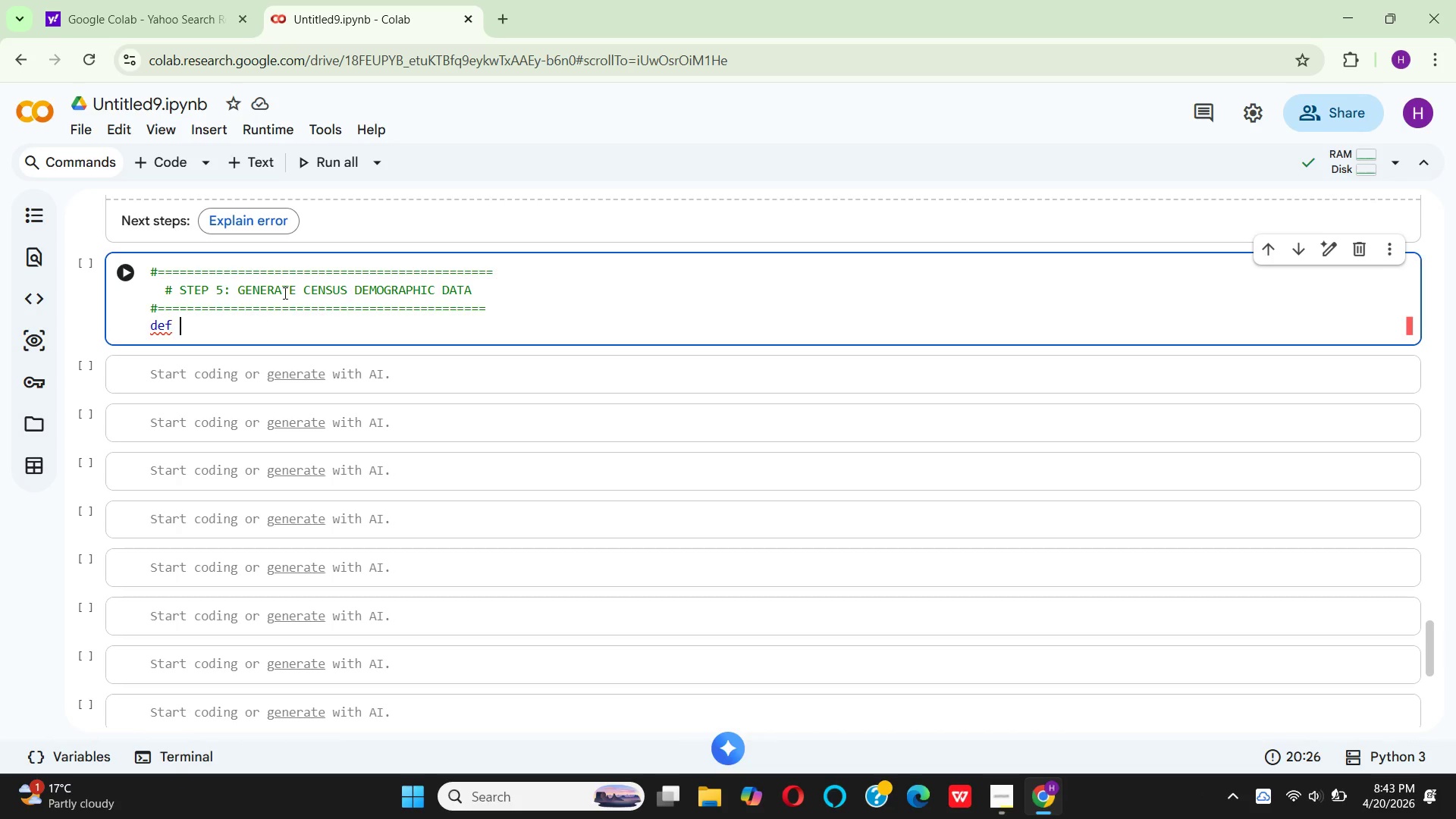 
type(generatae)
key(Backspace)
key(Backspace)
 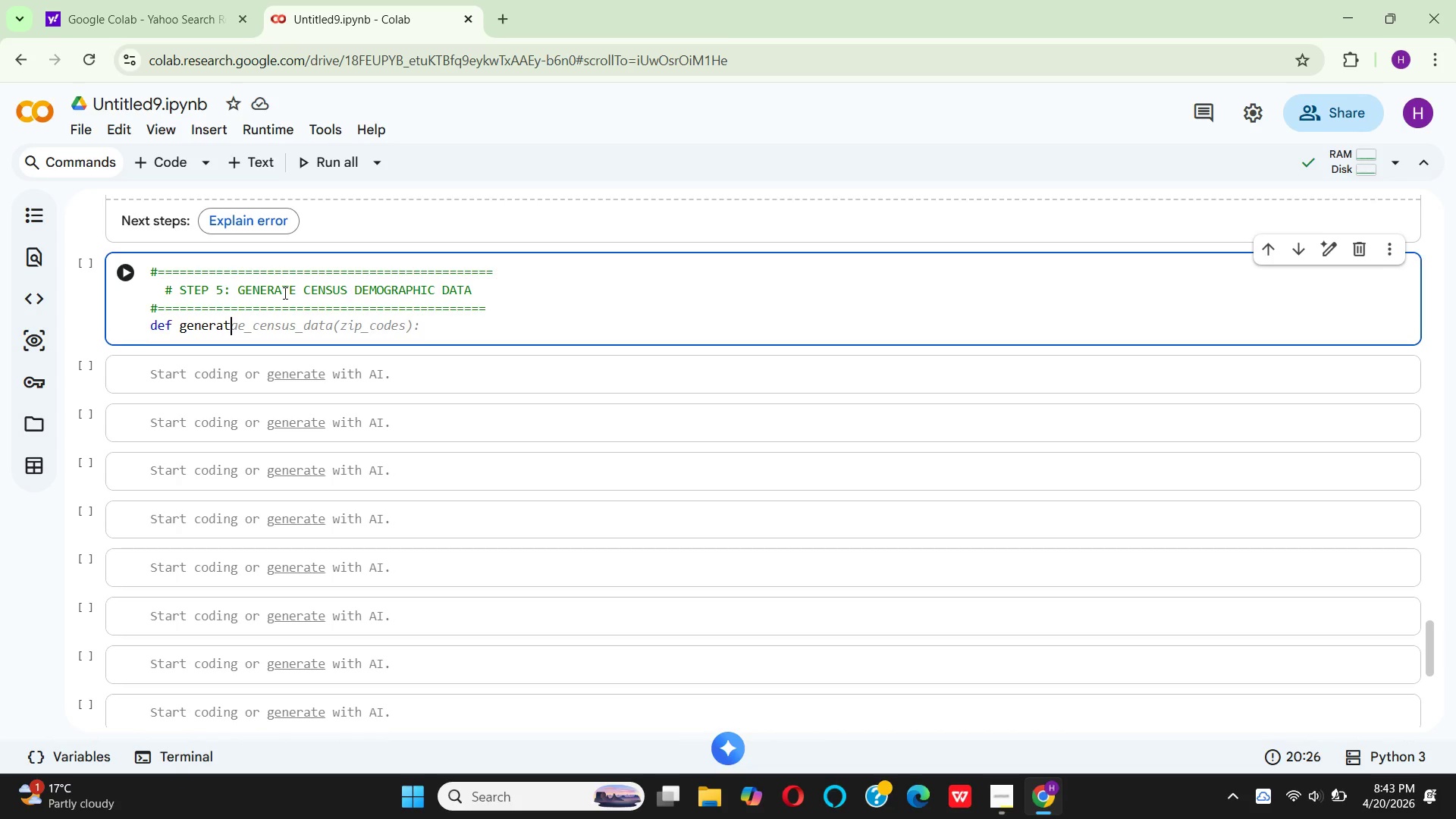 
key(E)
 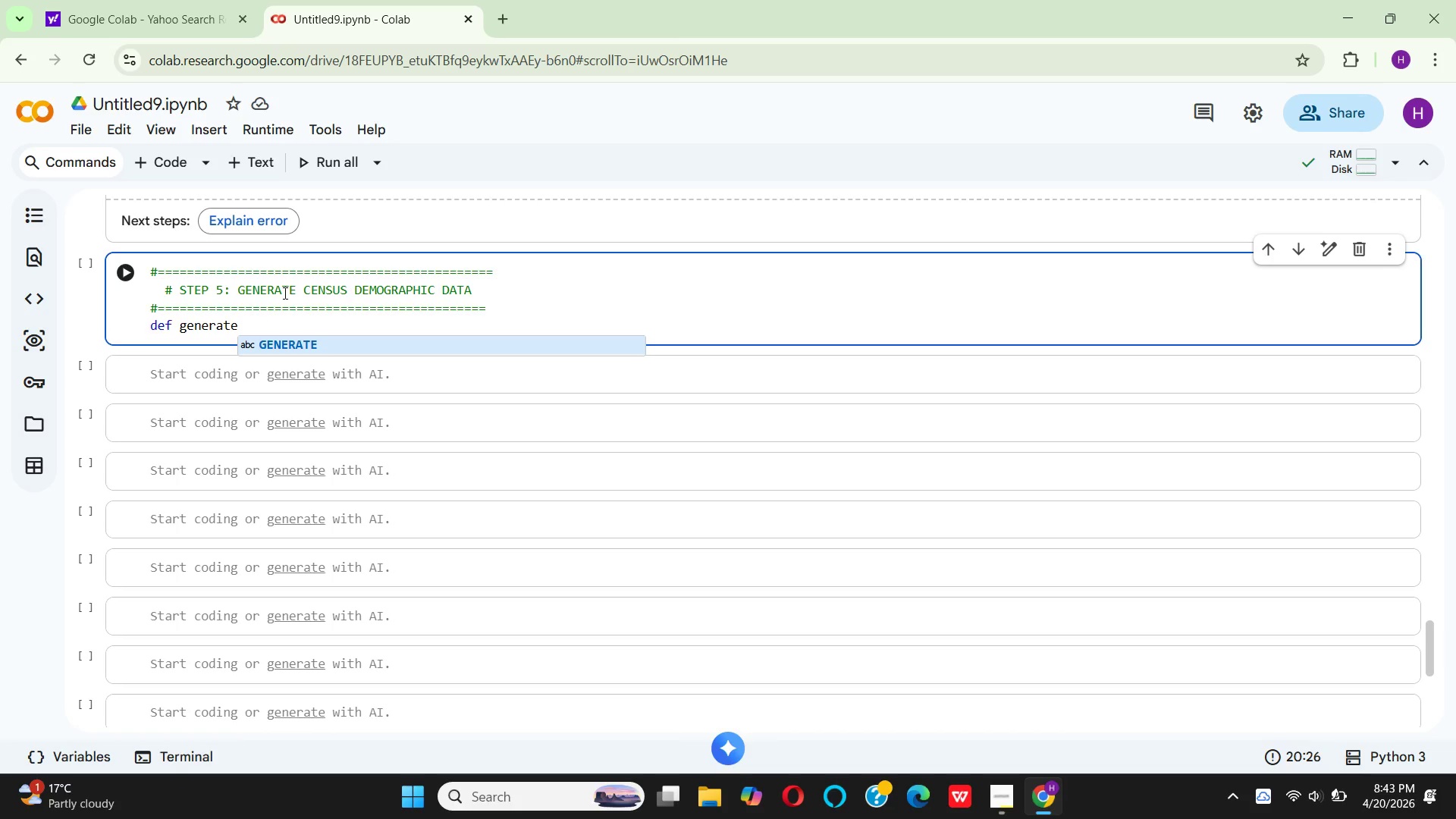 
key(Shift+Minus)
 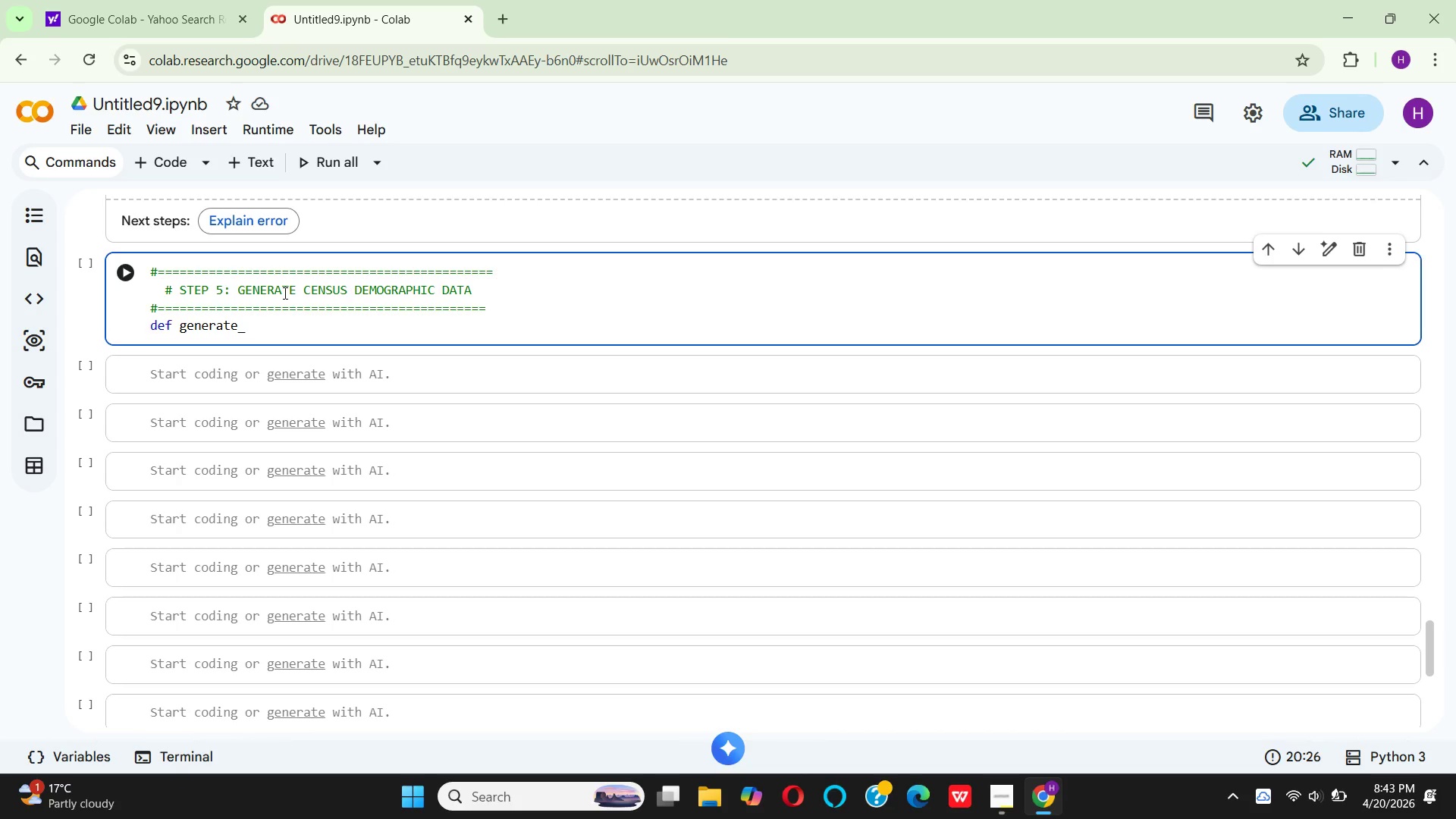 
type(census_data(cms_)
 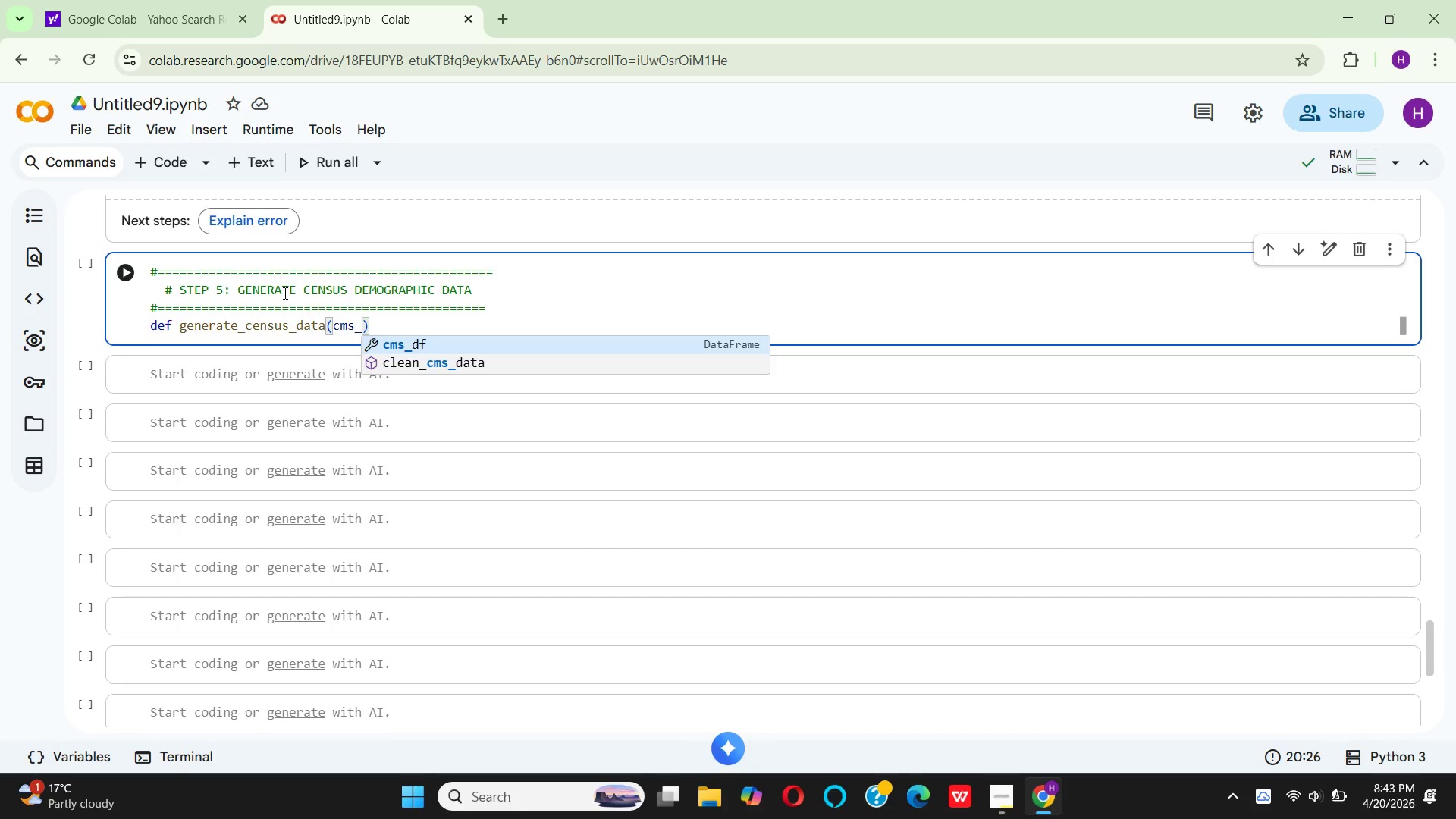 
type(by)
 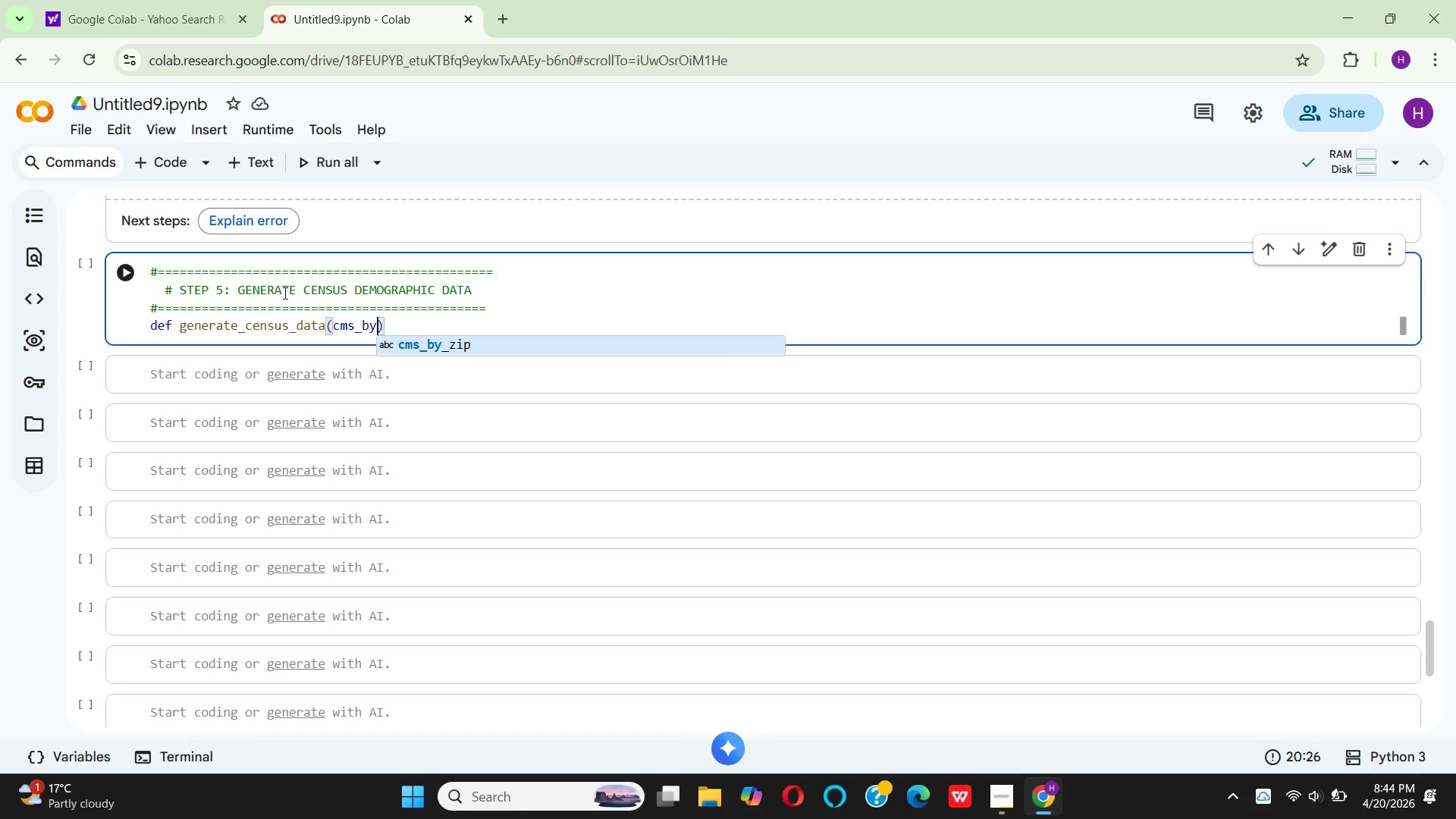 
key(Enter)
 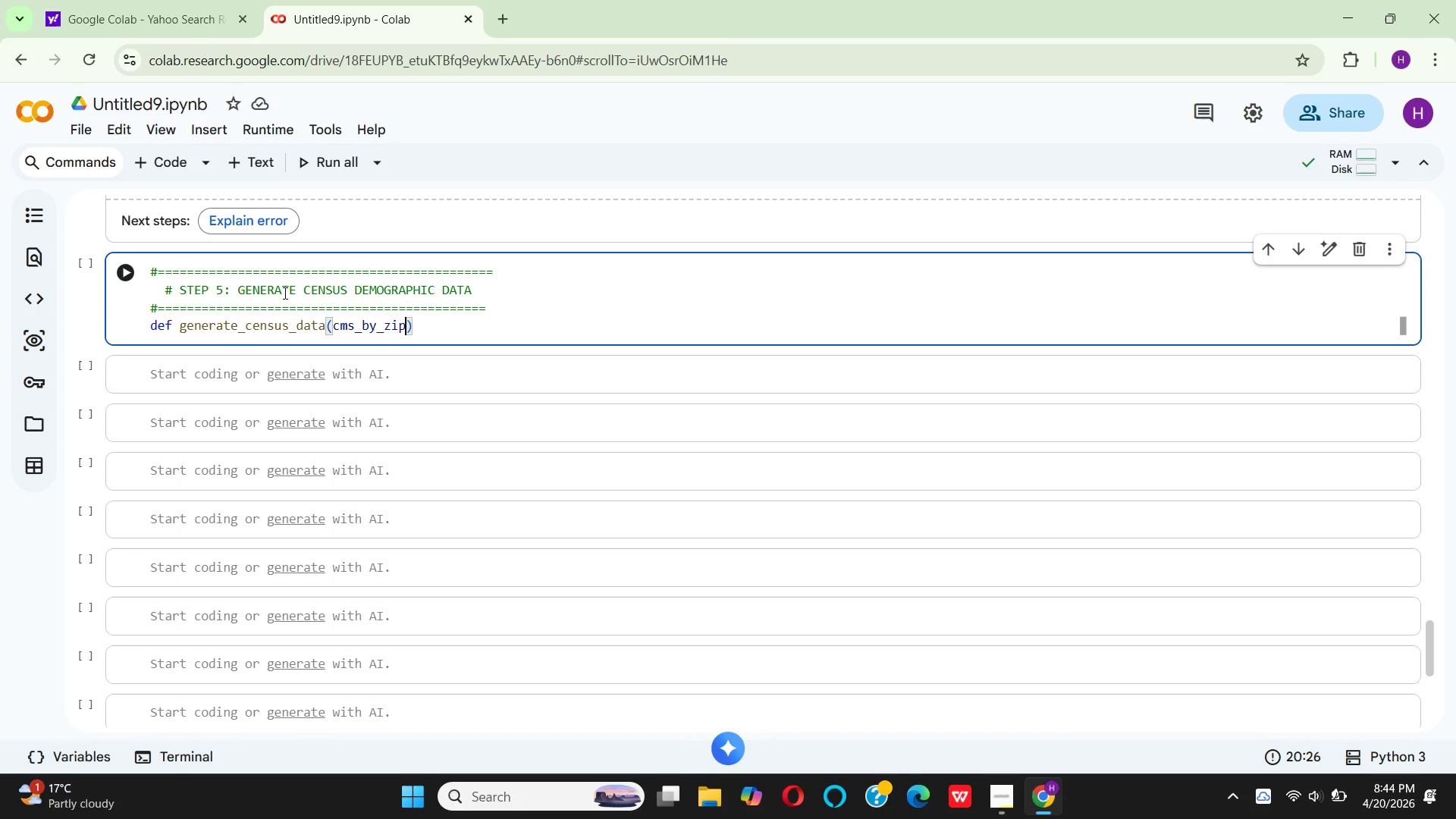 
key(ArrowRight)
 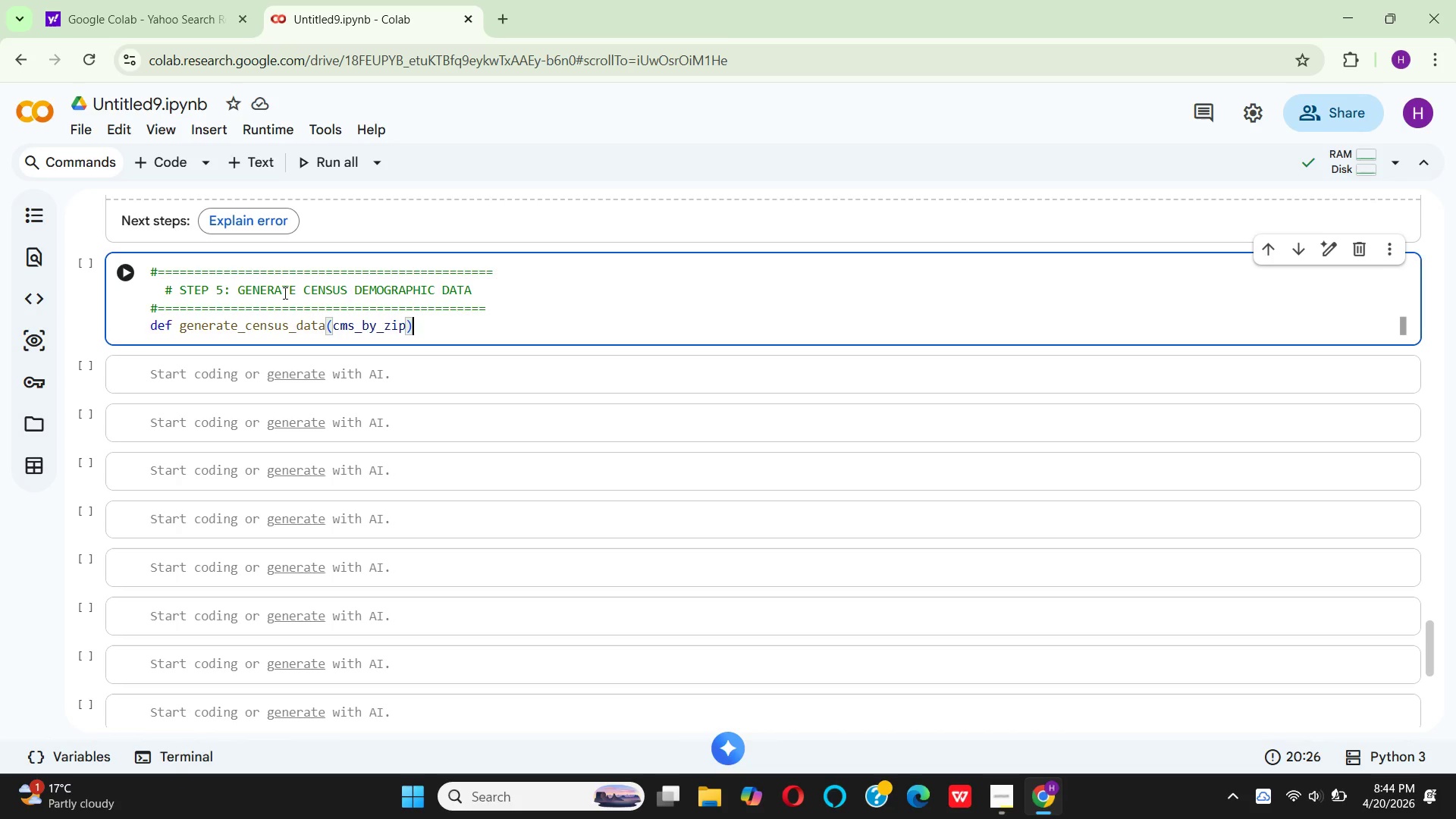 
key(Shift+Semicolon)
 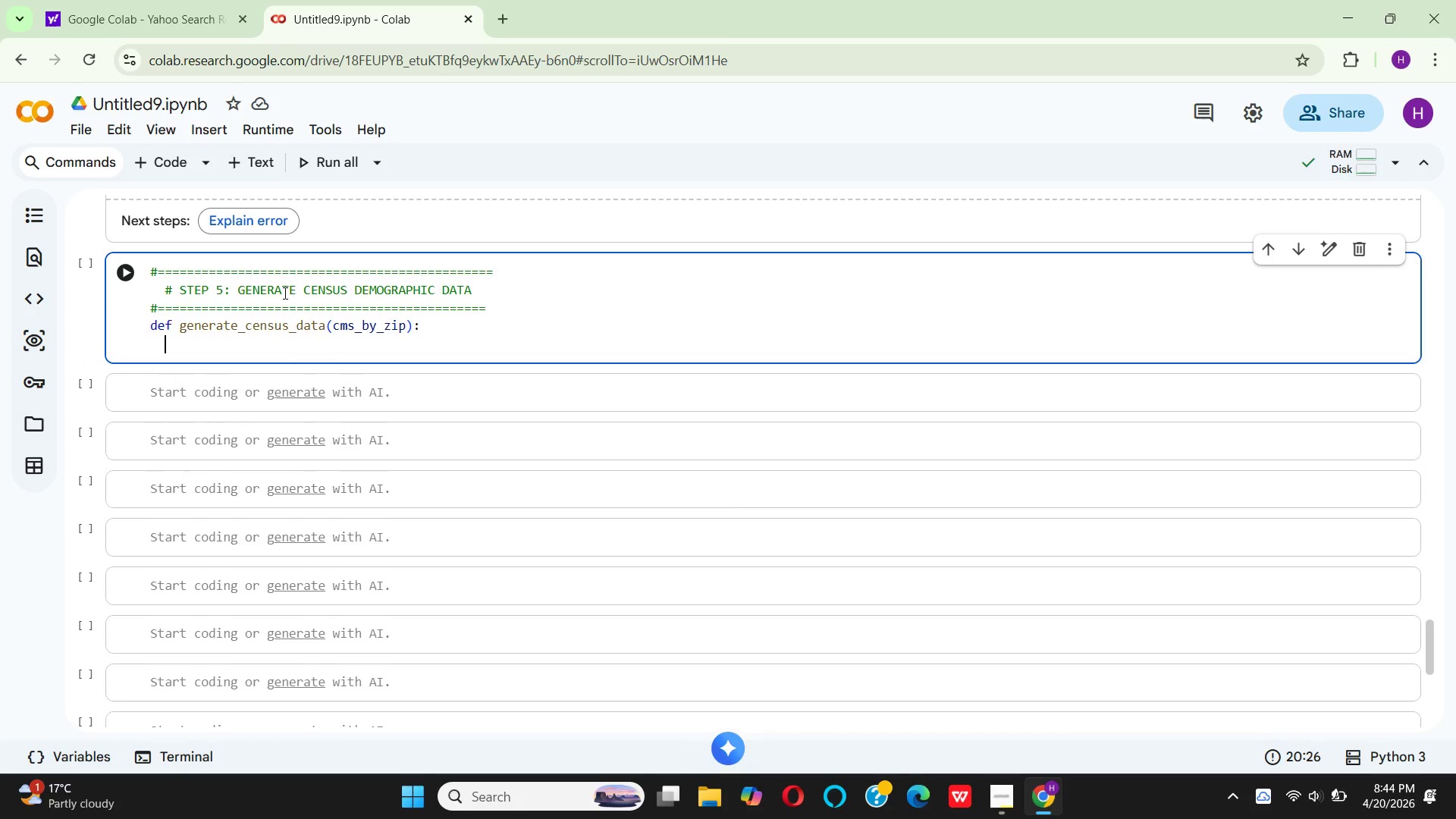 
key(Enter)
 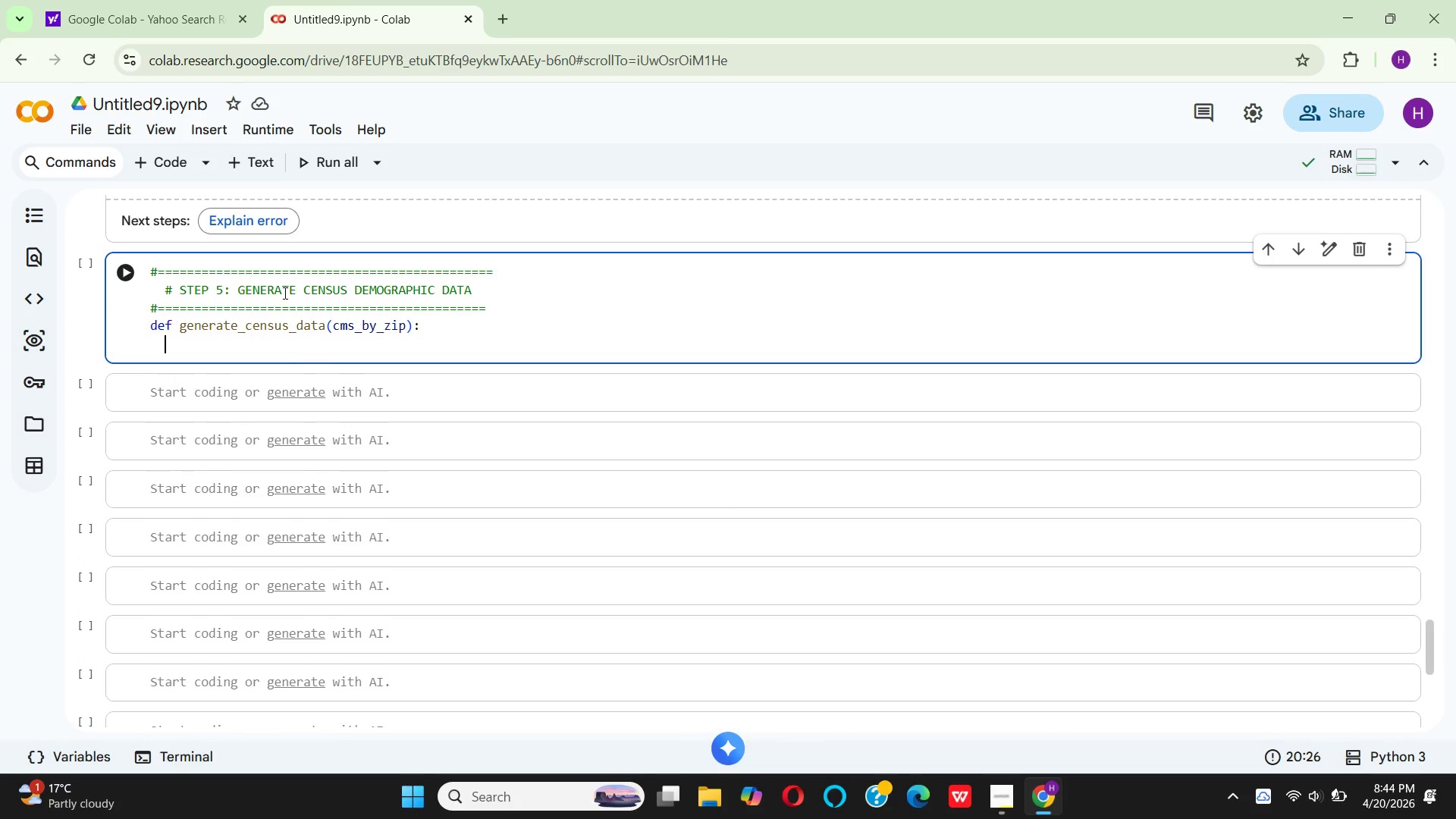 
key(N)
 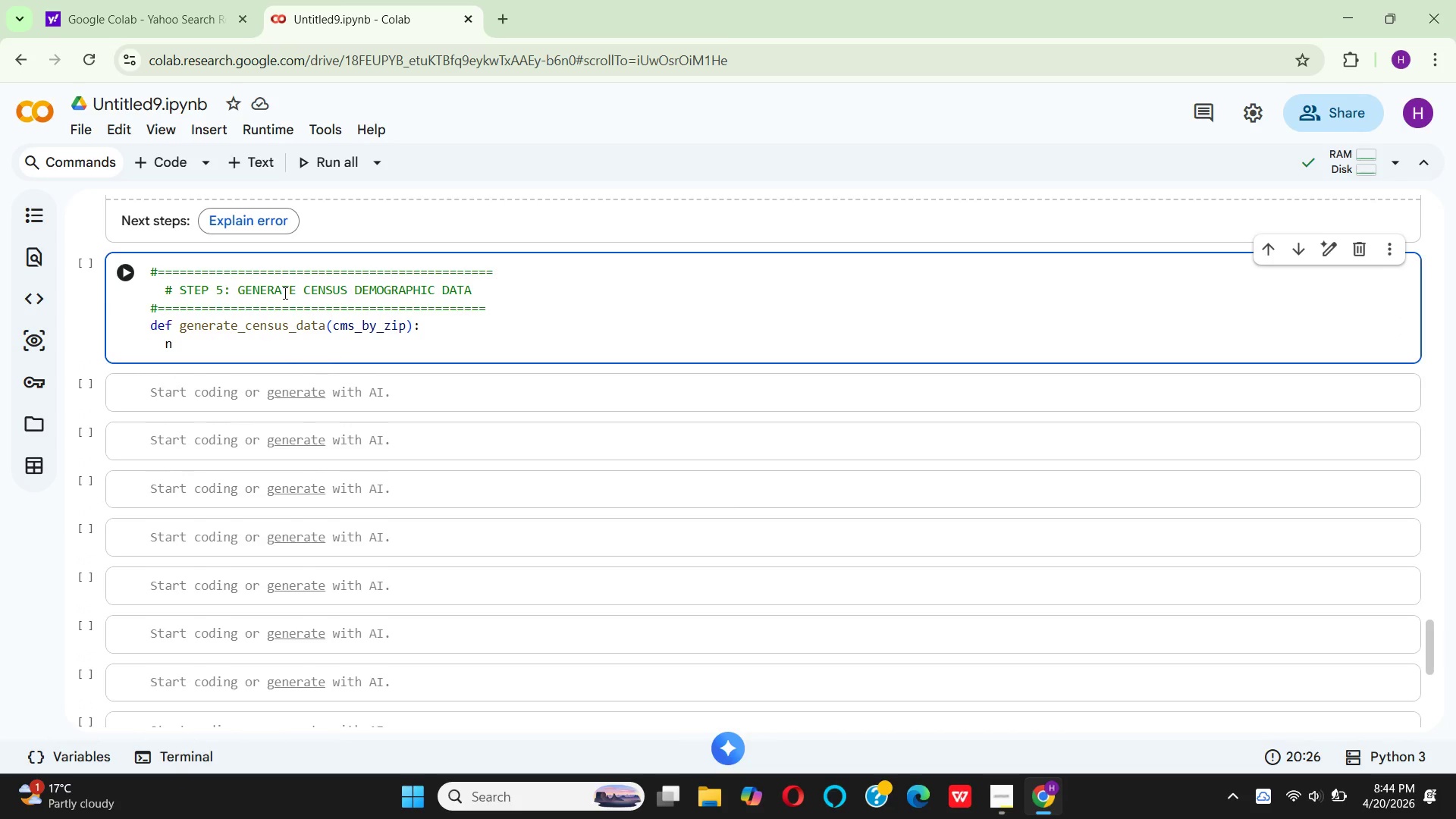 
key(Backspace)
 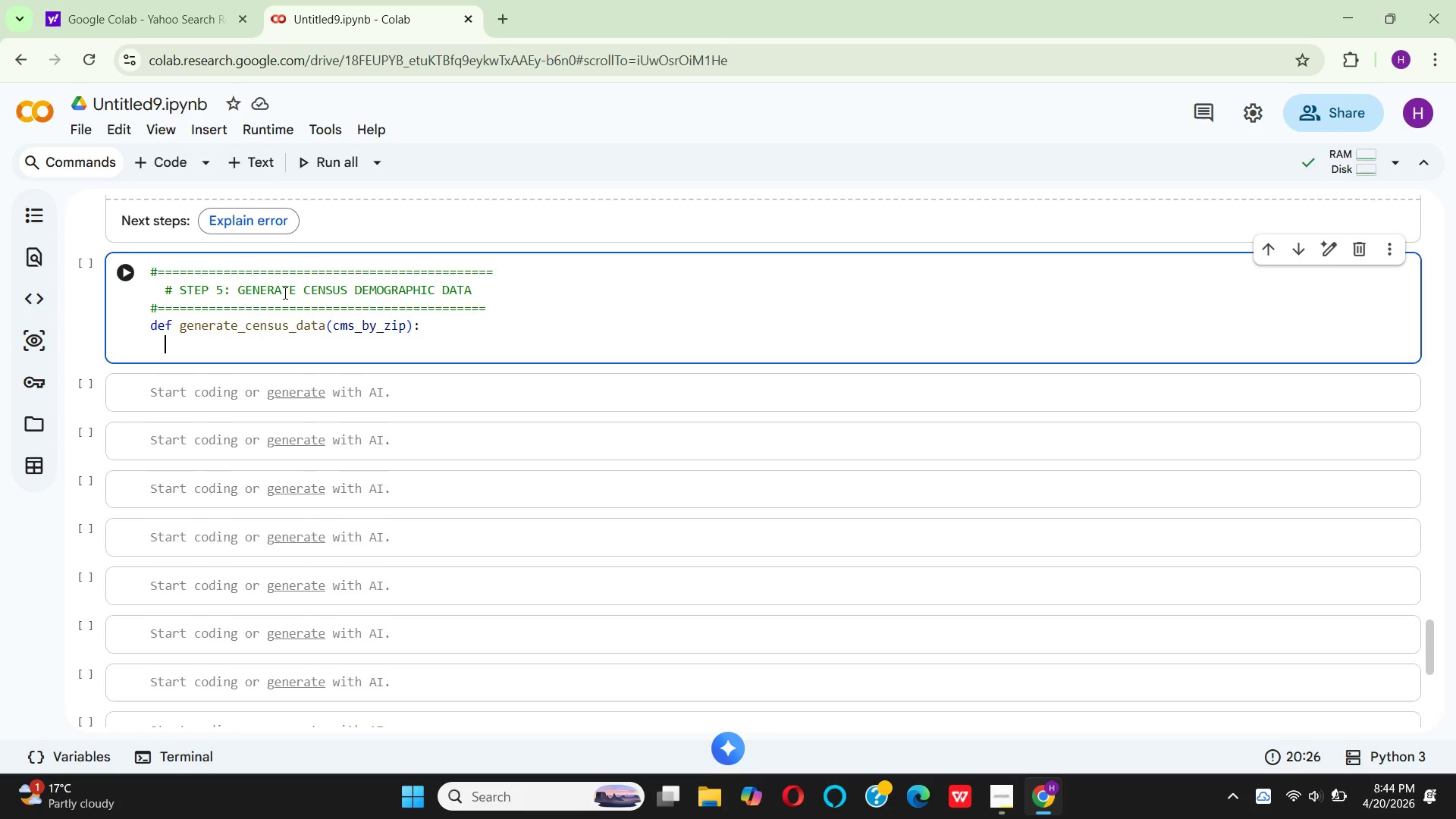 
key(Space)
 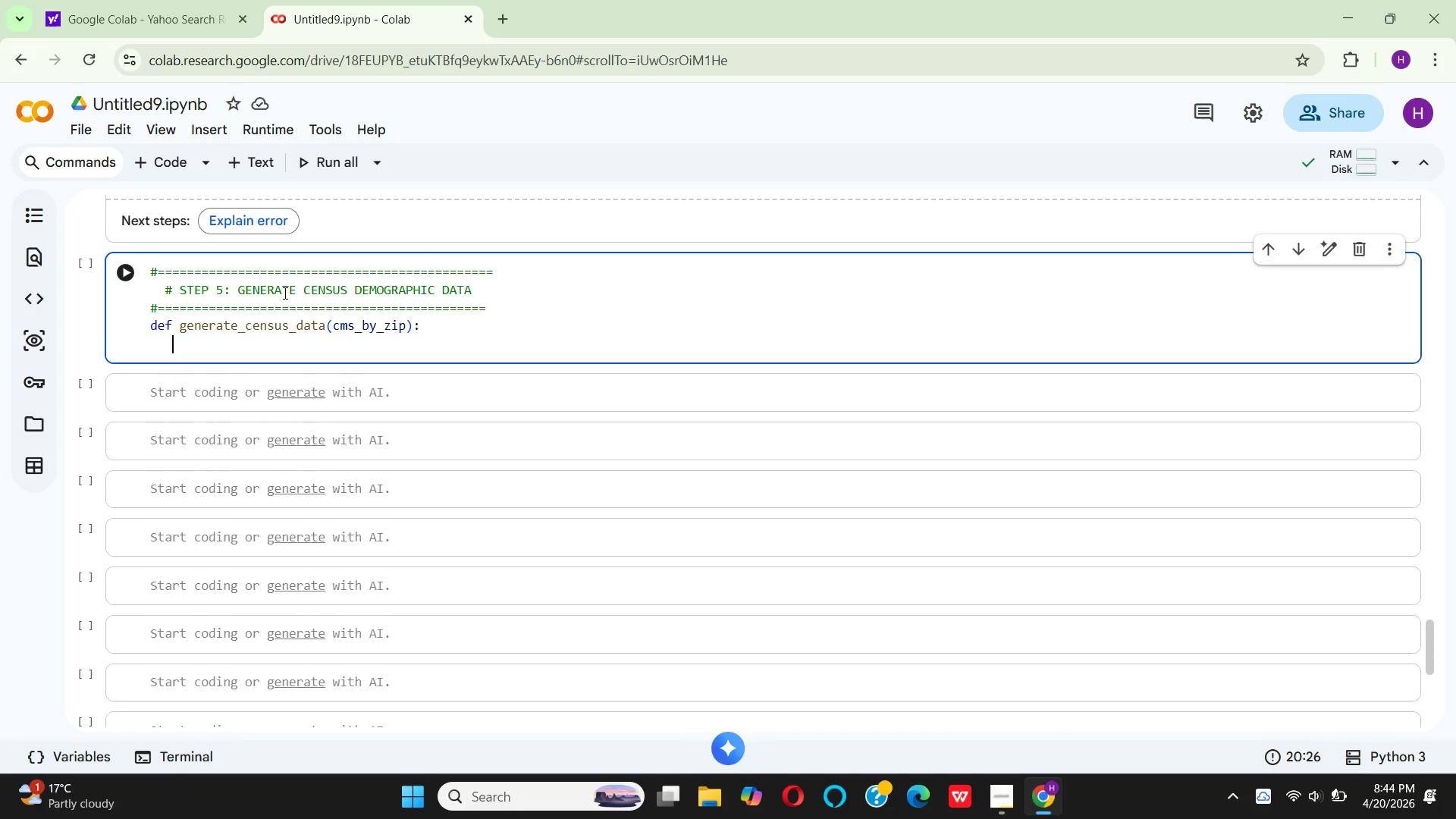 
key(Space)
 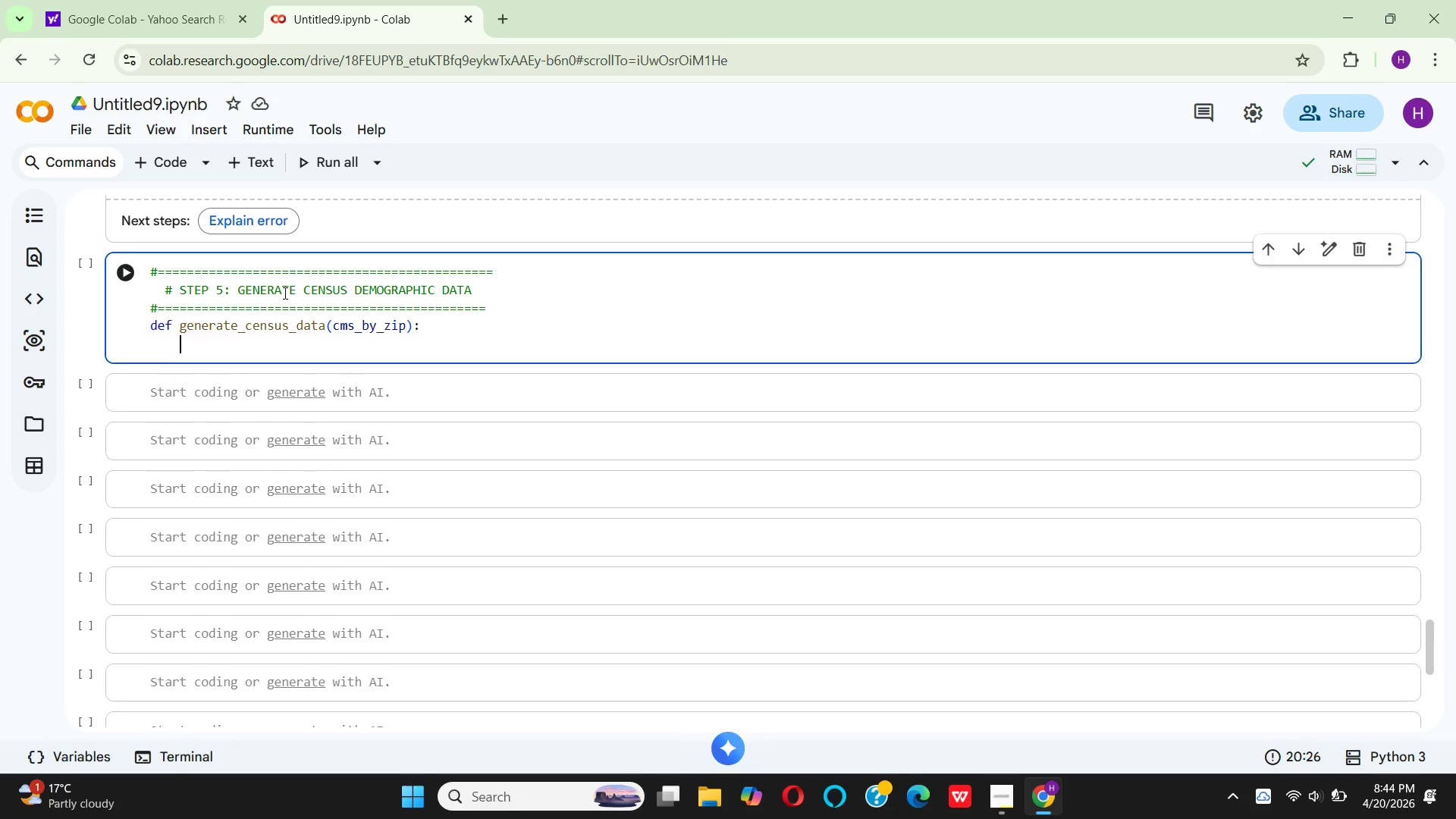 
key(Shift+Quote)
 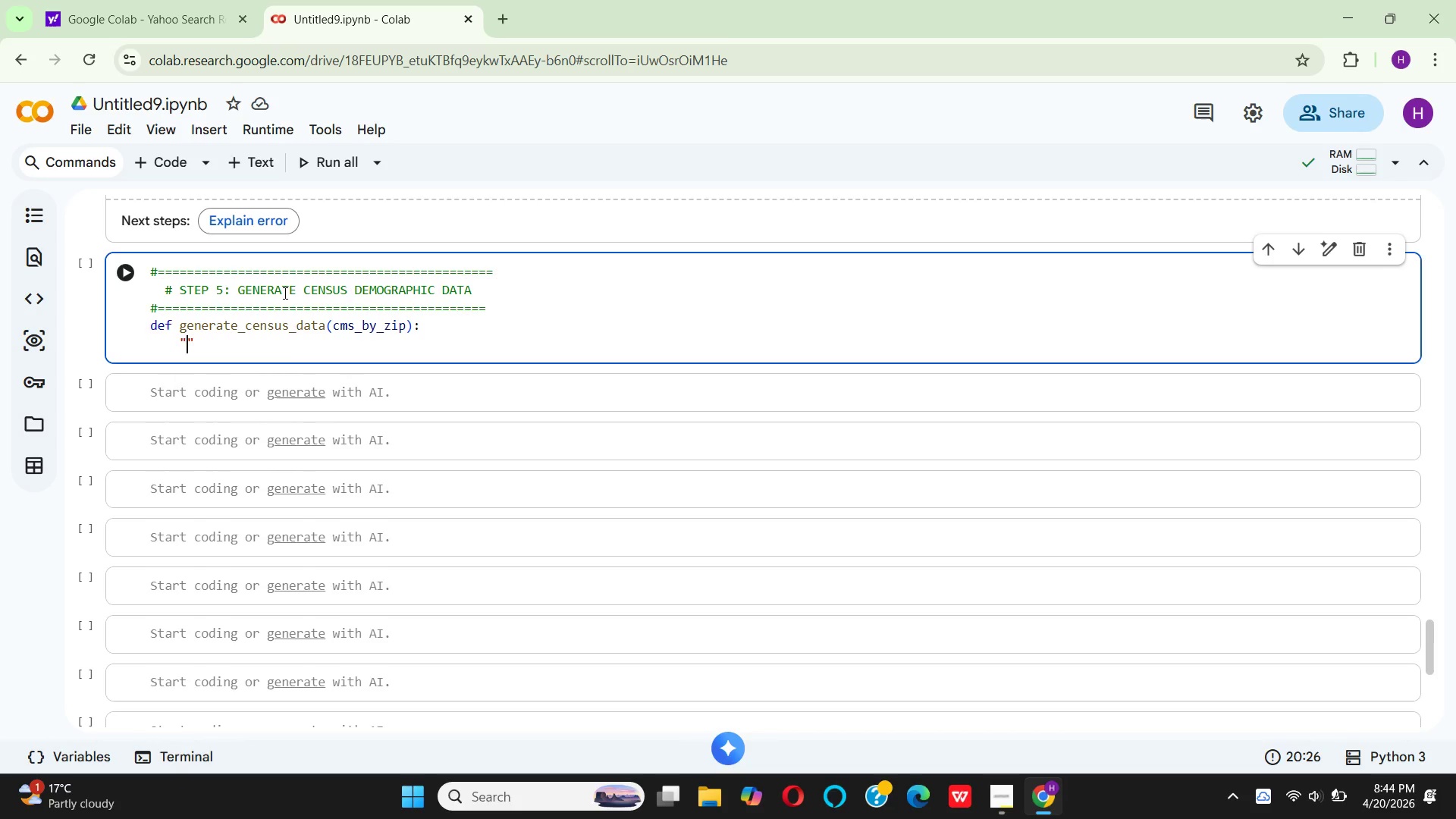 
key(Shift+Quote)
 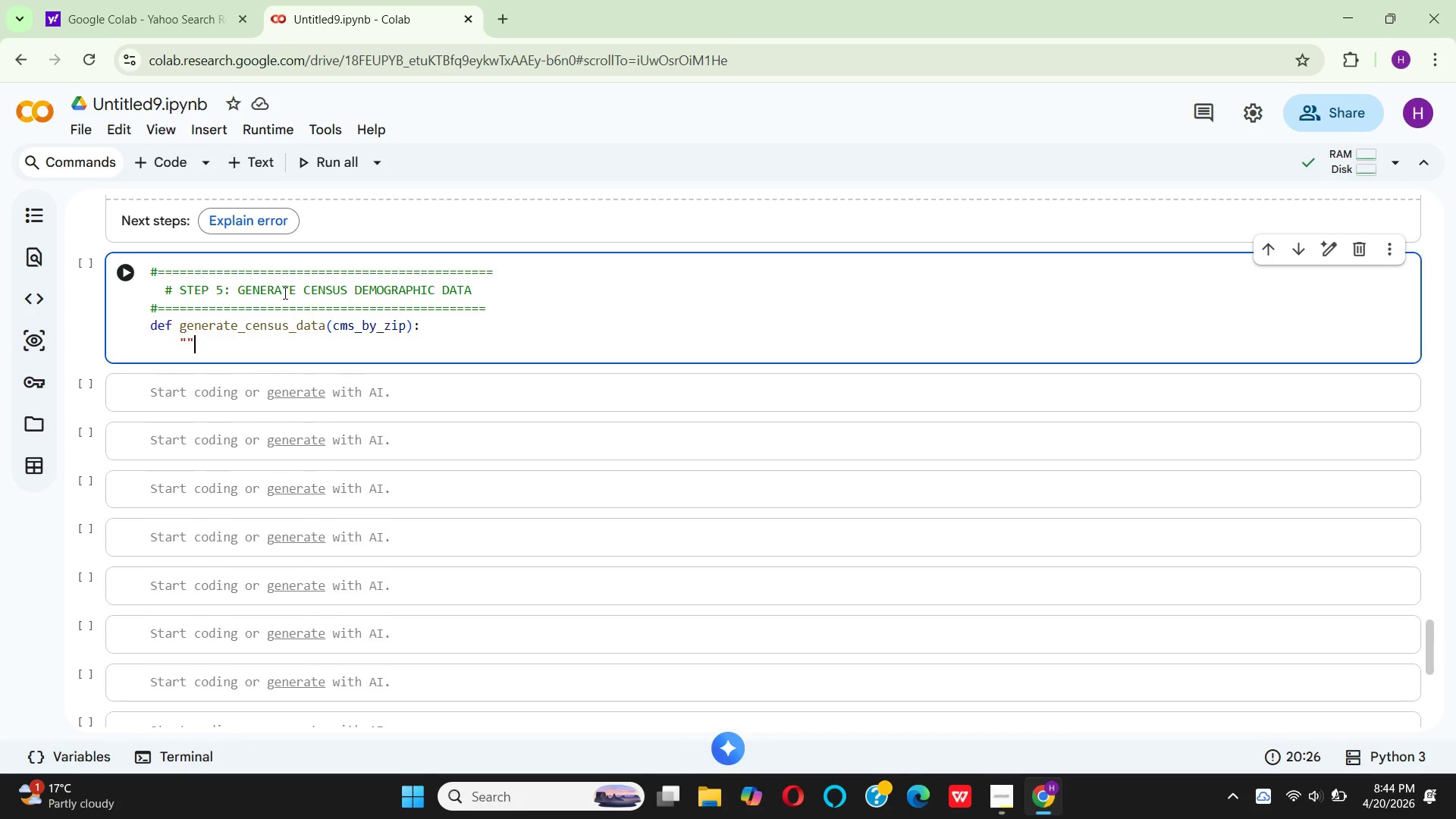 
key(Shift+Quote)
 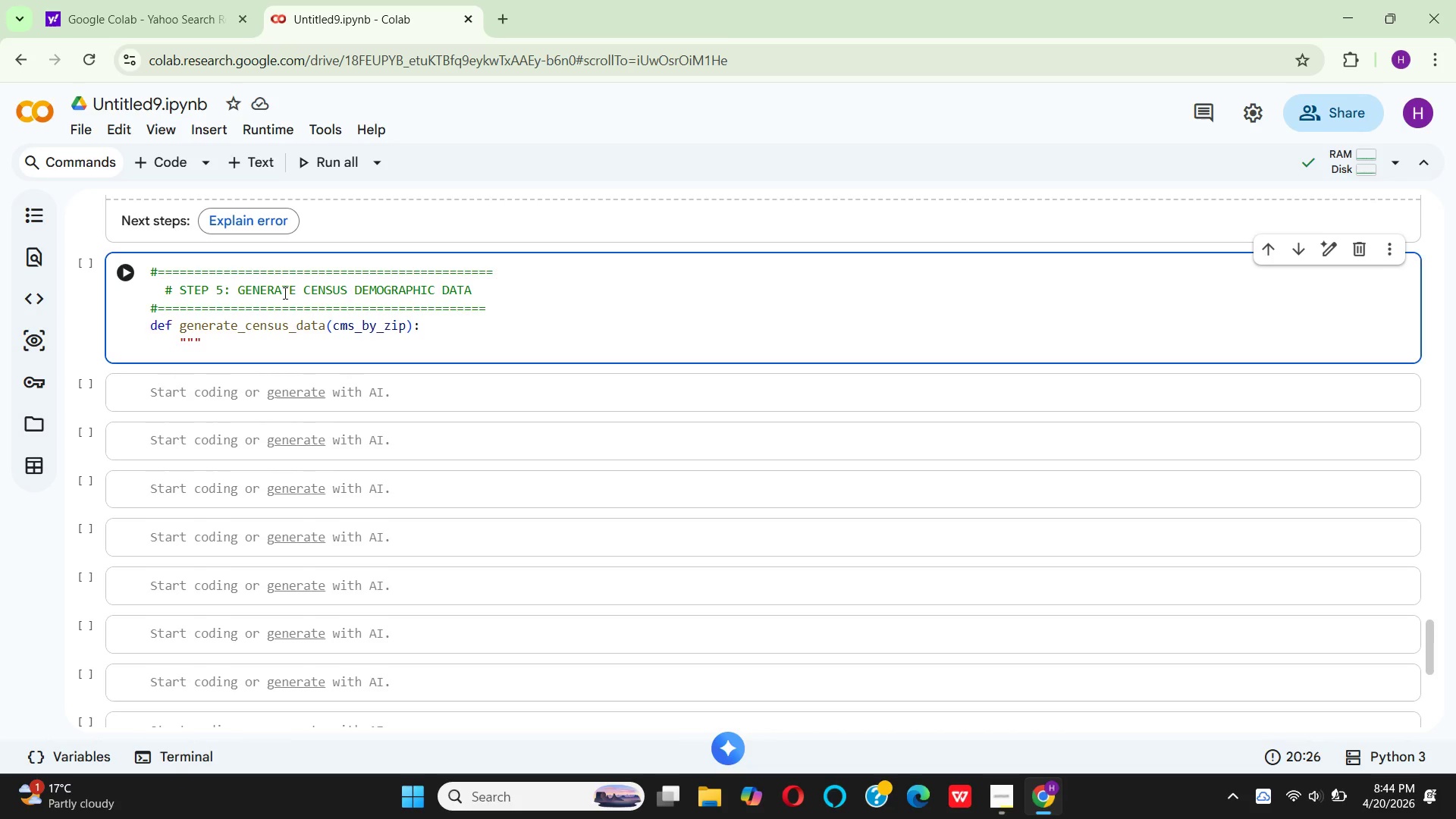 
key(CapsLock)
 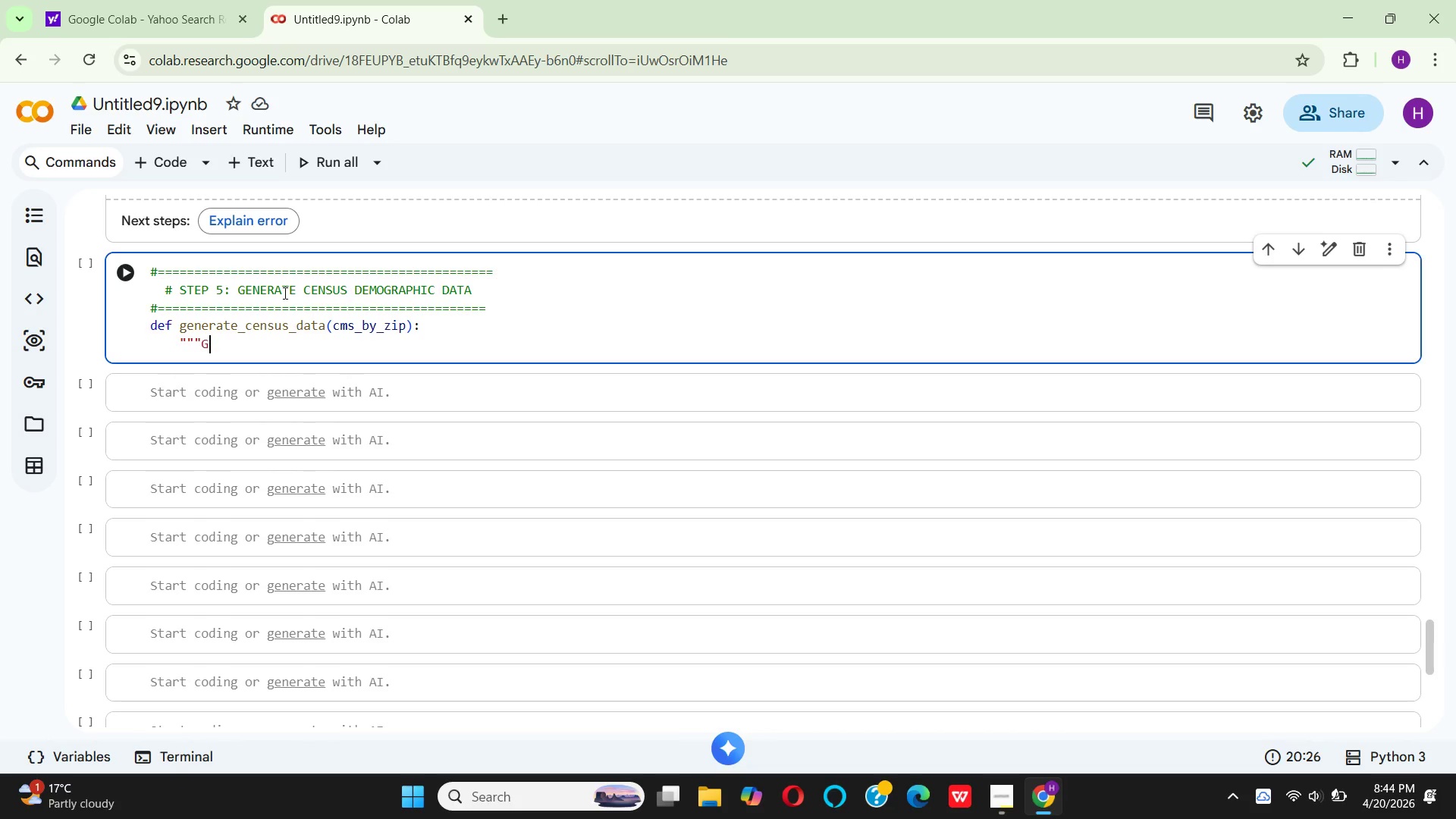 
key(G)
 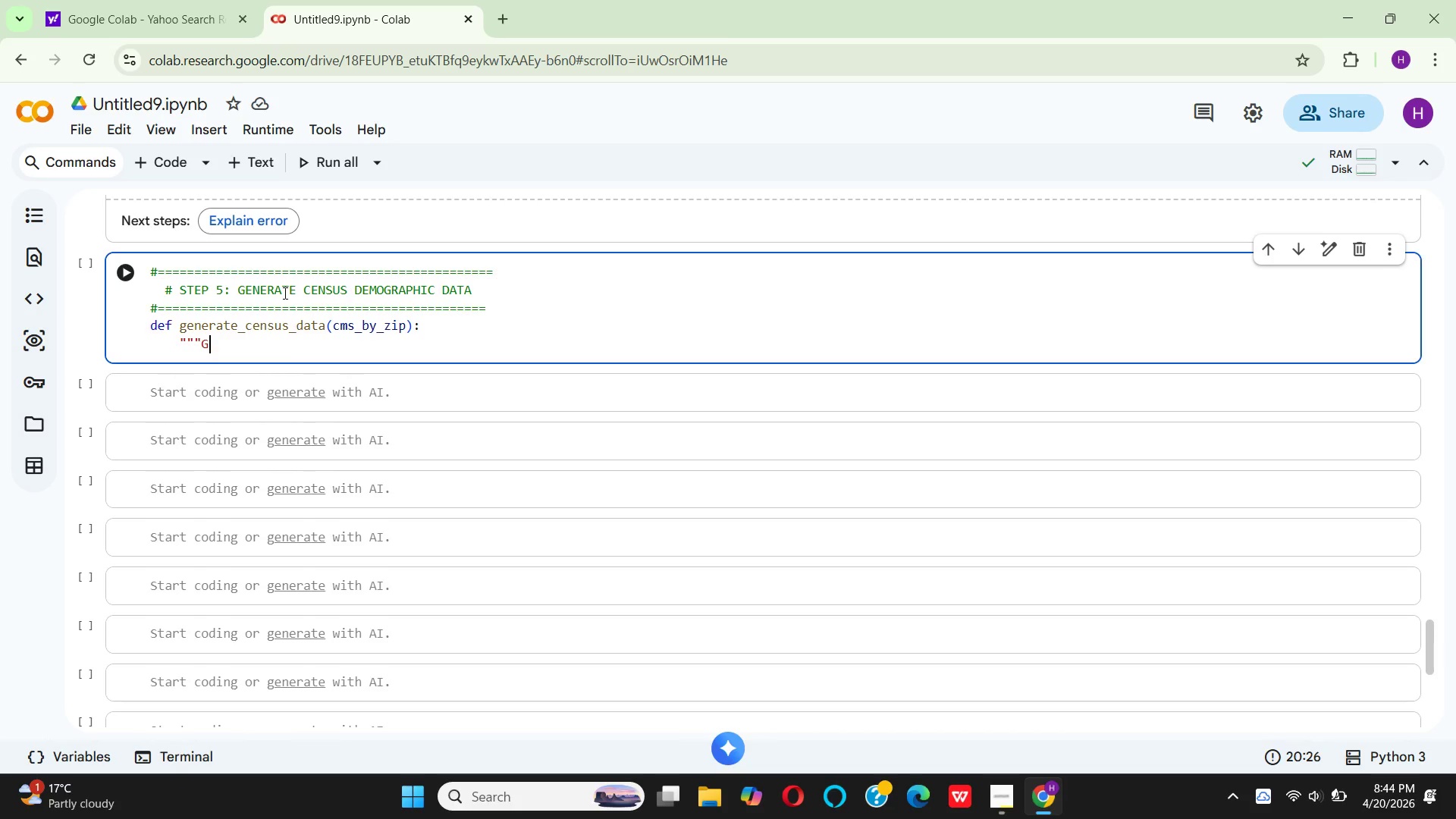 
key(CapsLock)
 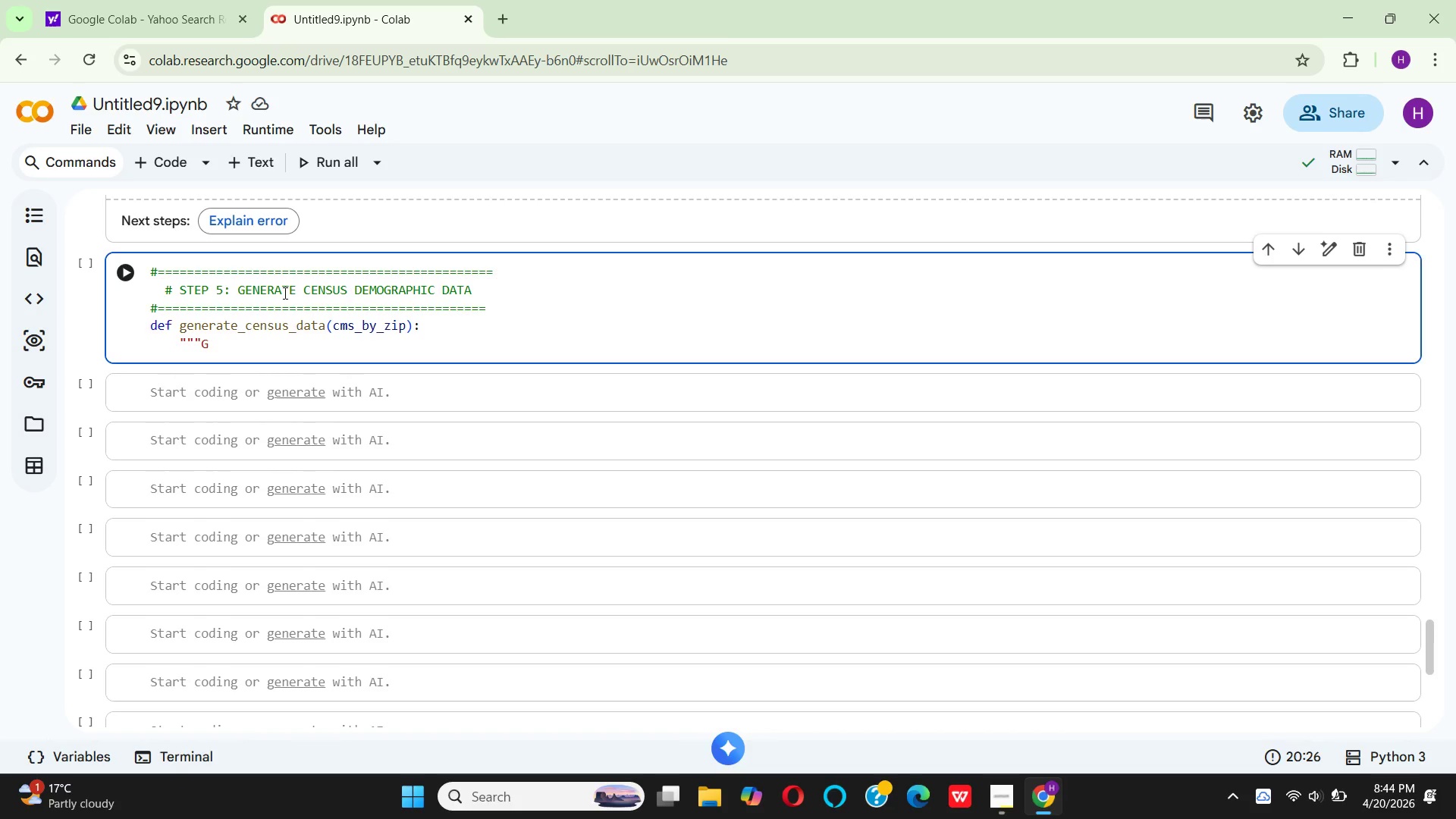 
key(E)
 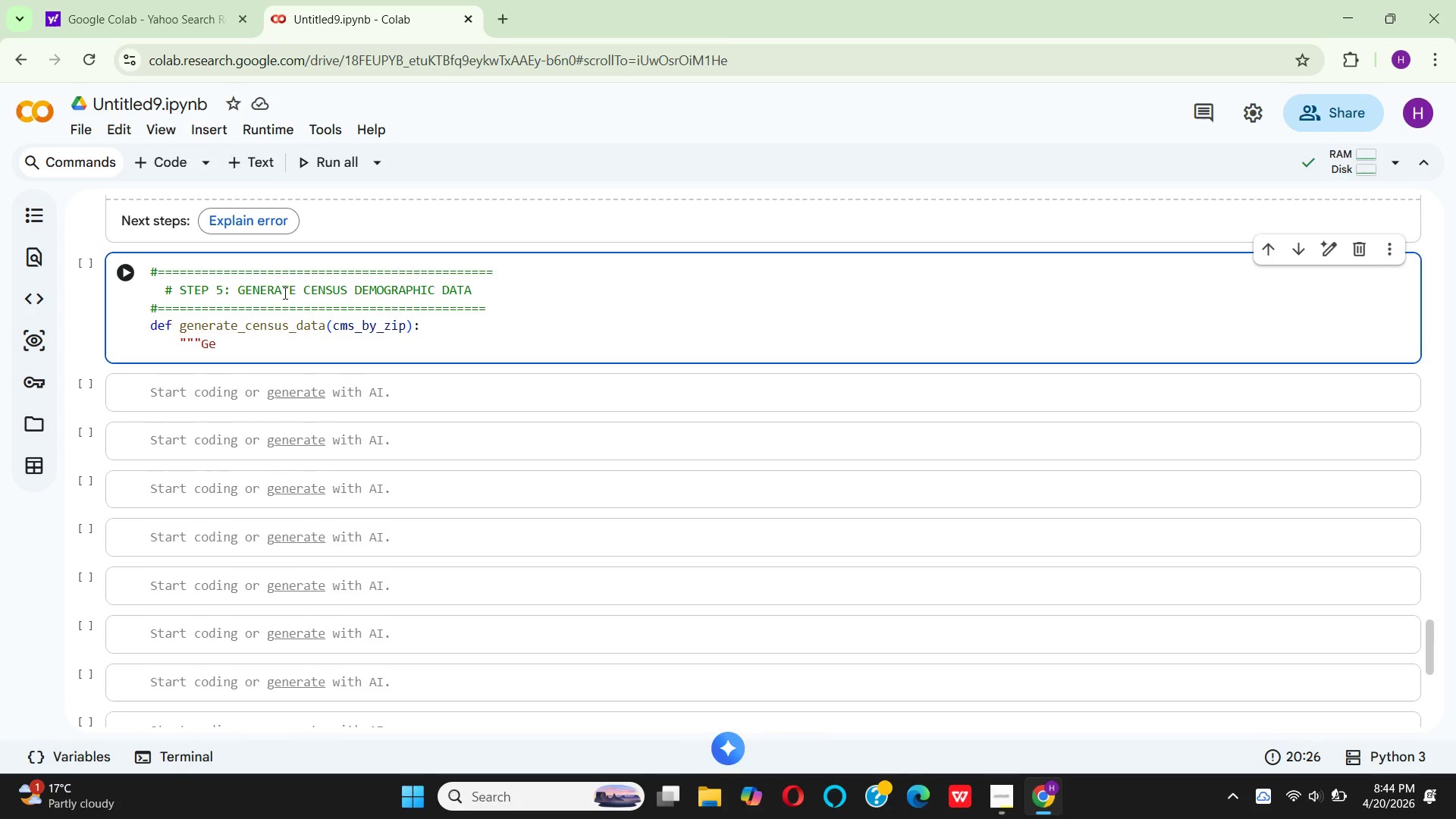 
key(Backspace)
 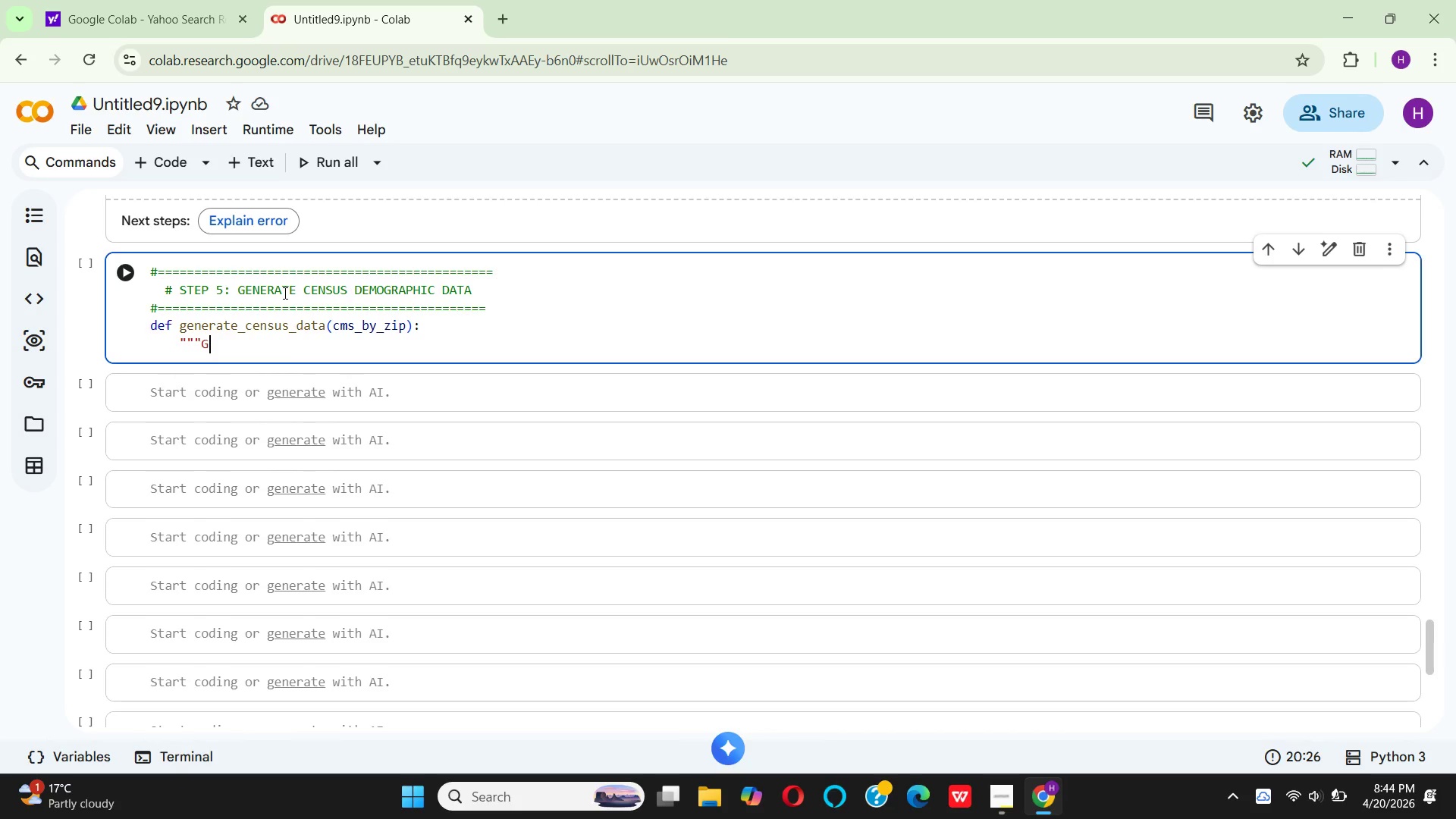 
key(Backspace)
 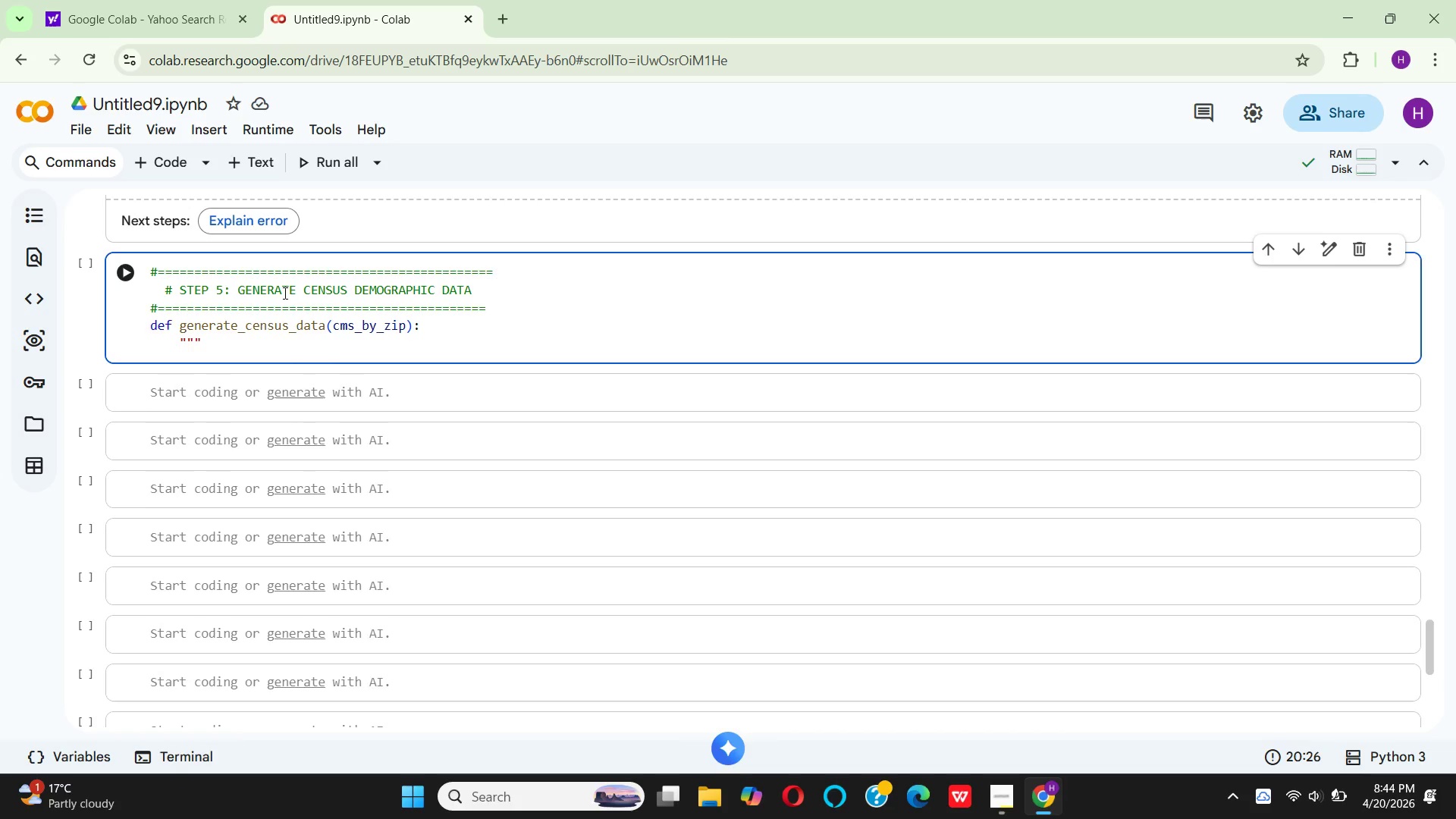 
key(Enter)
 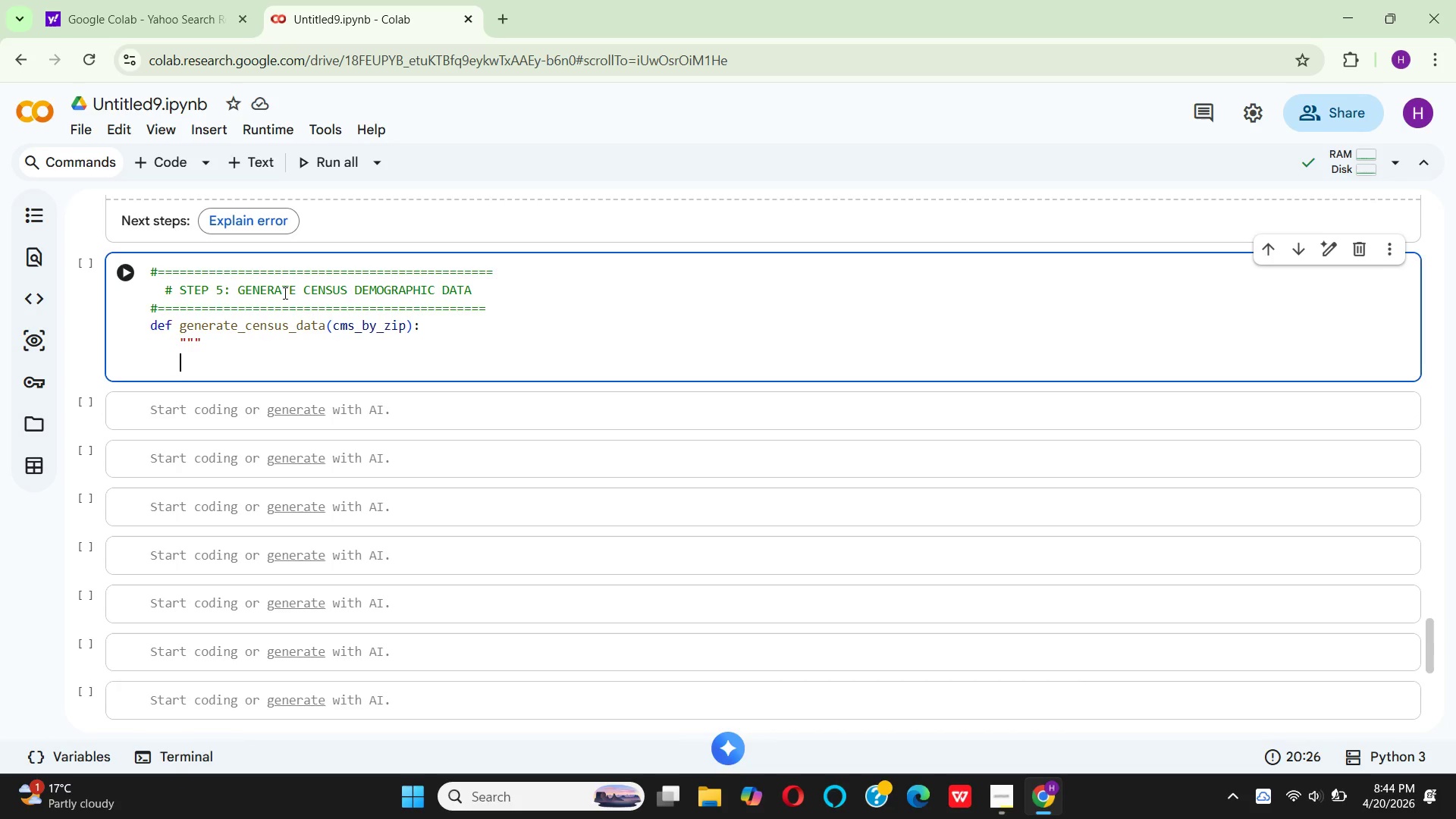 
type(Generate realistic )
 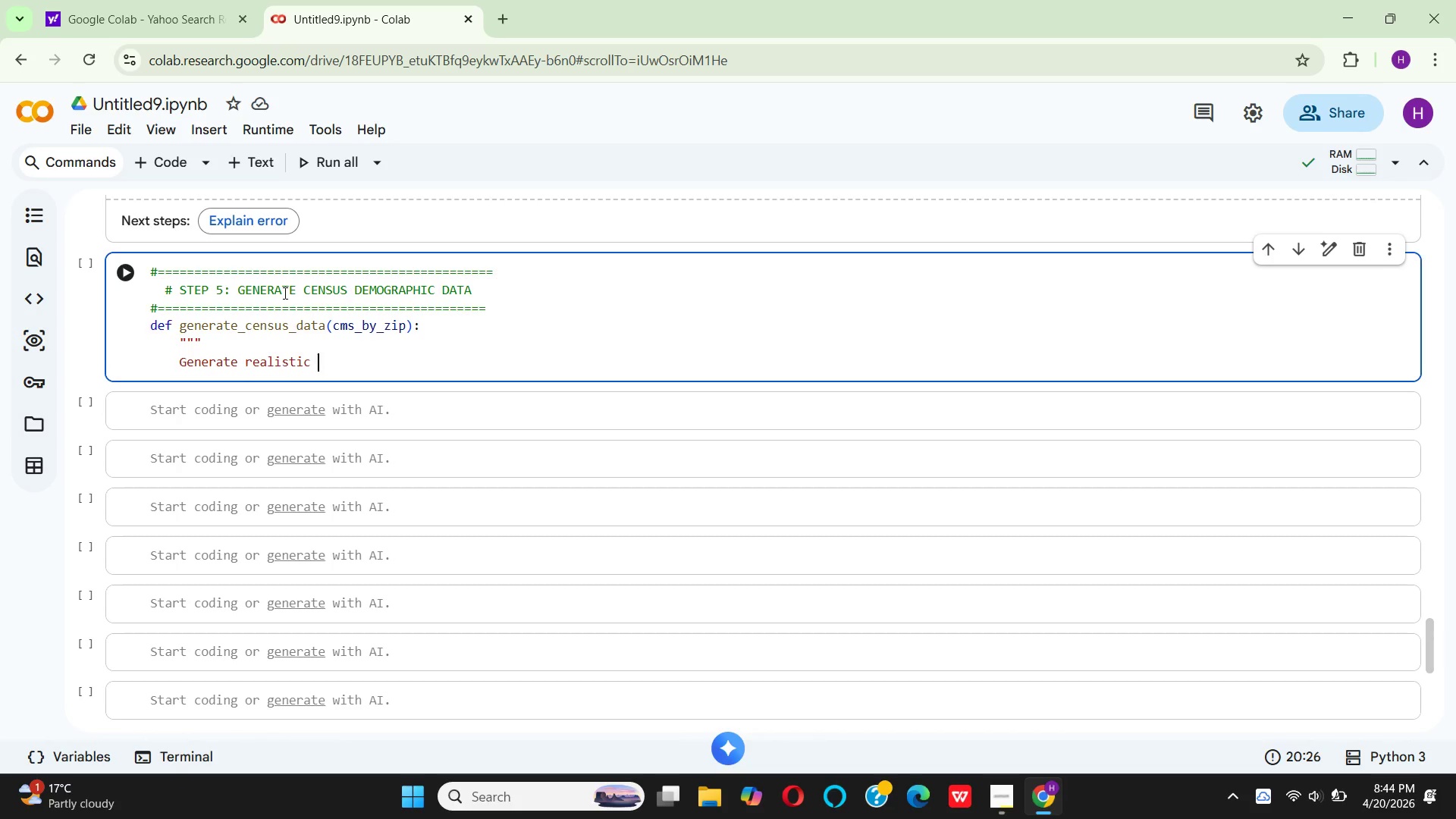 
type(demogr)
 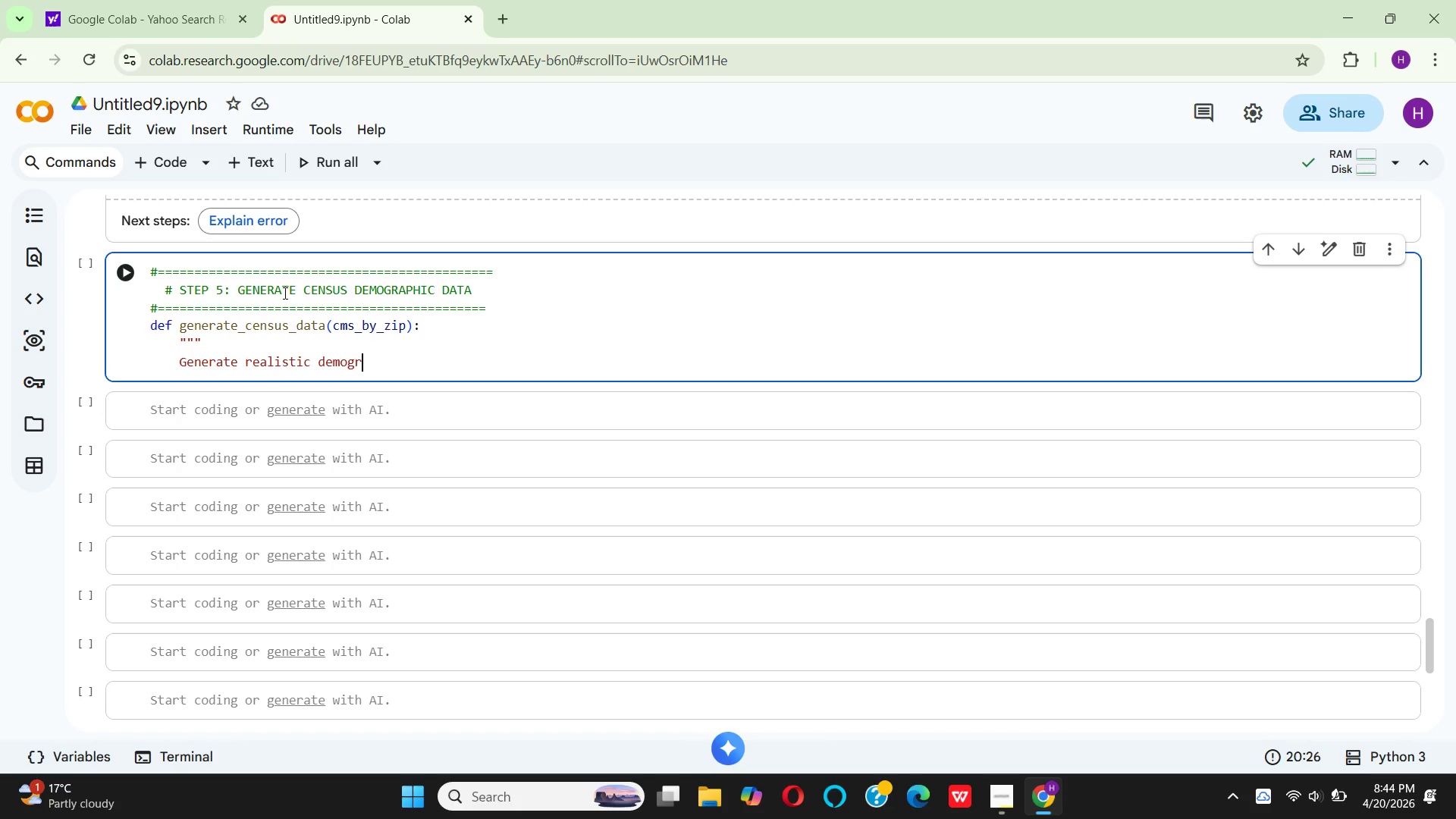 
hold_key(key=A, duration=0.31)
 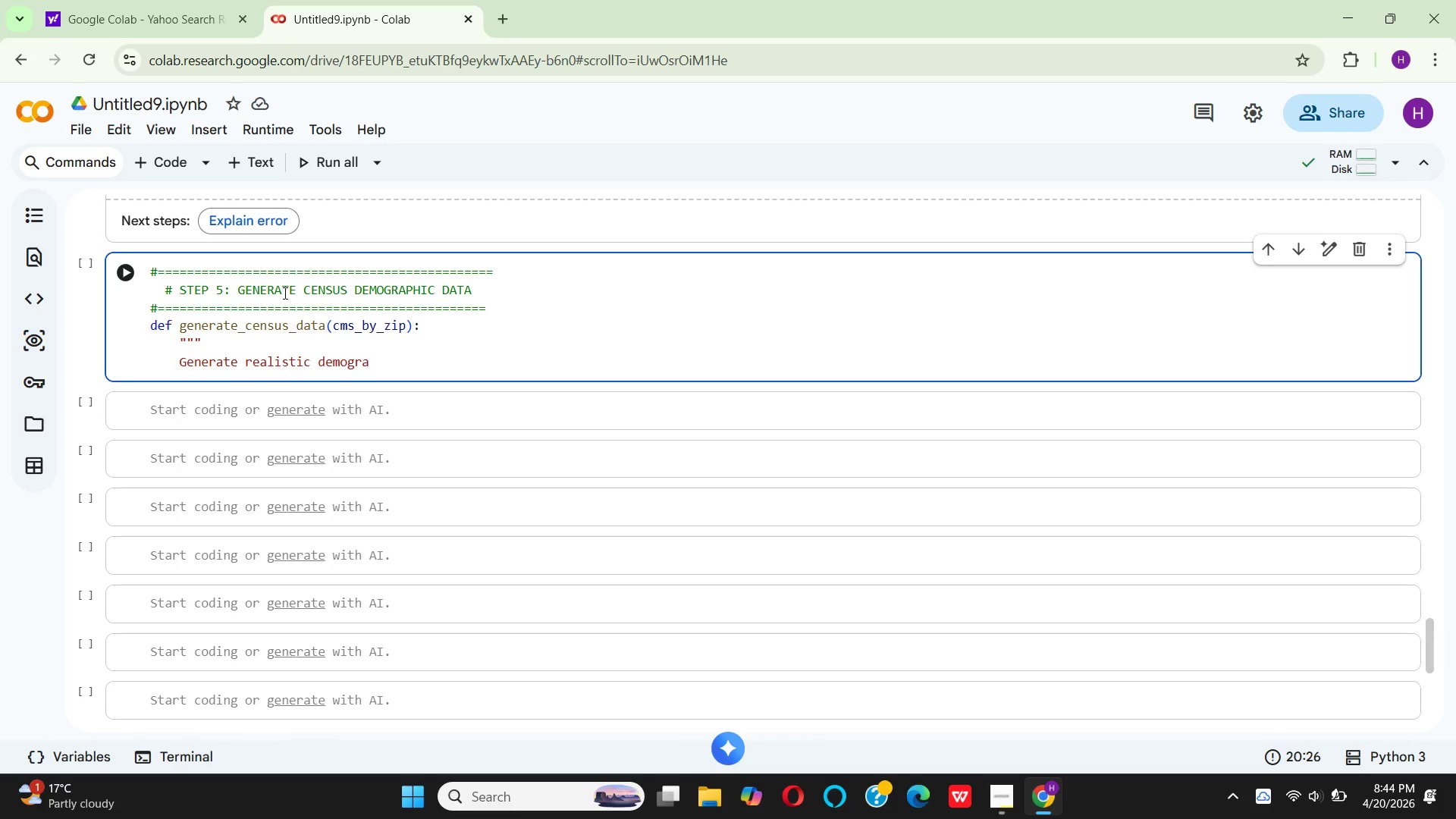 
type(phic data for each ZIP code)
 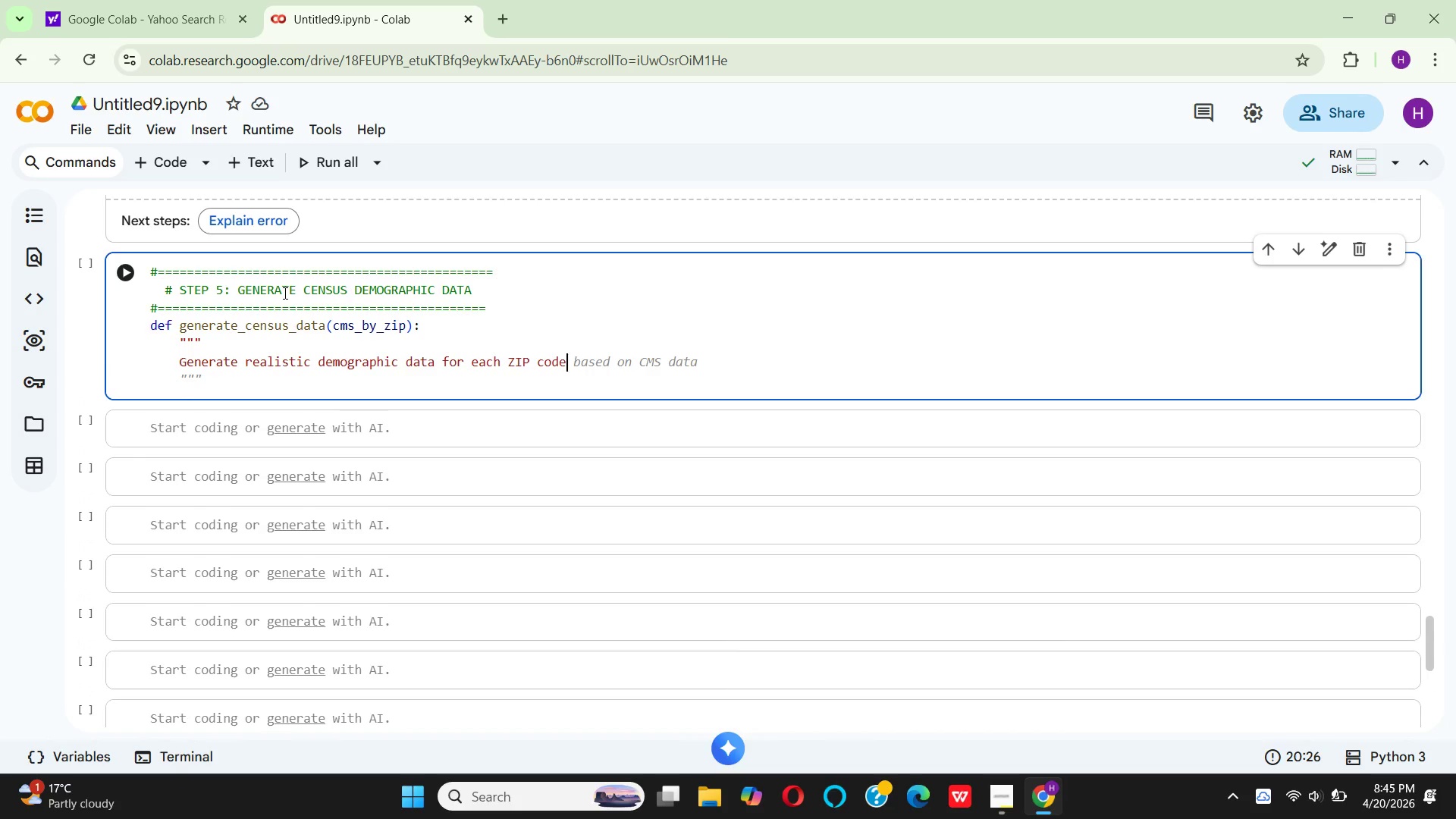 
key(Enter)
 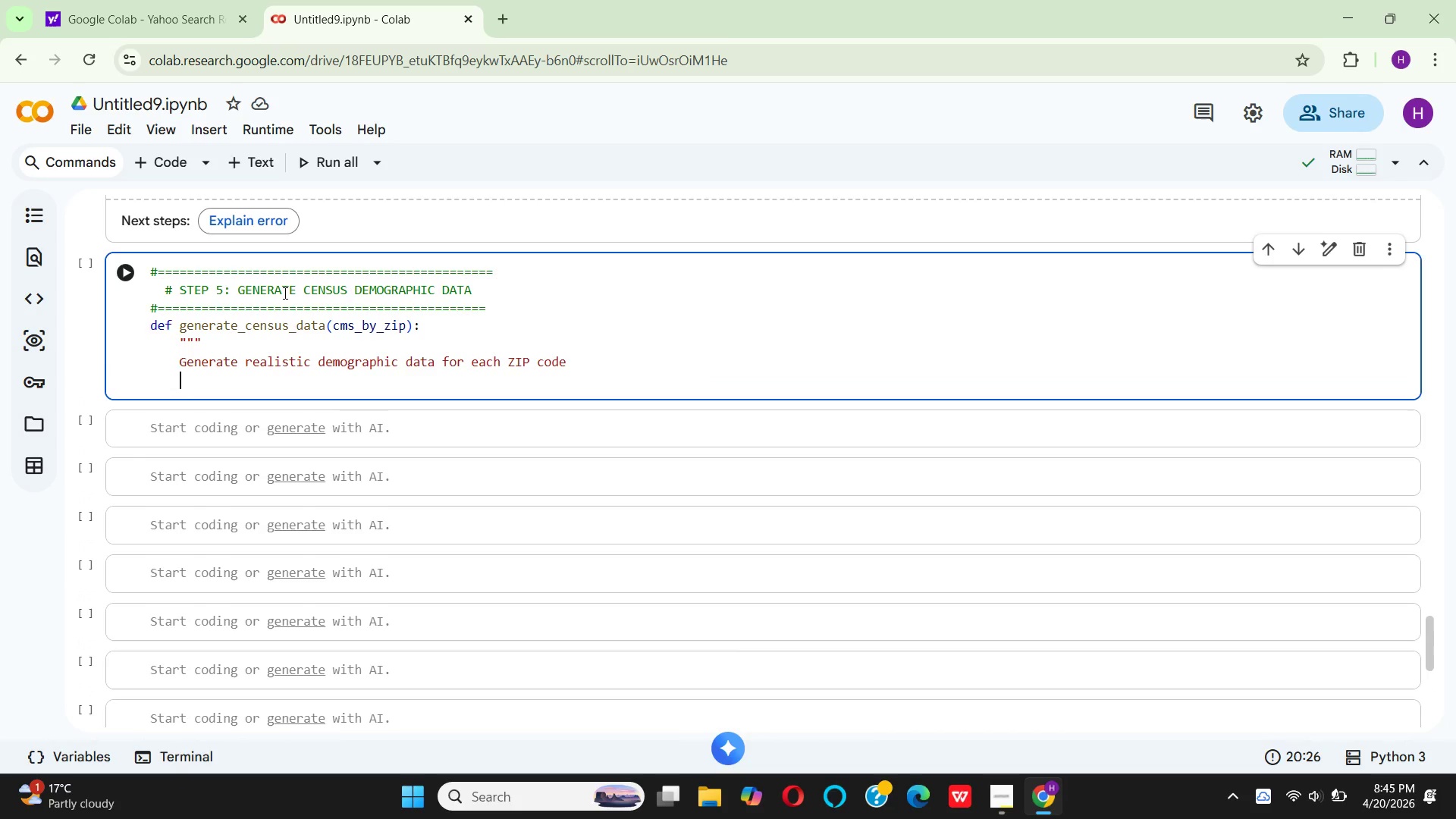 
type(based on real ACS patterns)
 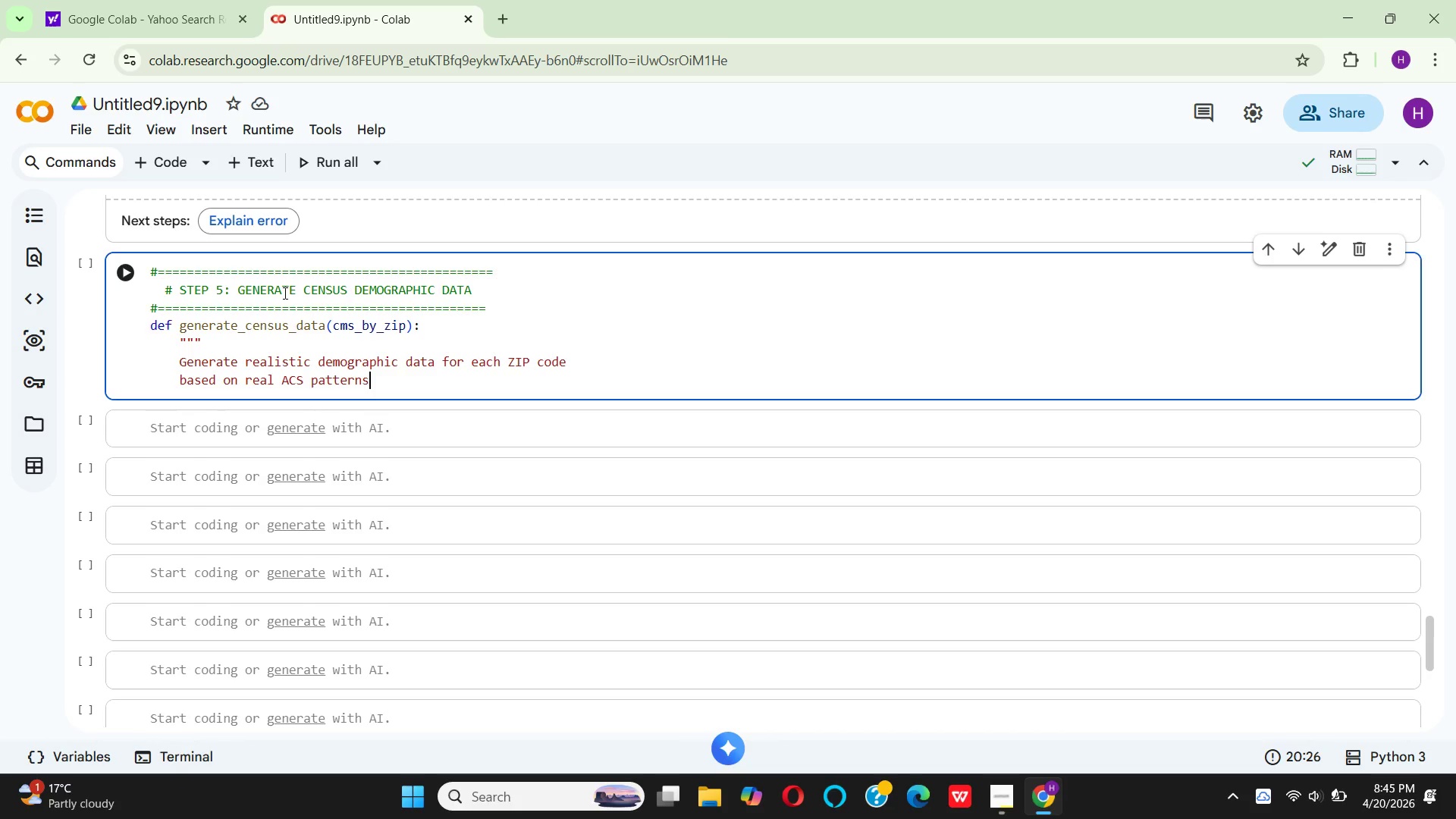 
key(Enter)
 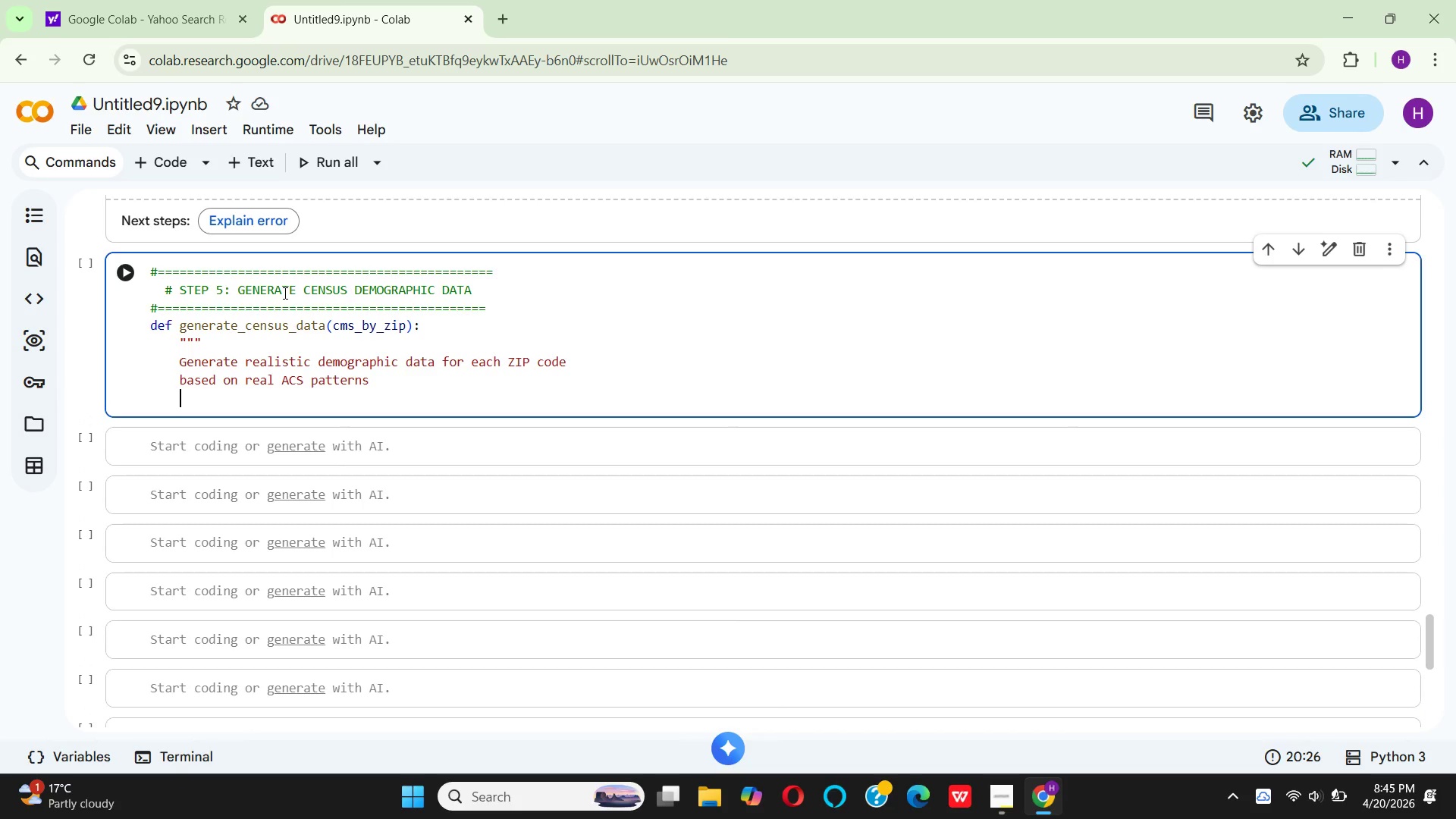 
key(Shift+Quote)
 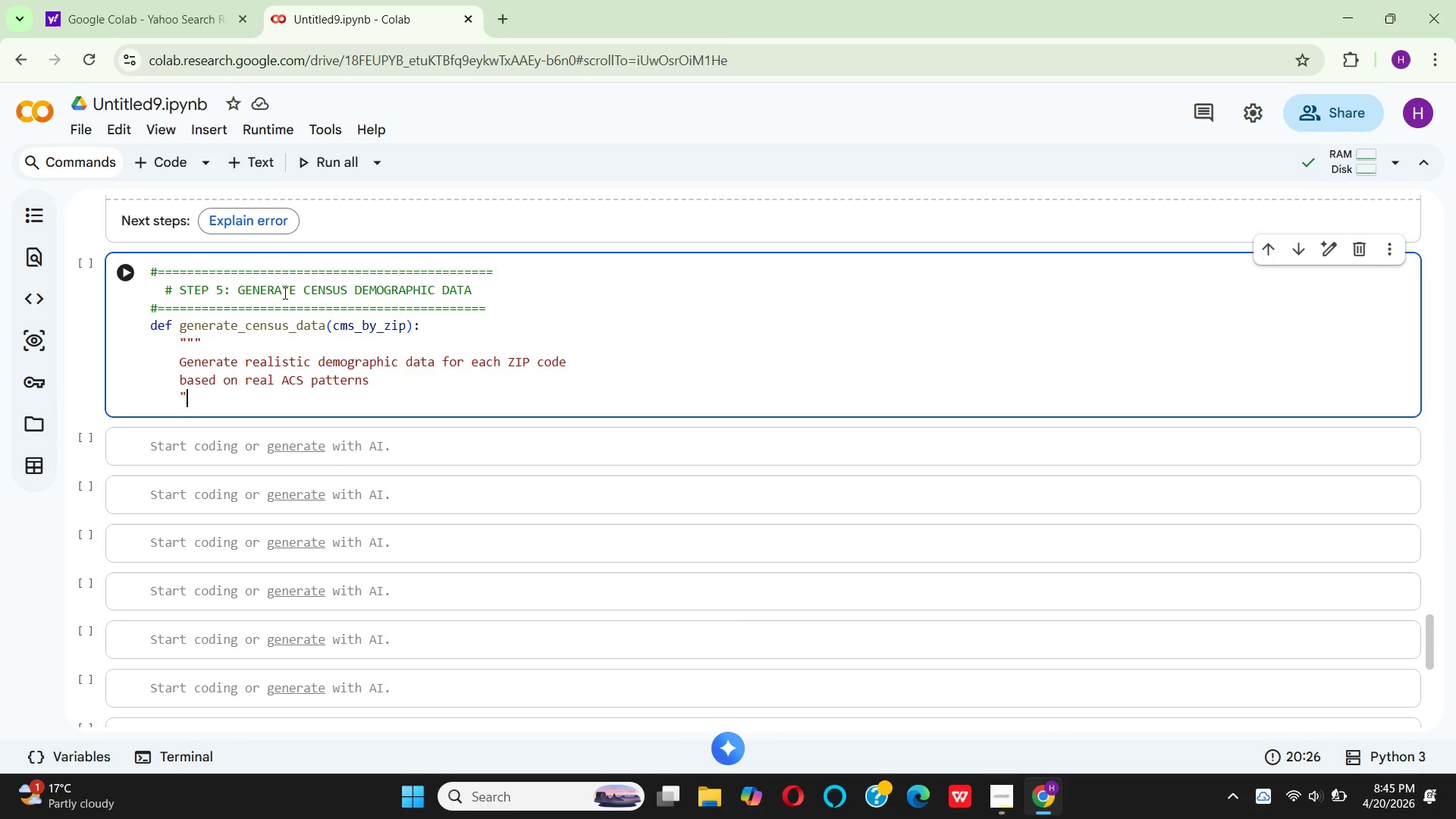 
key(Shift+Quote)
 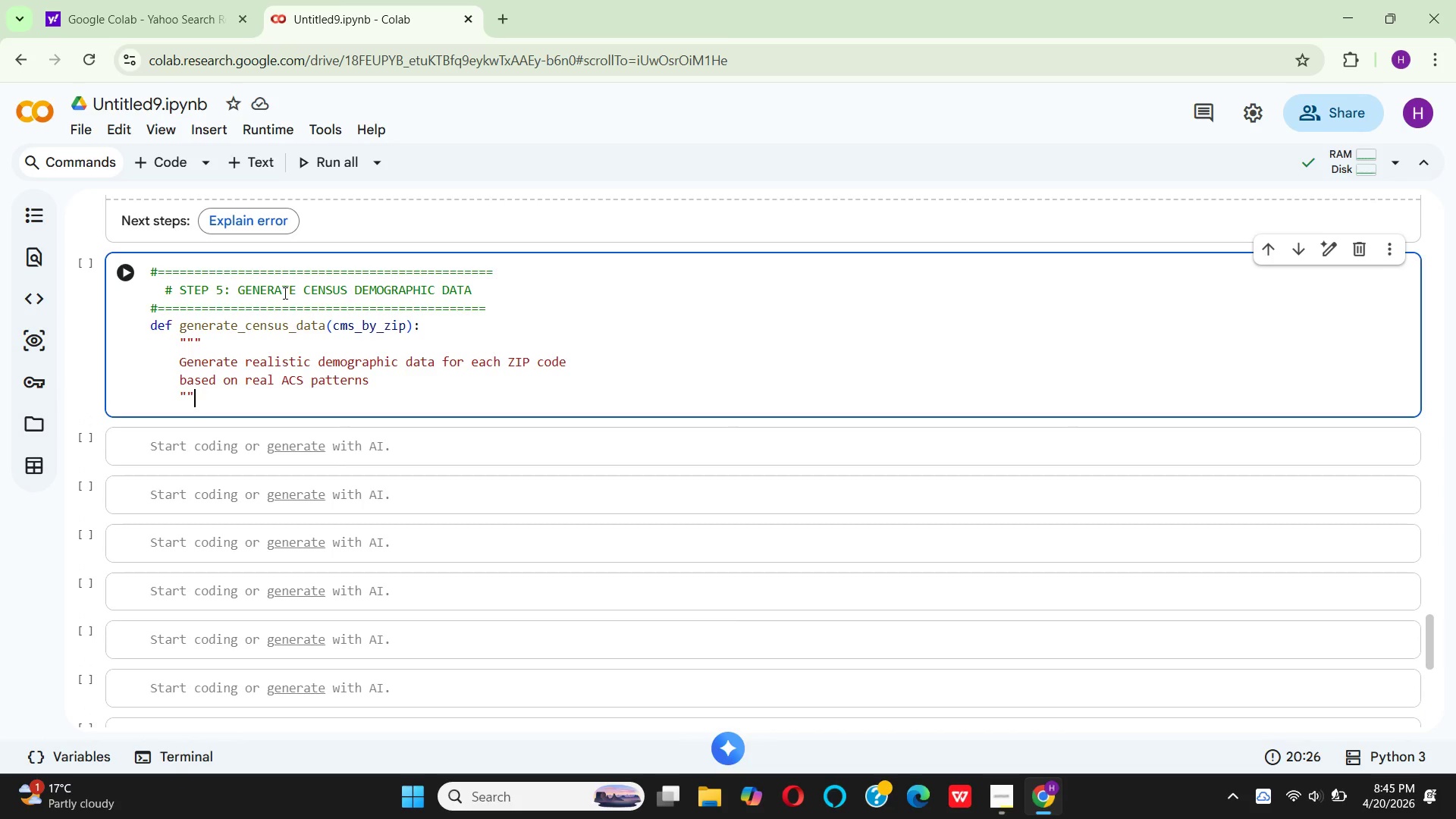 
key(Shift+Quote)
 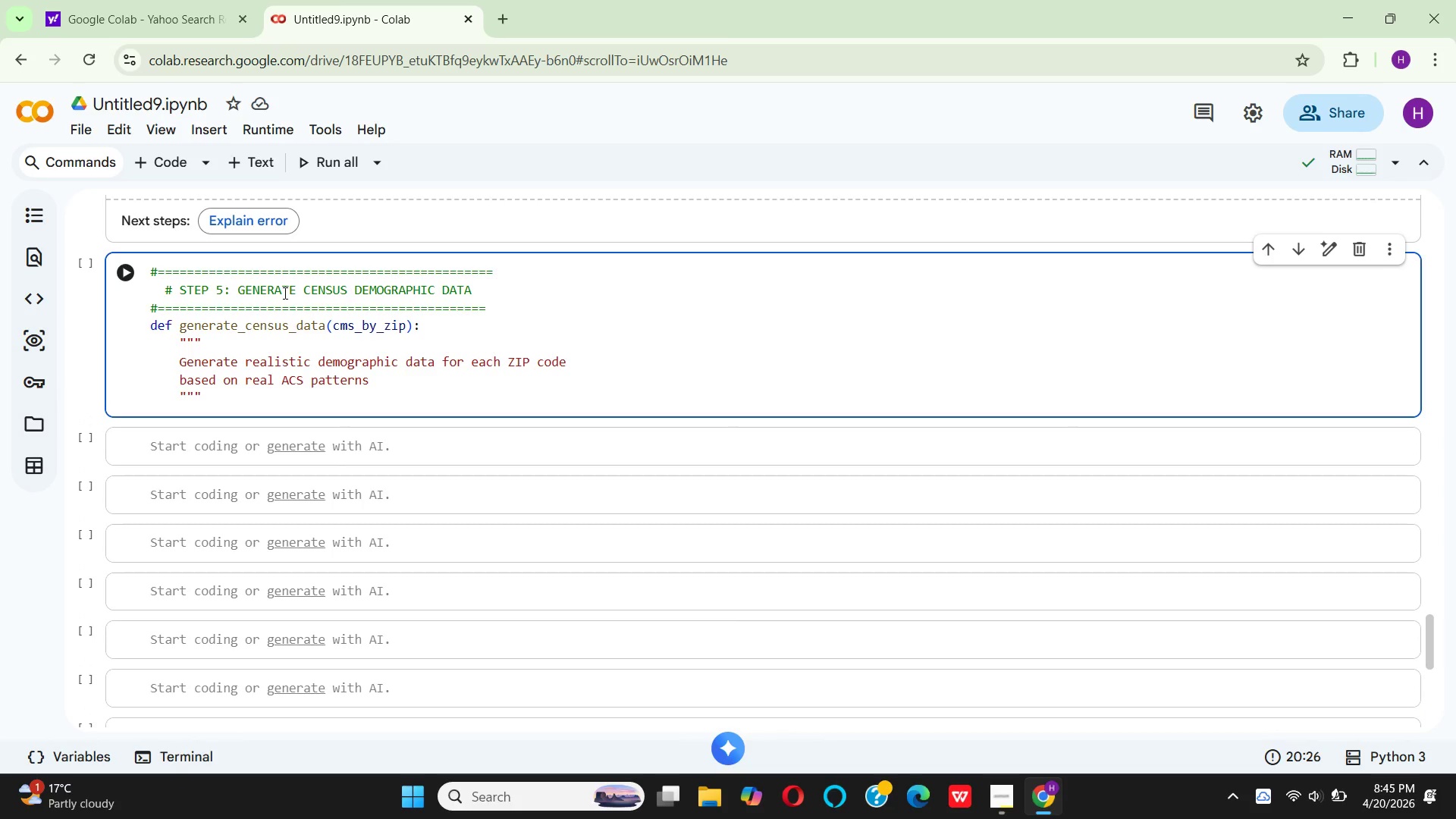 
key(Enter)
 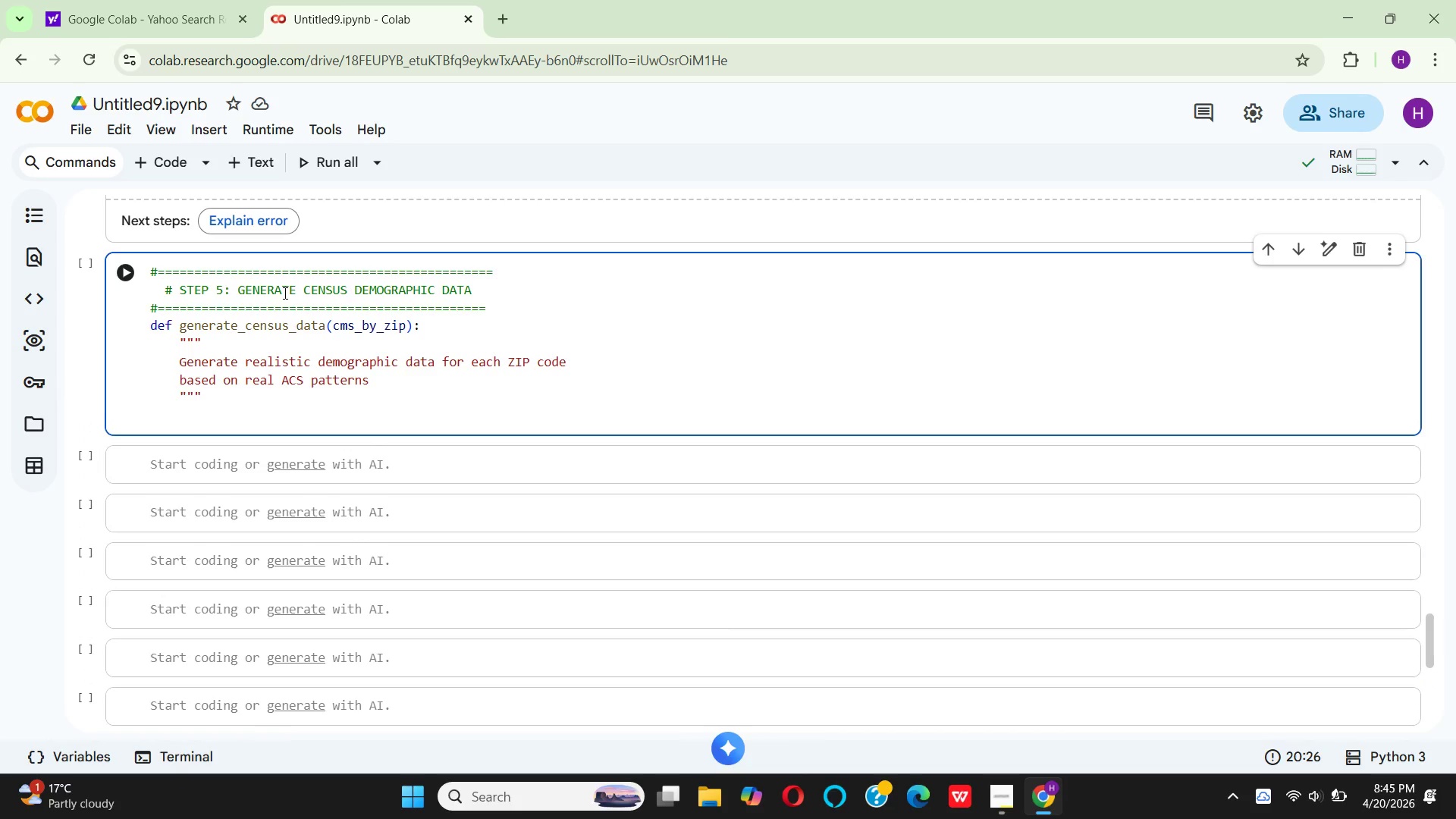 
type(np.r)
 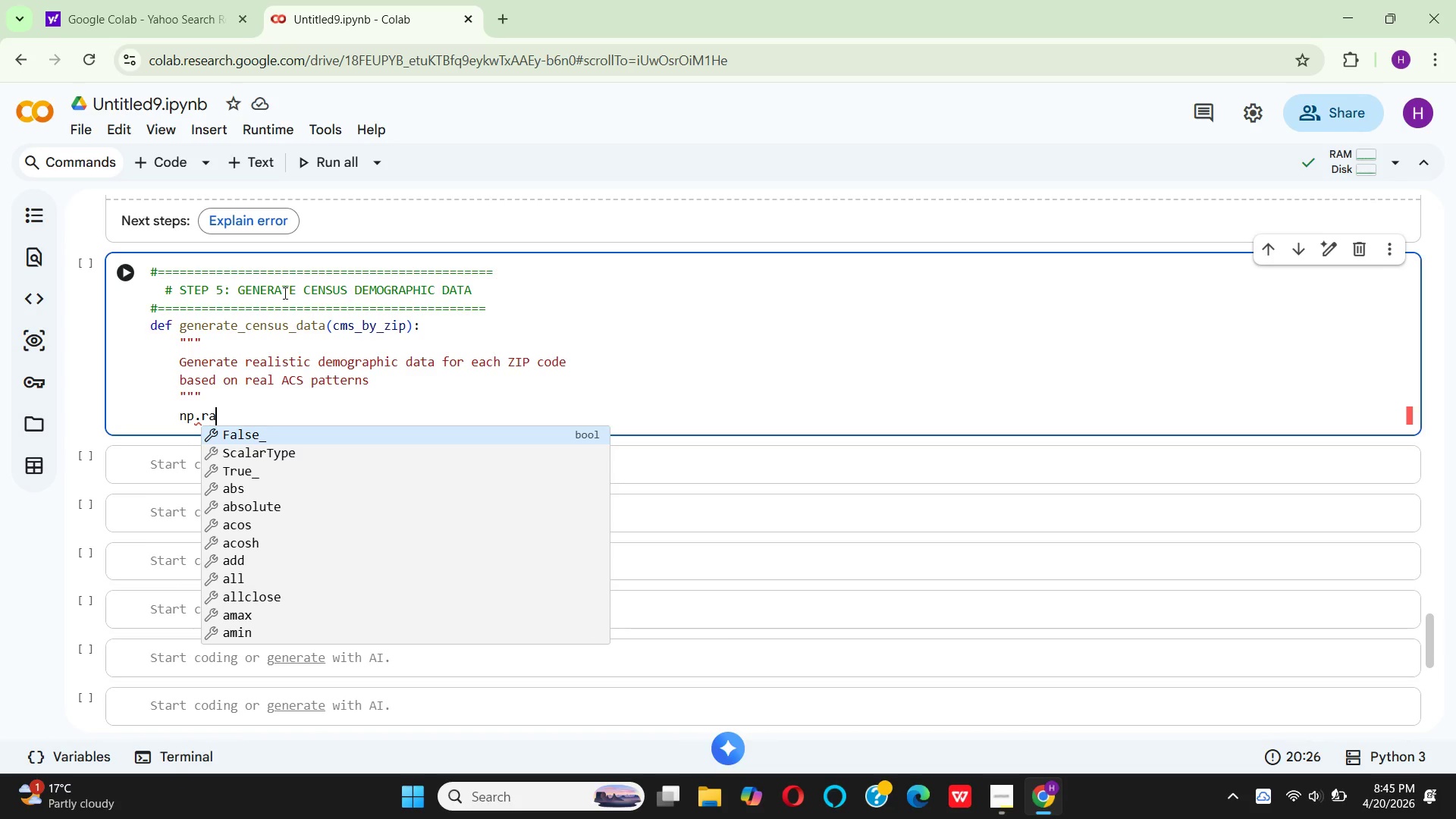 
hold_key(key=A, duration=22.98)
 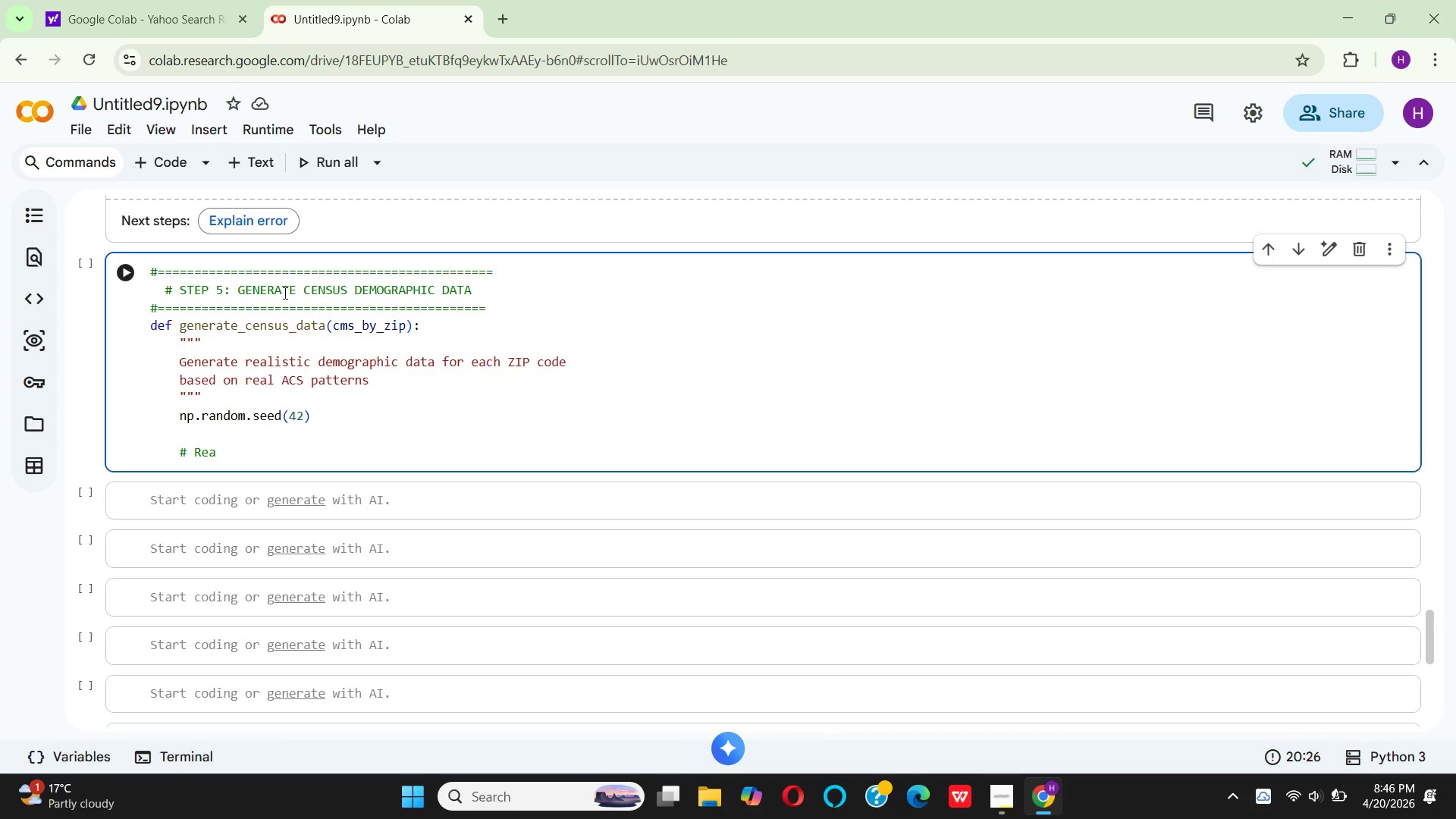 
key(ArrowDown)
 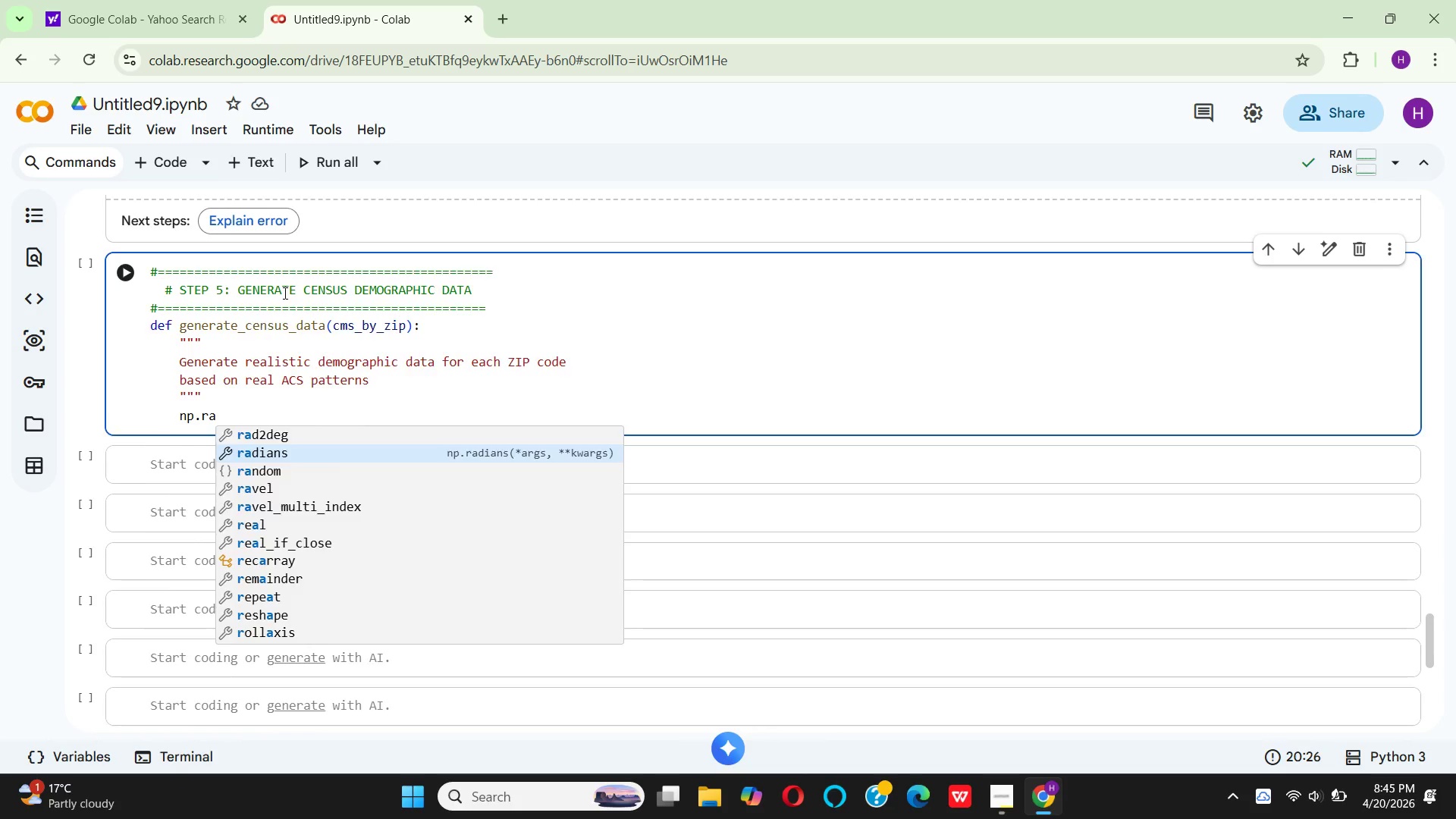 
key(ArrowDown)
 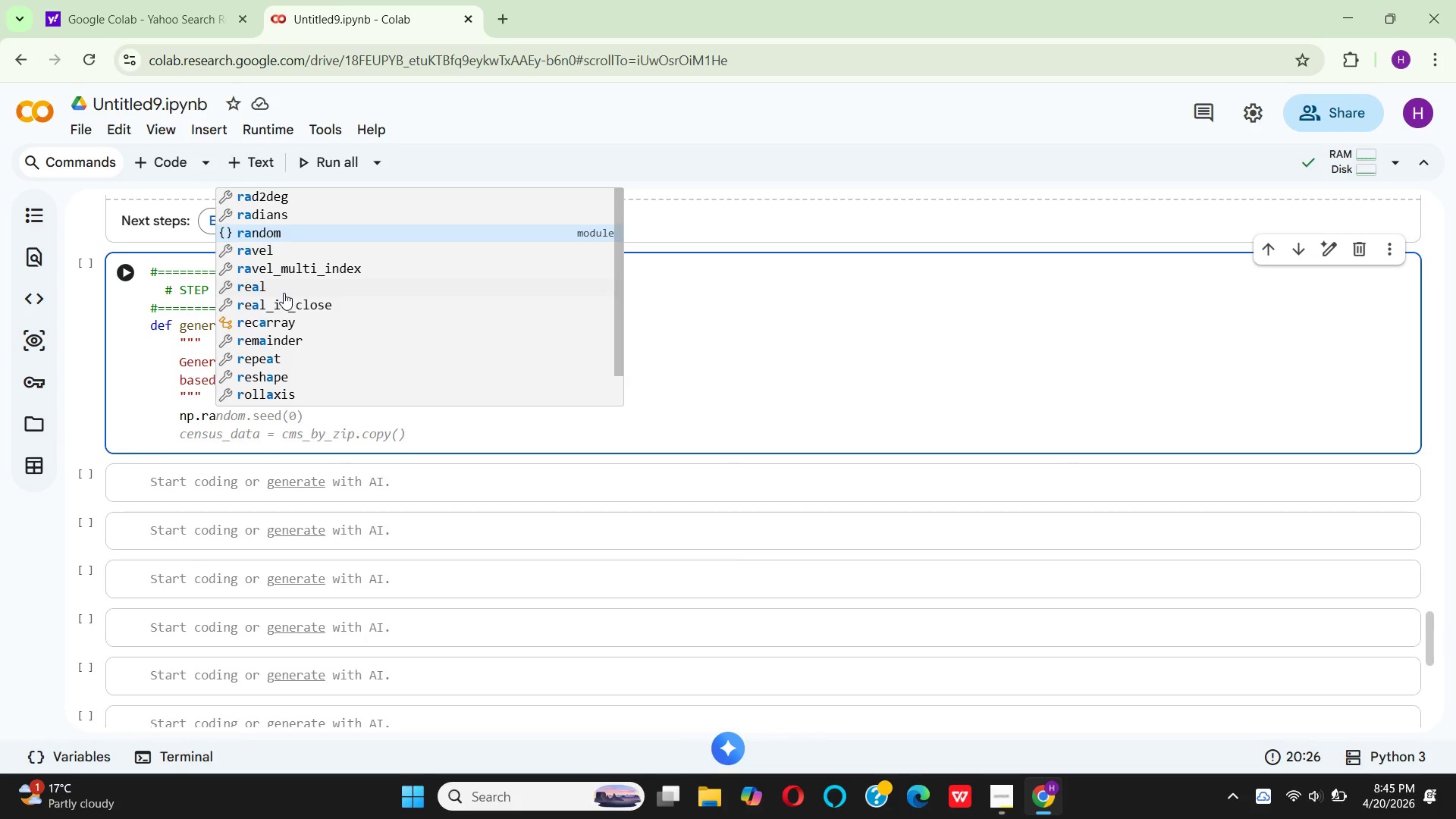 
key(Enter)
 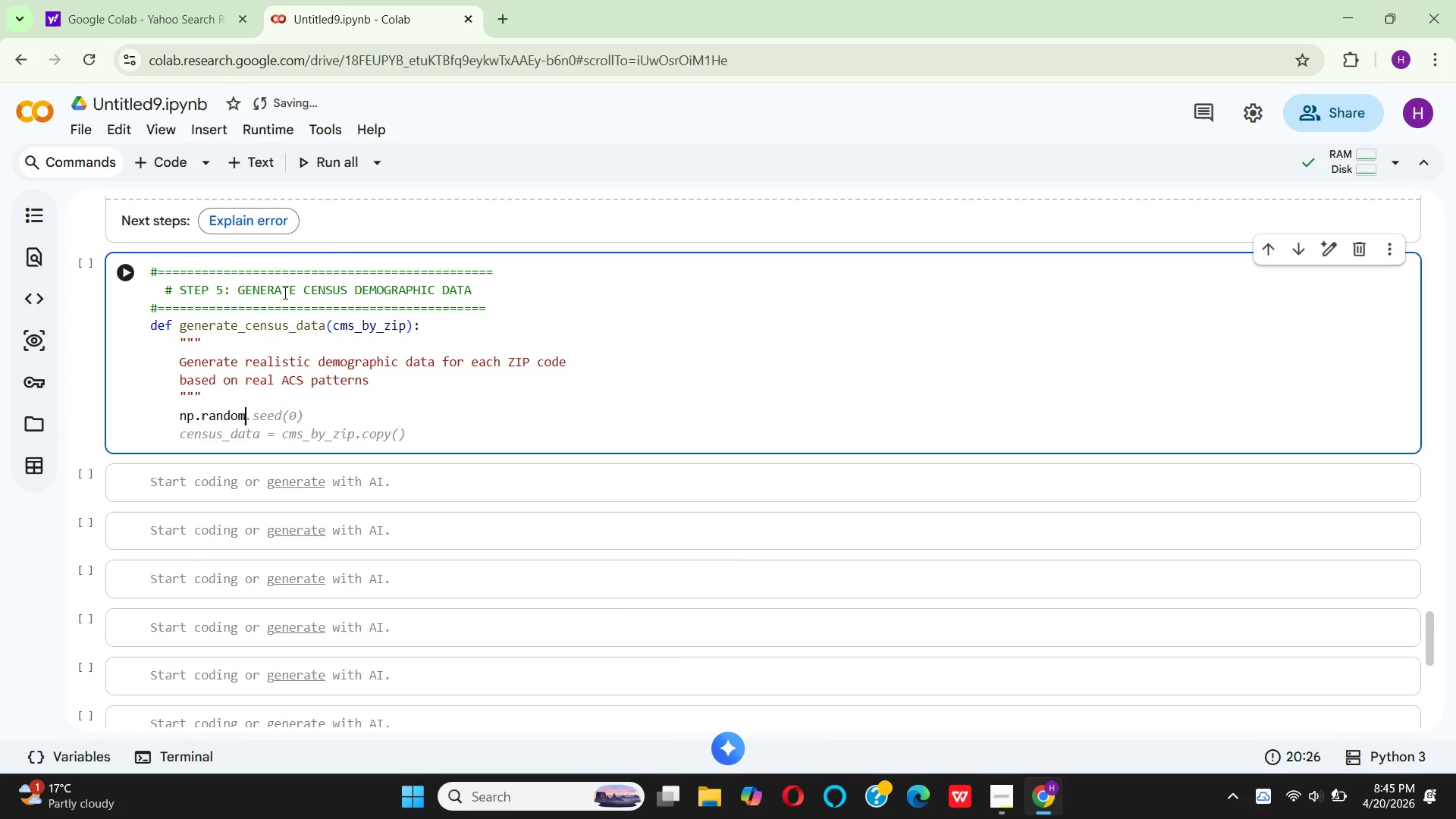 
type(.seed()
 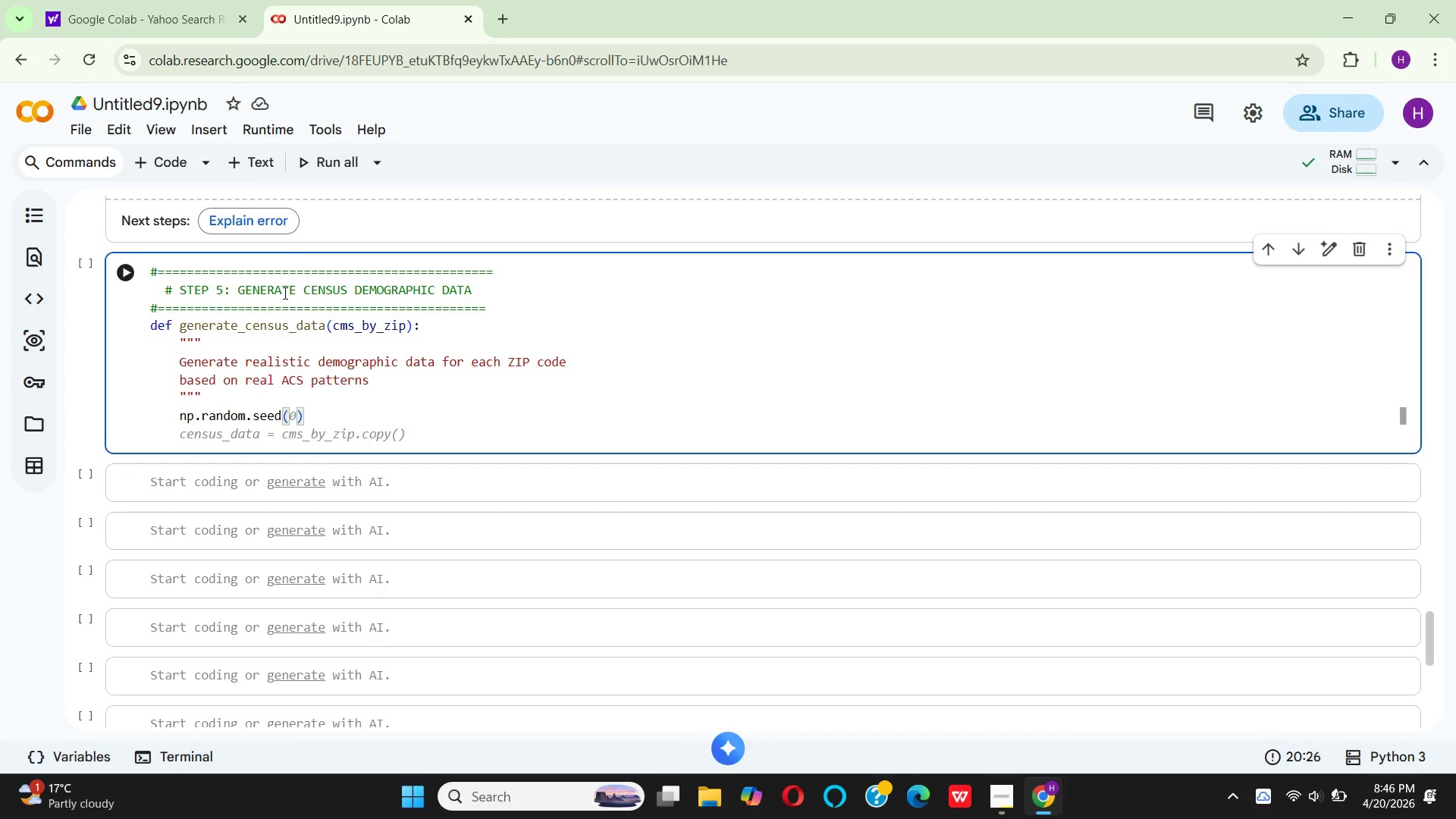 
type(42)
 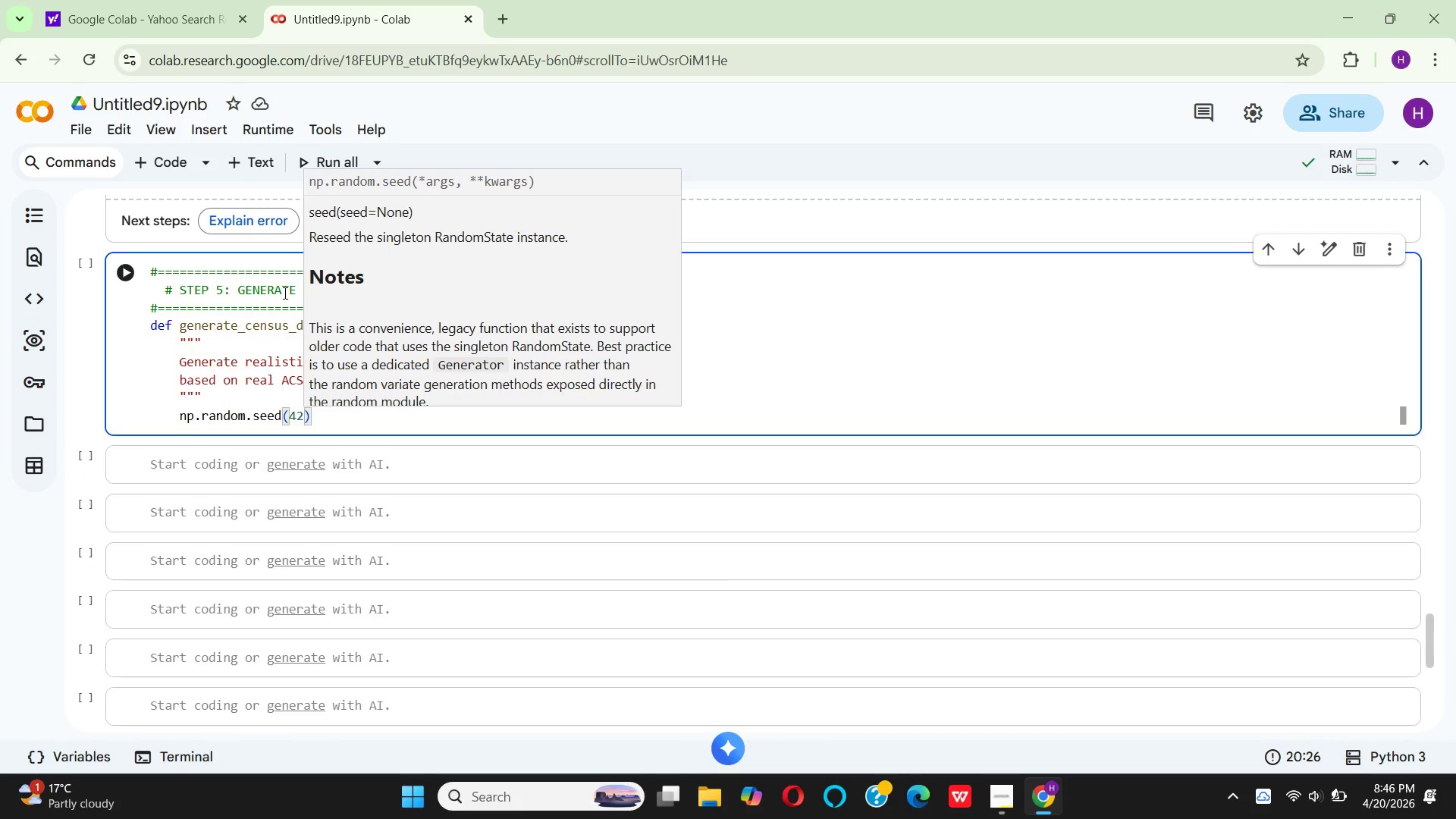 
key(ArrowRight)
 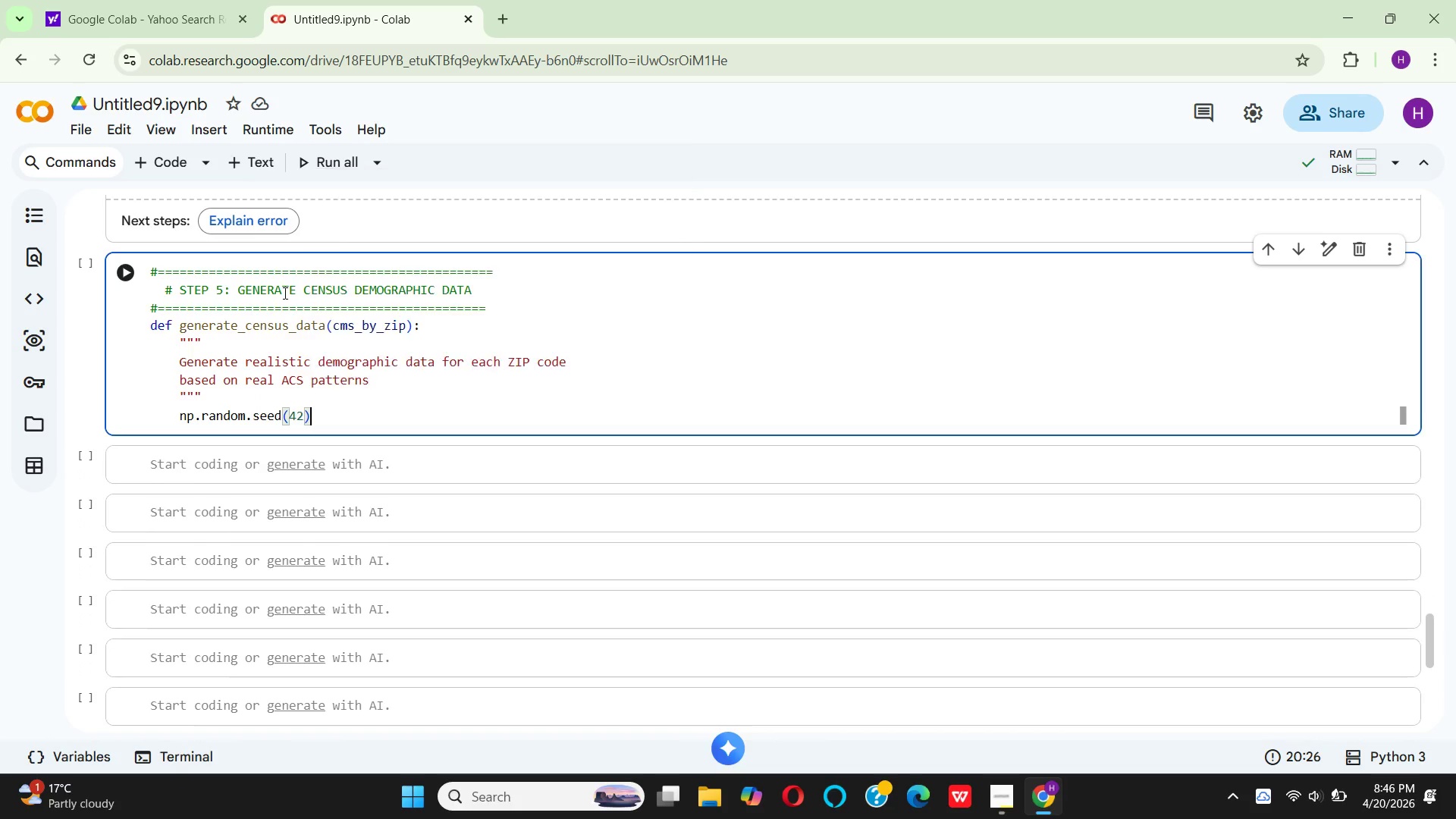 
key(Enter)
 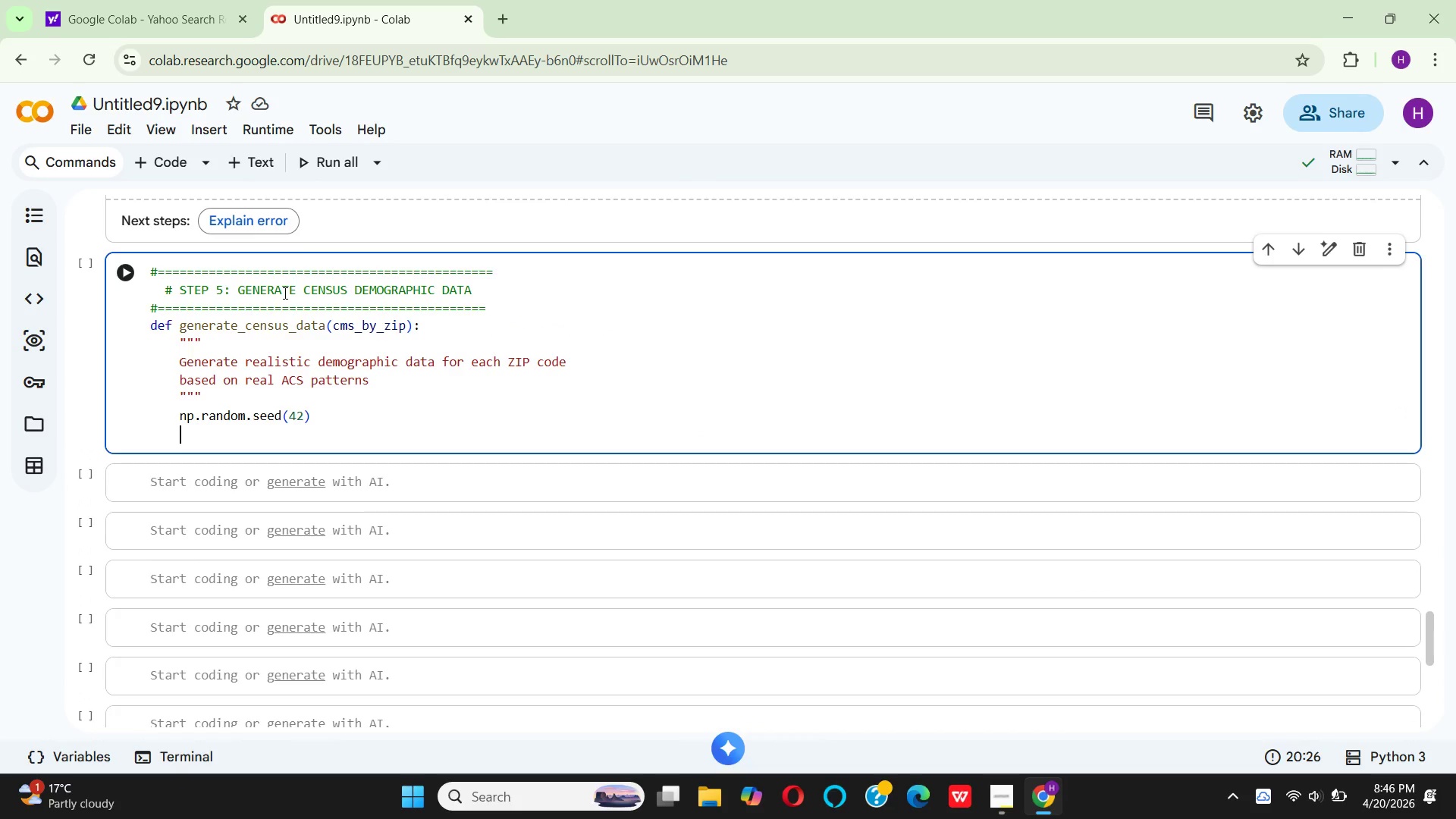 
key(Enter)
 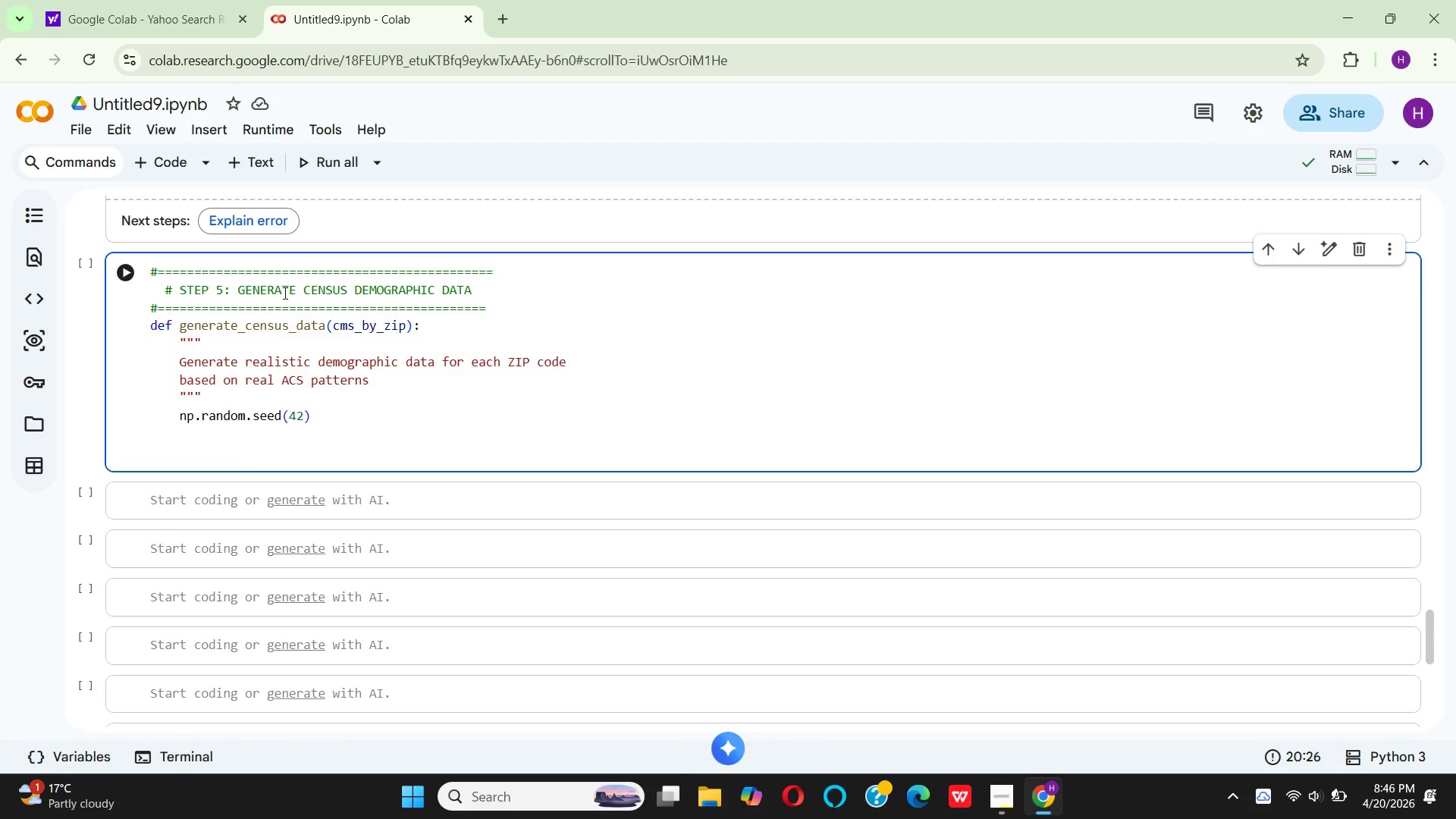 
type(# Rel chicago area zip code demogra)
 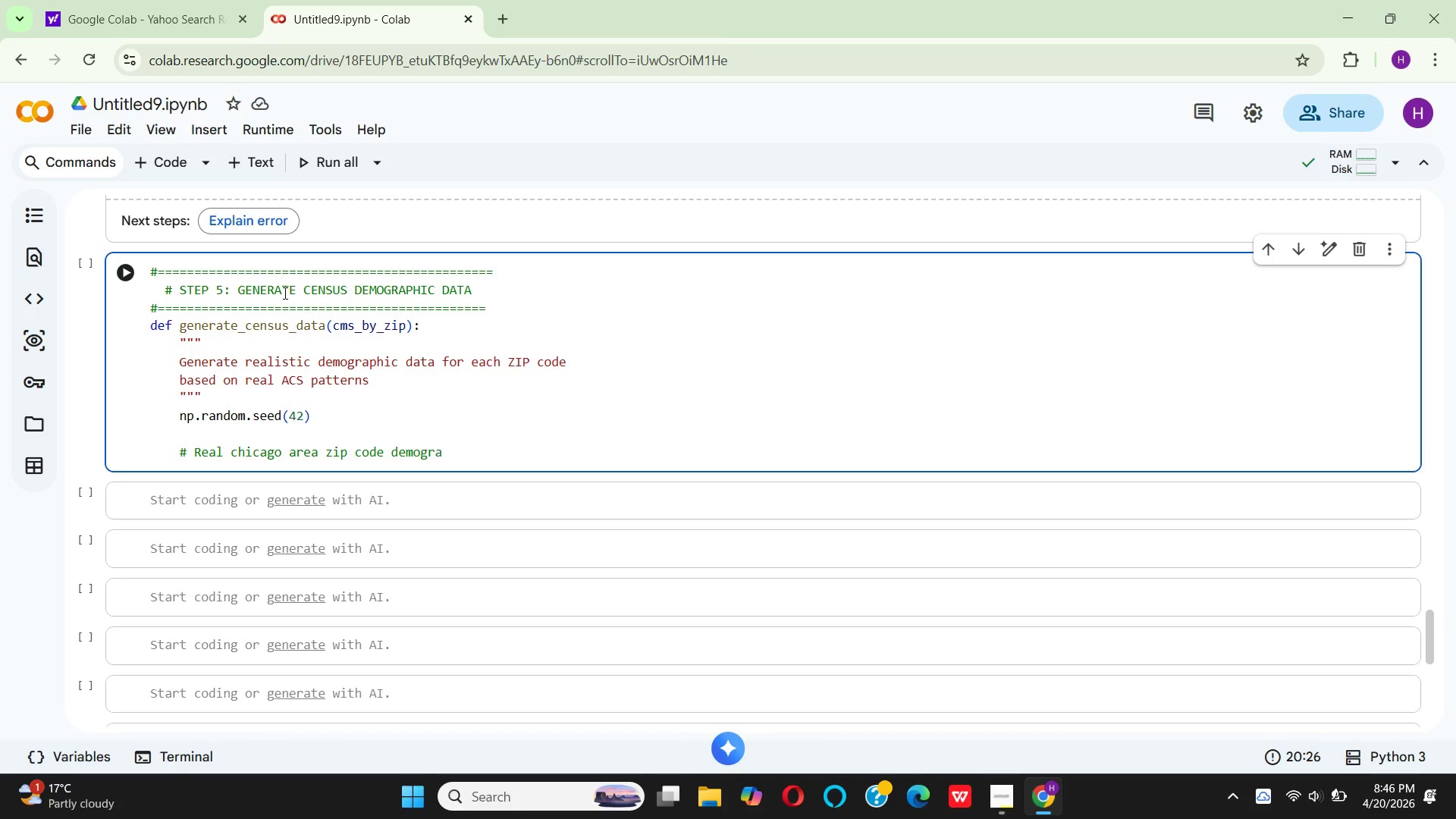 
type(phi)
 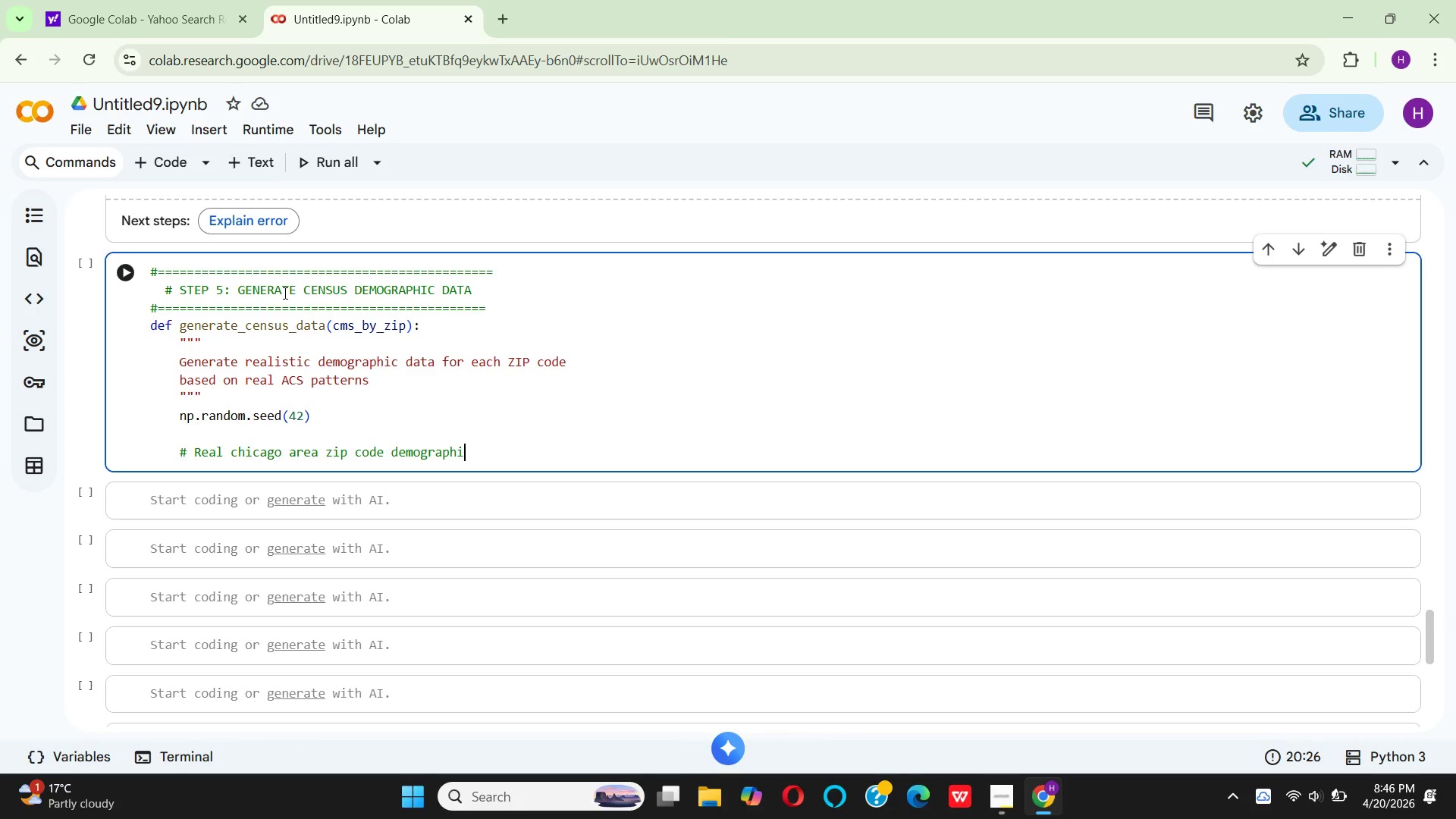 
type(ics)
 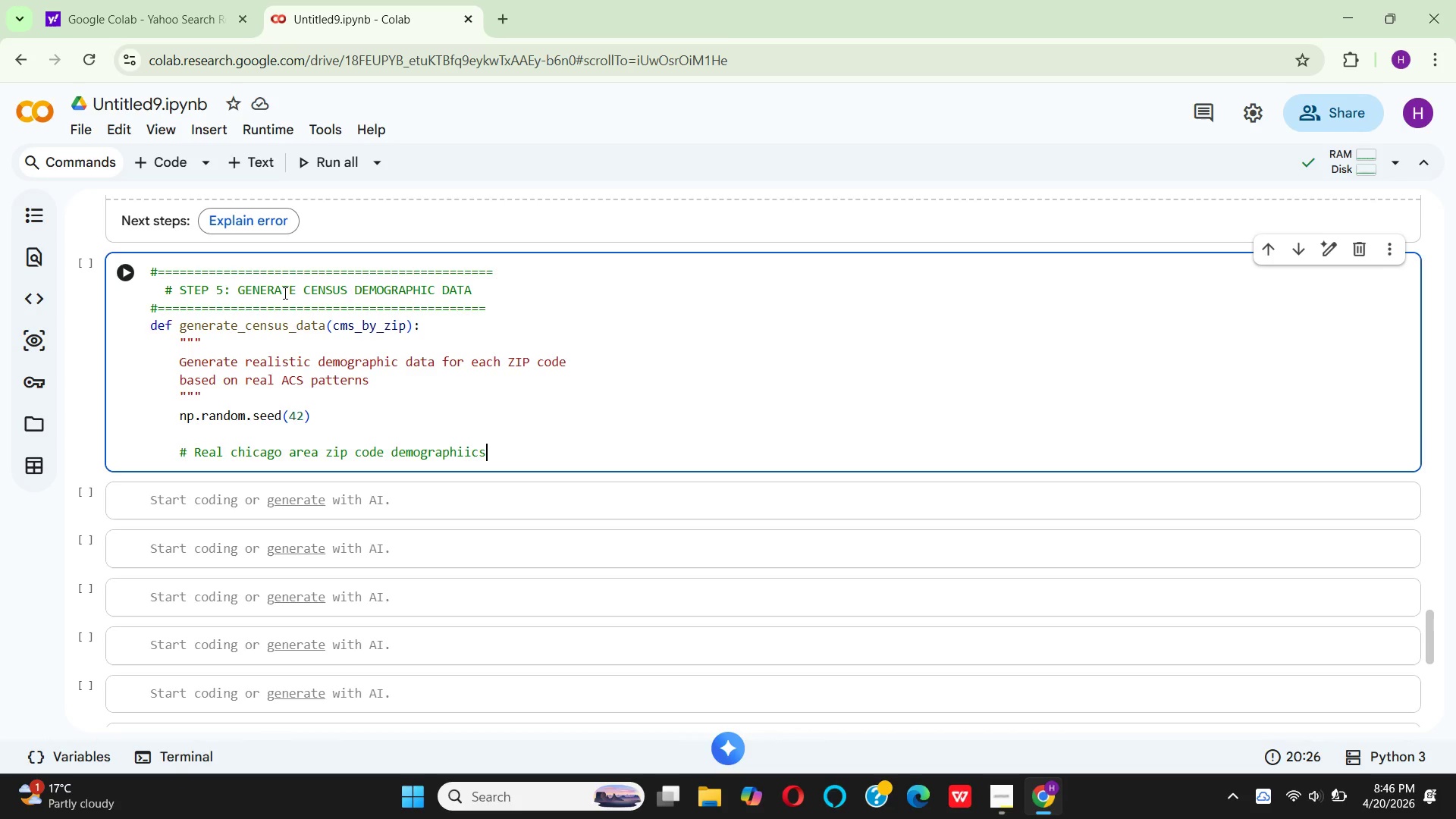 
key(ArrowLeft)
 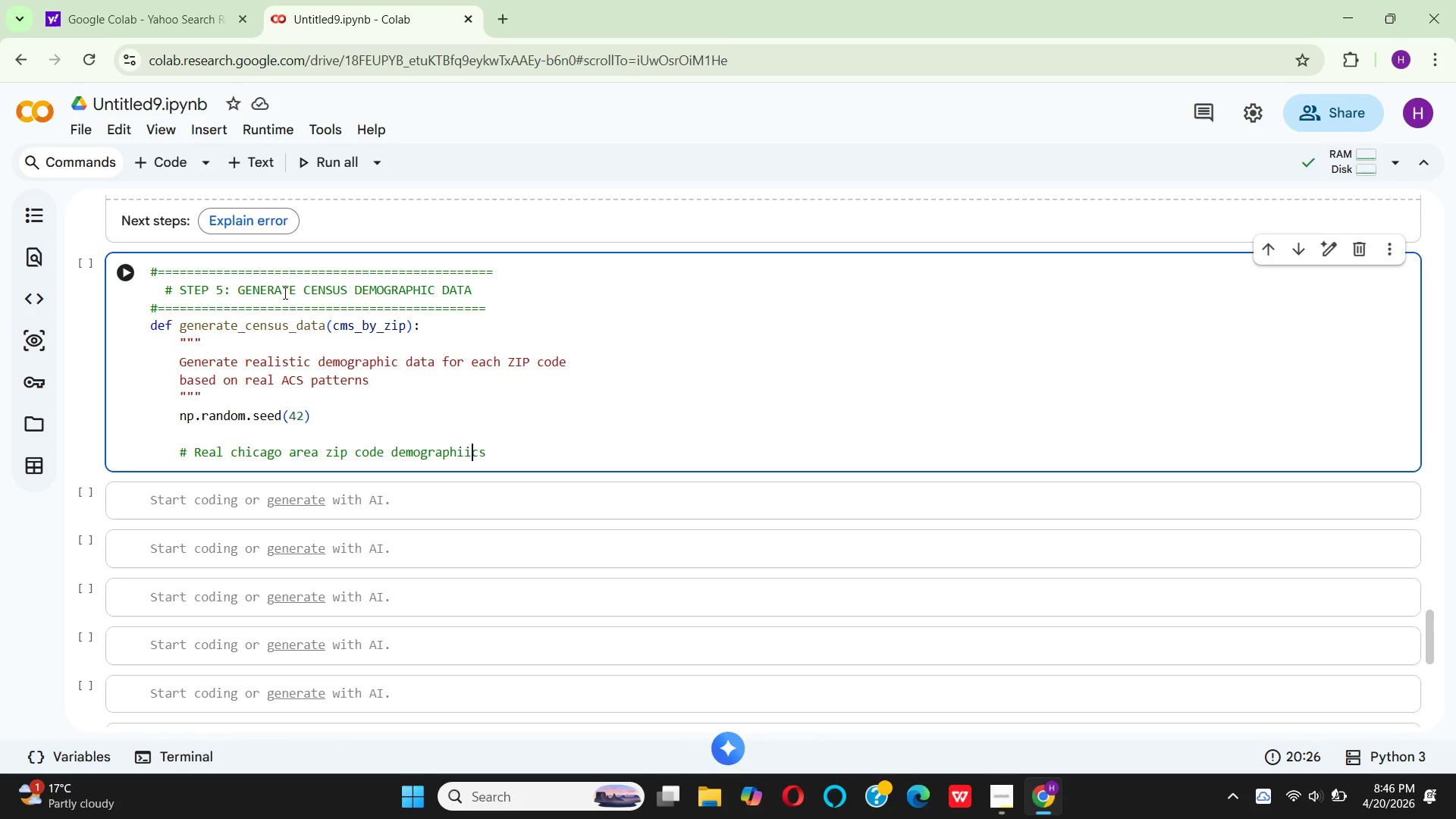 
key(ArrowLeft)
 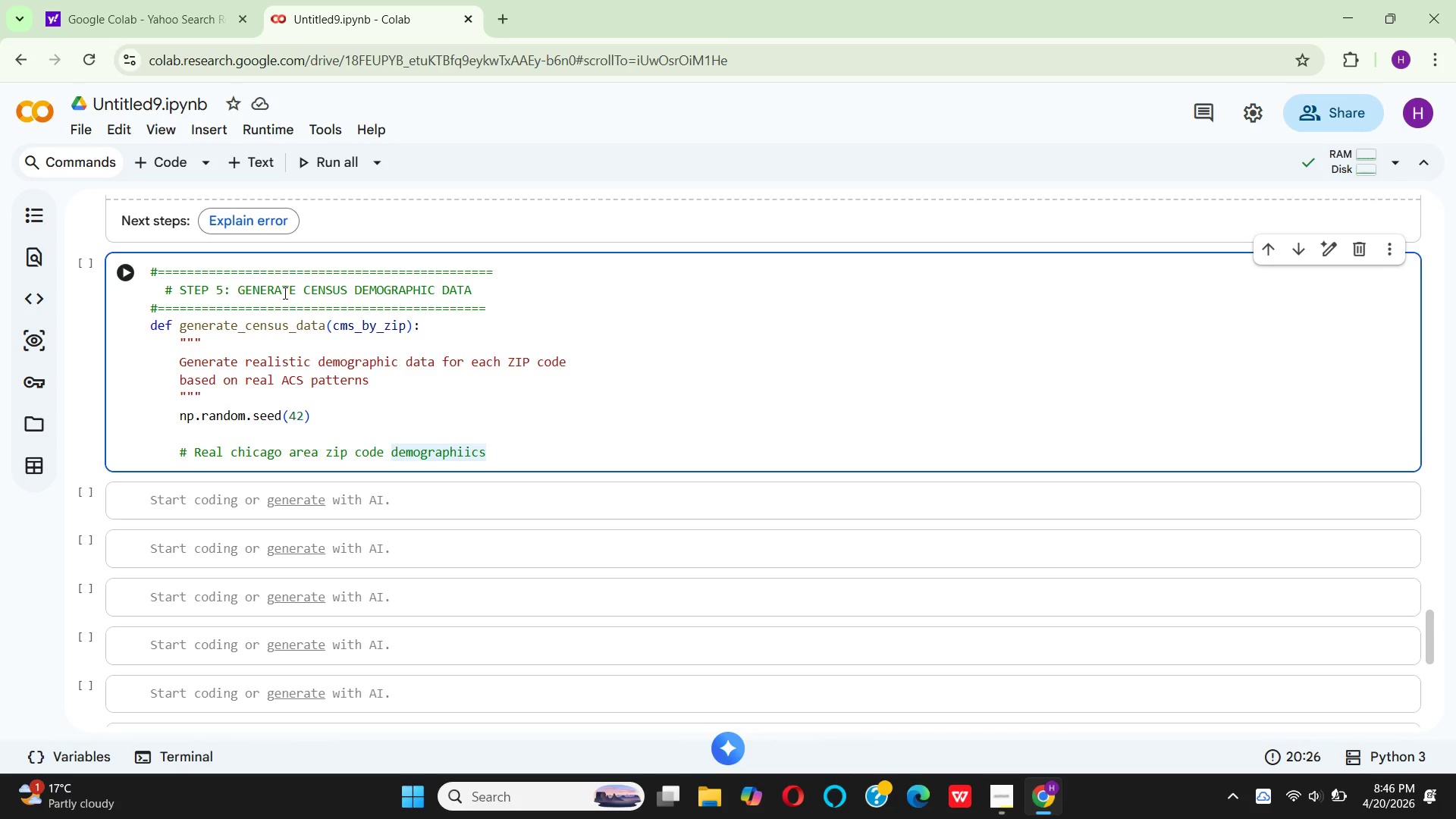 
key(Backspace)
 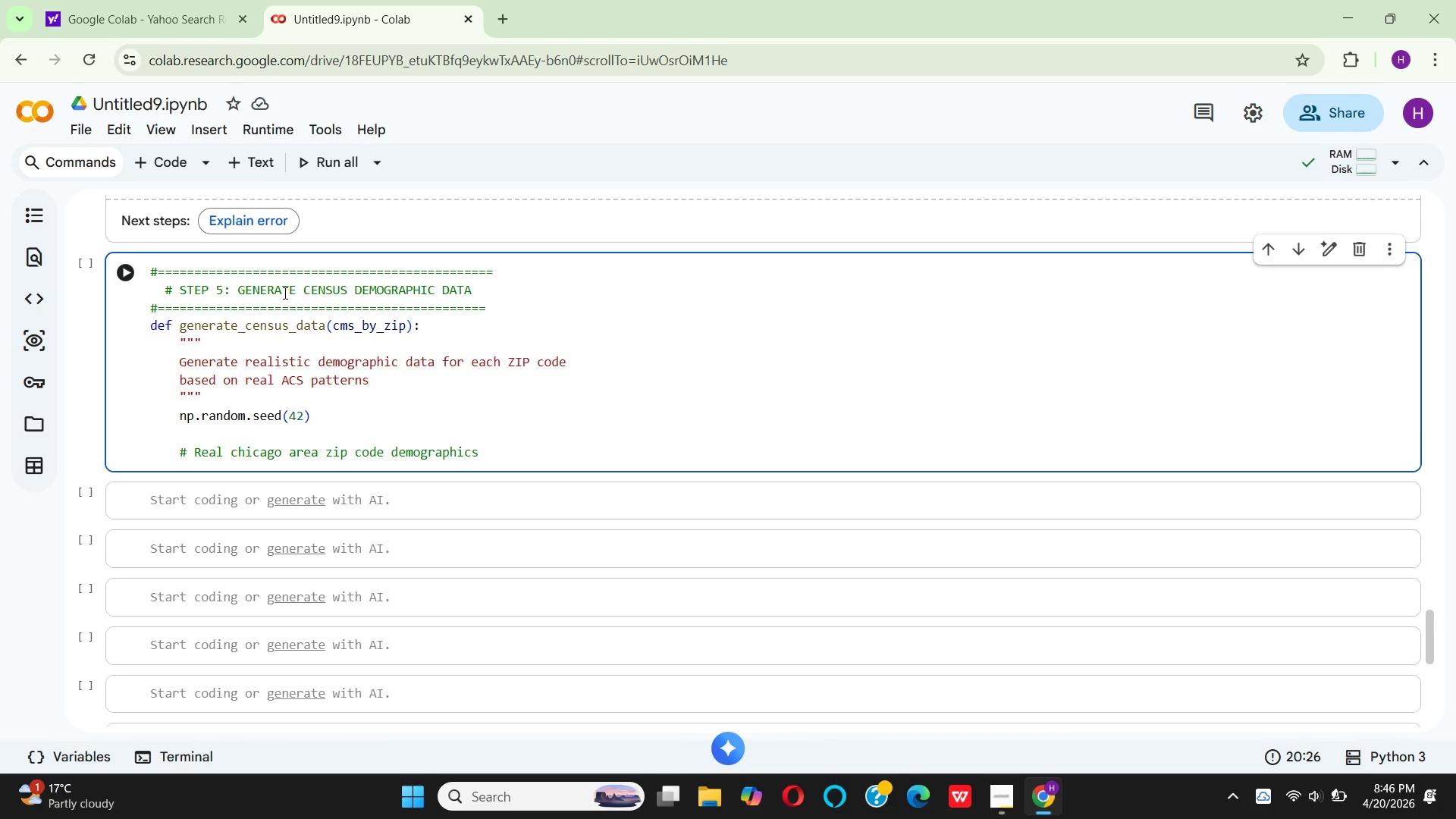 
key(ArrowRight)
 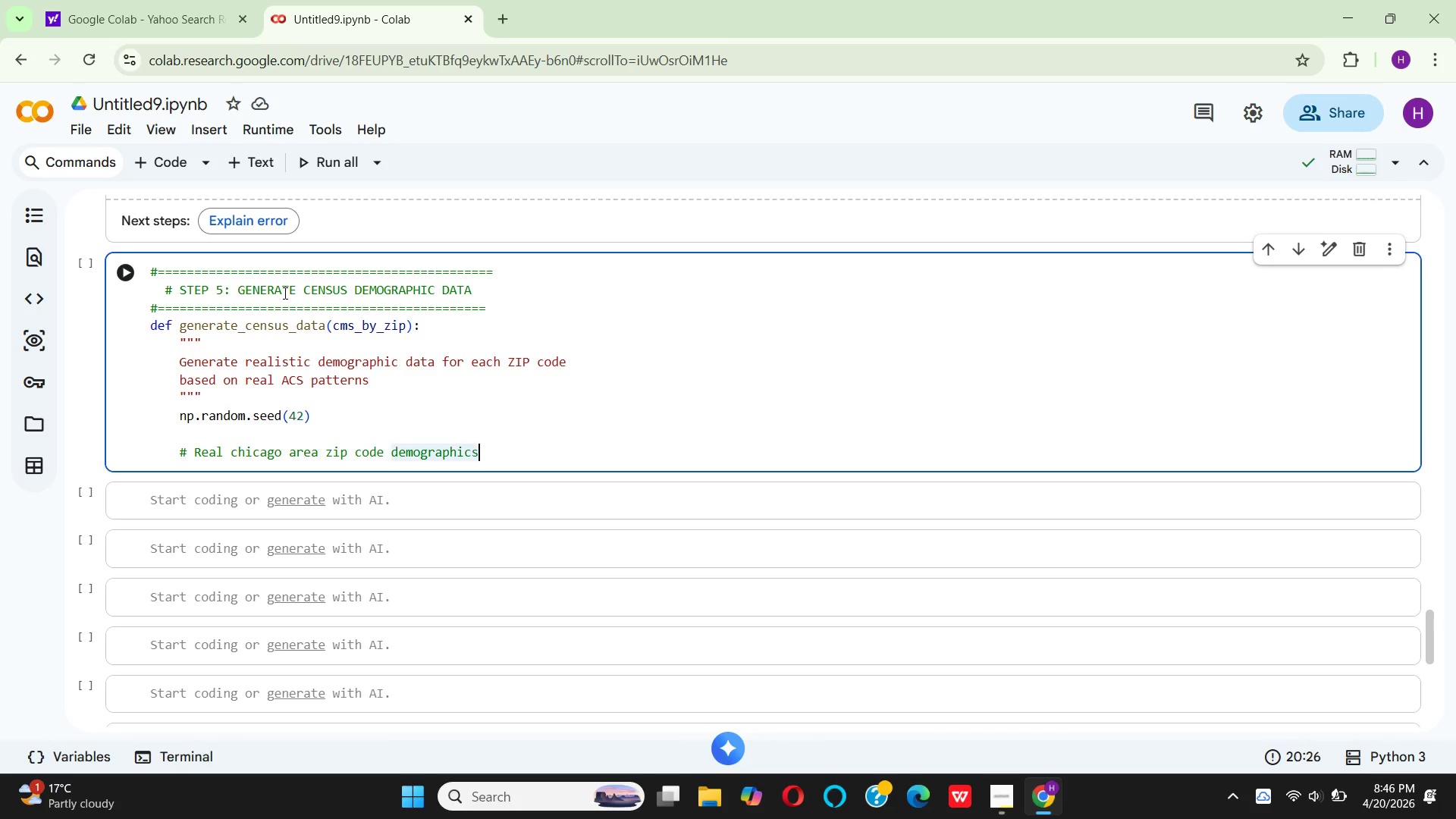 
key(ArrowRight)
 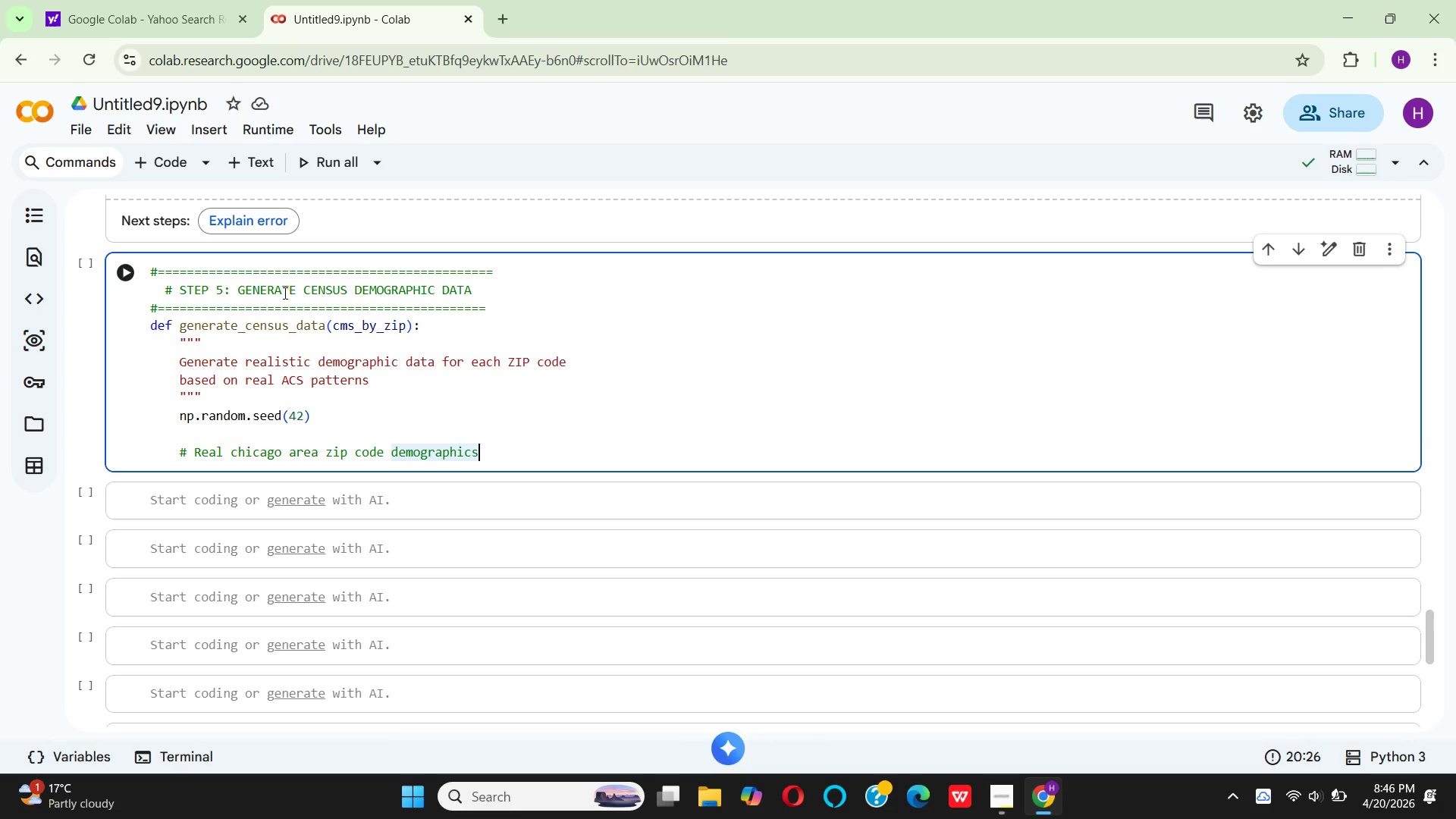 
key(ArrowRight)
 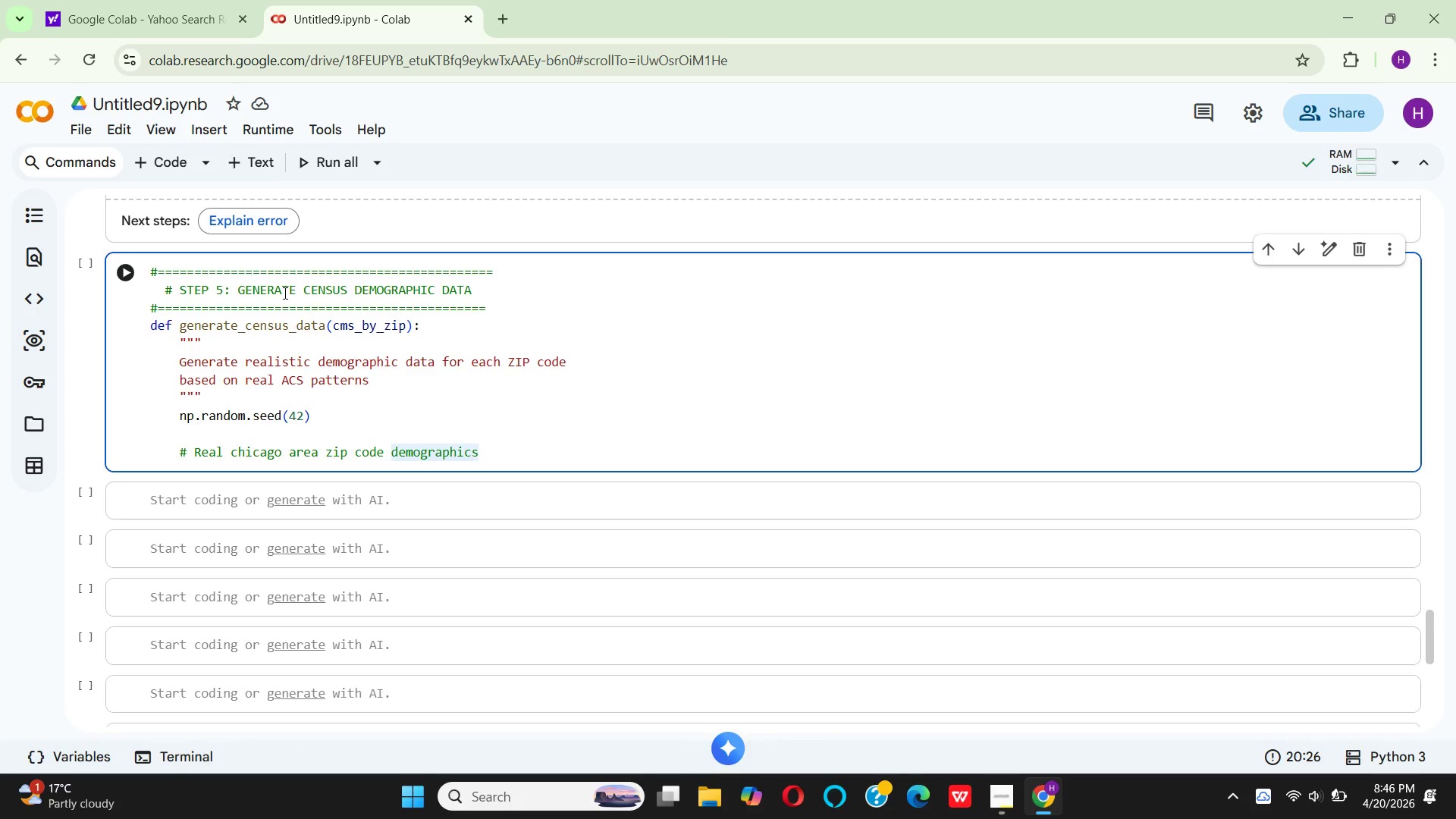 
wait(5.7)
 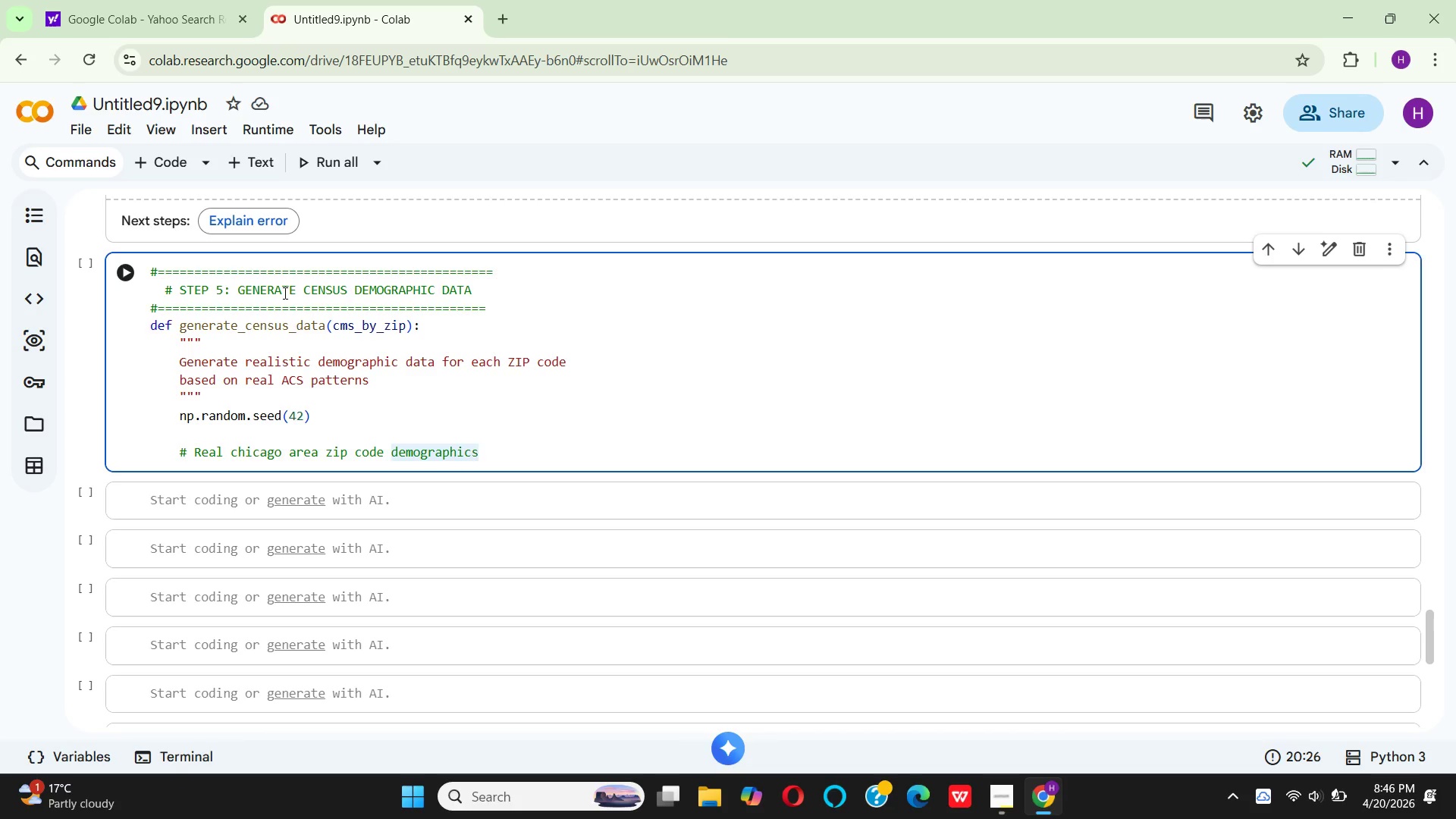 
type((based on actual ACS data)
 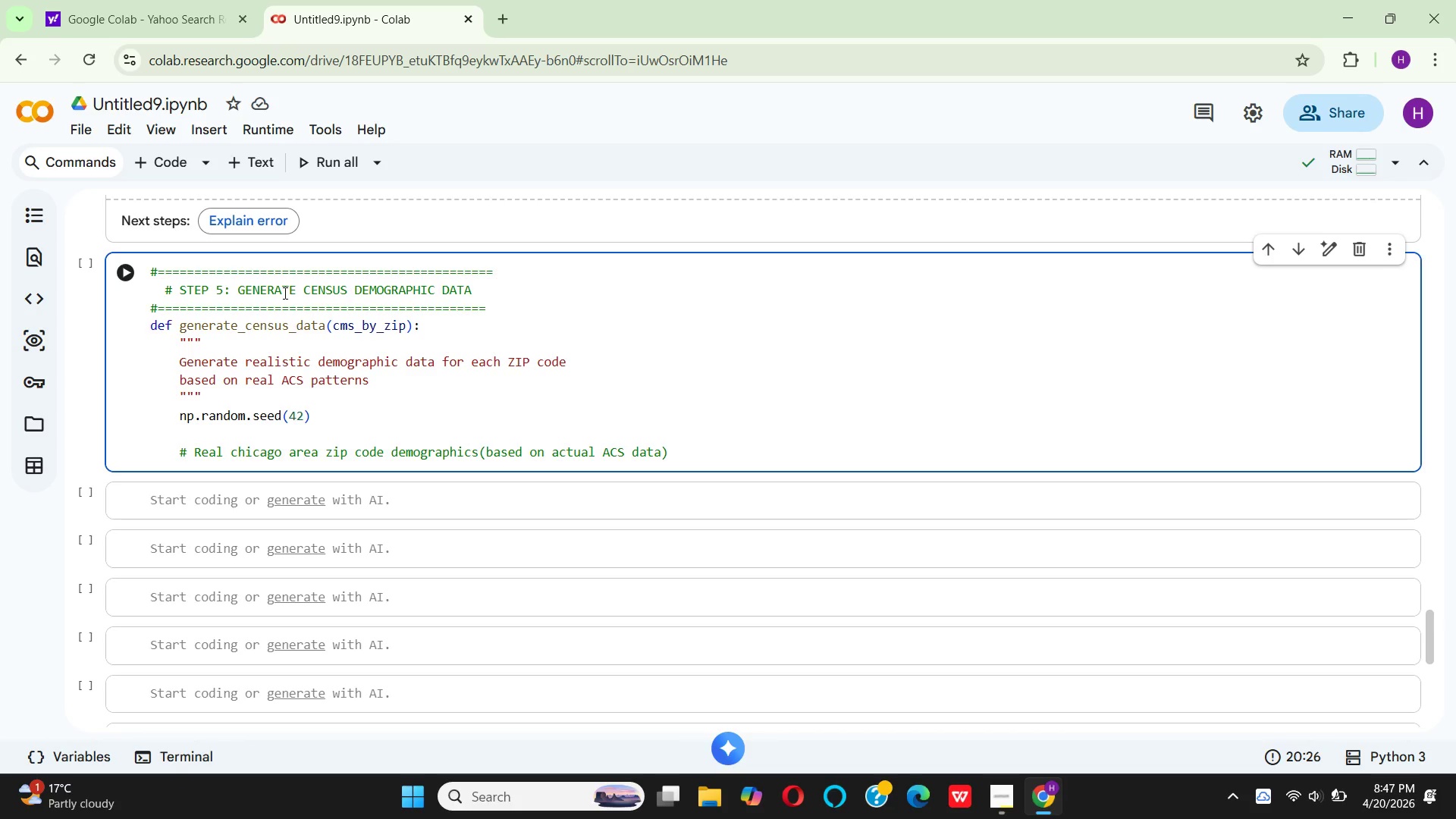 
key(ArrowRight)
 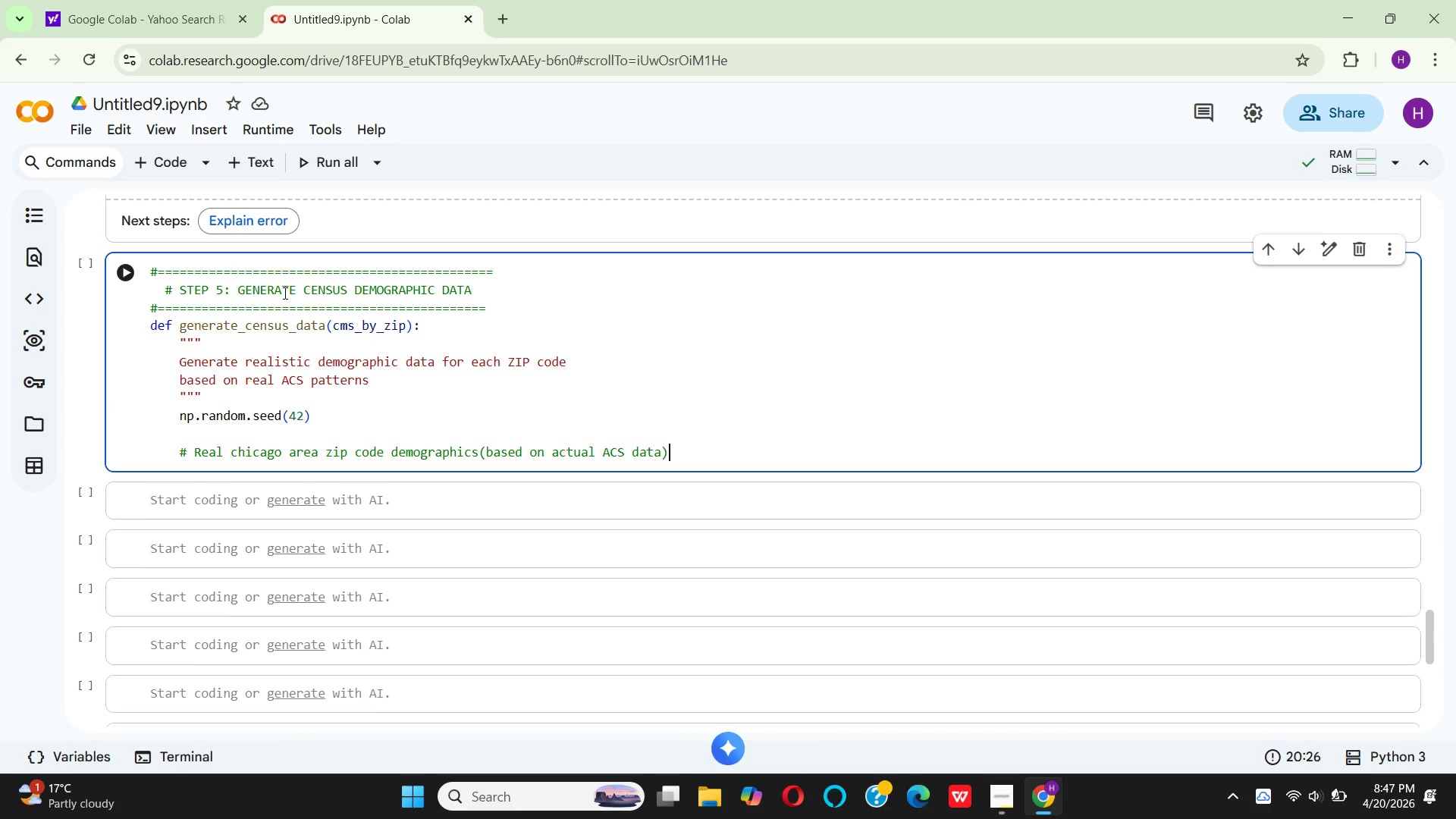 
key(Enter)
 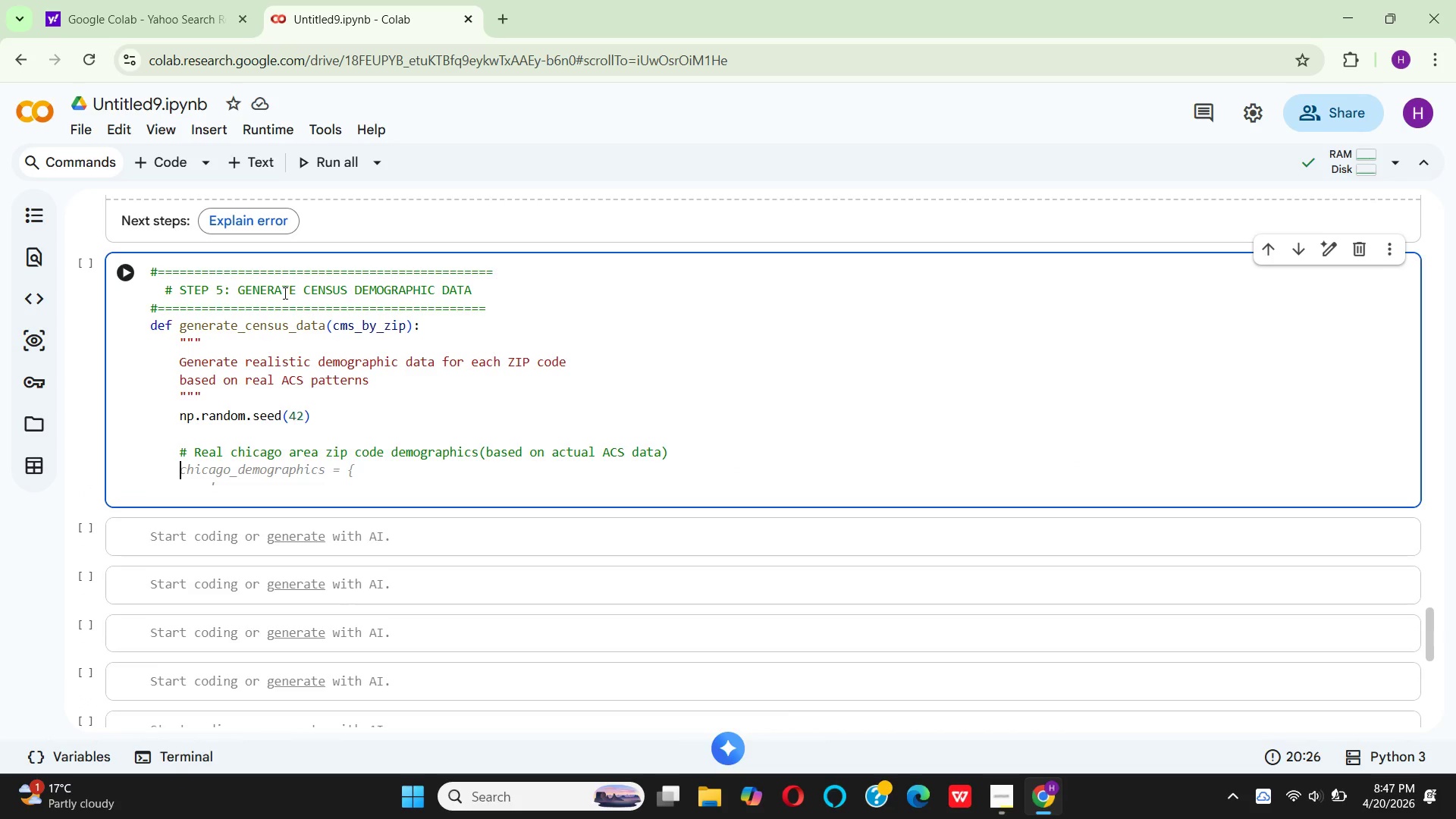 
type(zip)
 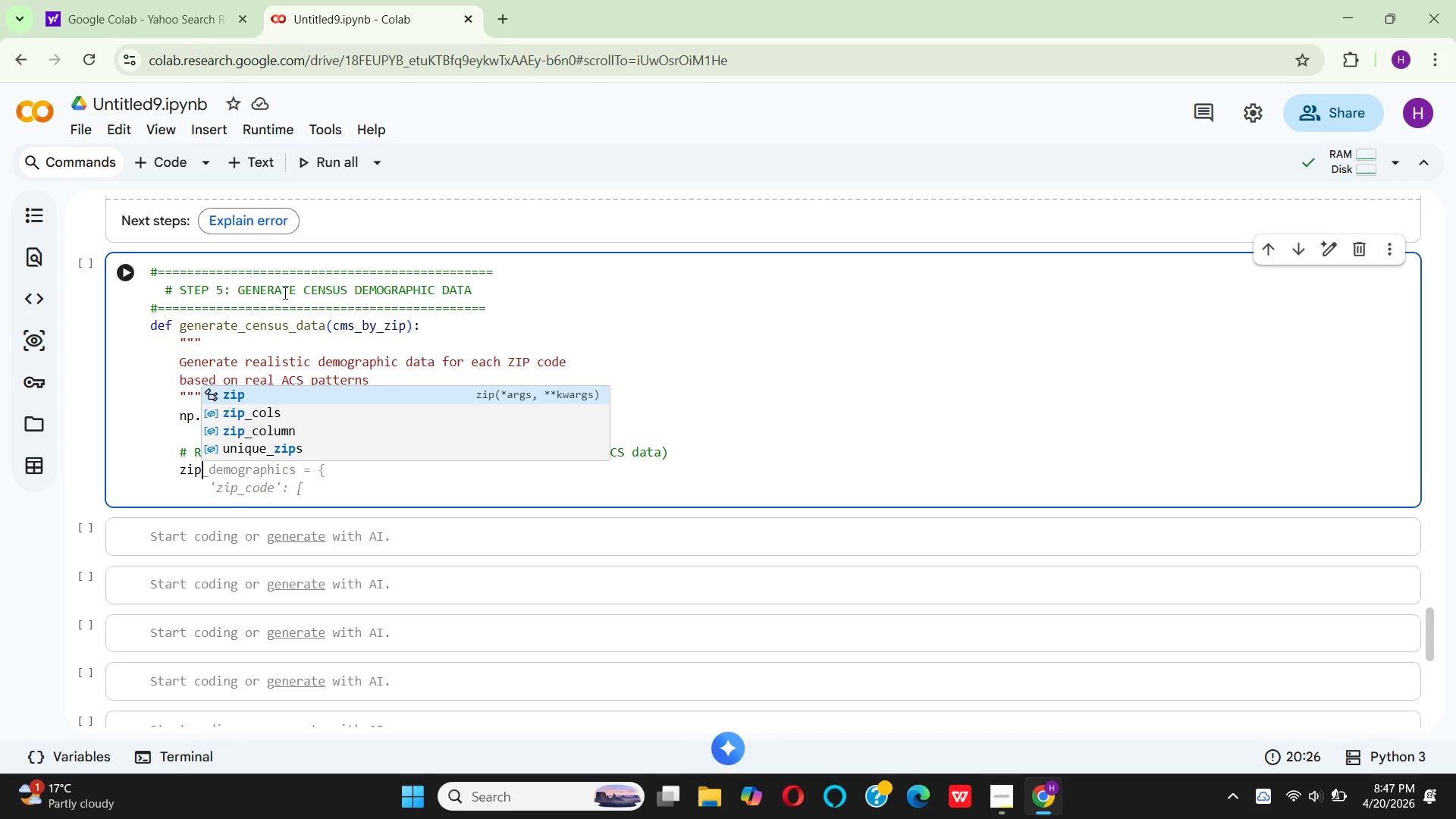 
type(_deogrohi)
key(Backspace)
key(Backspace)
key(Backspace)
type(phics = {)
 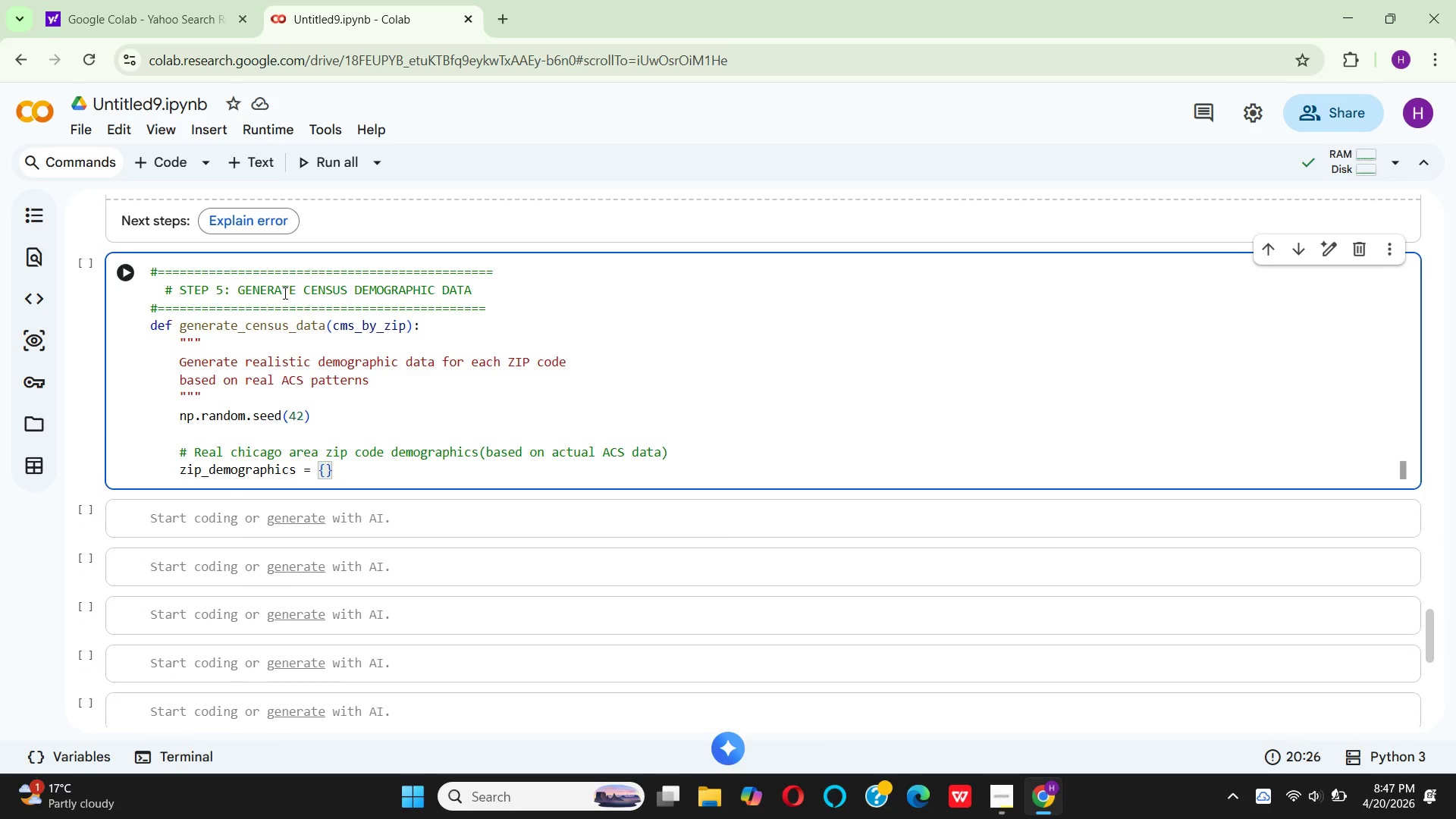 
hold_key(key=M, duration=0.31)
 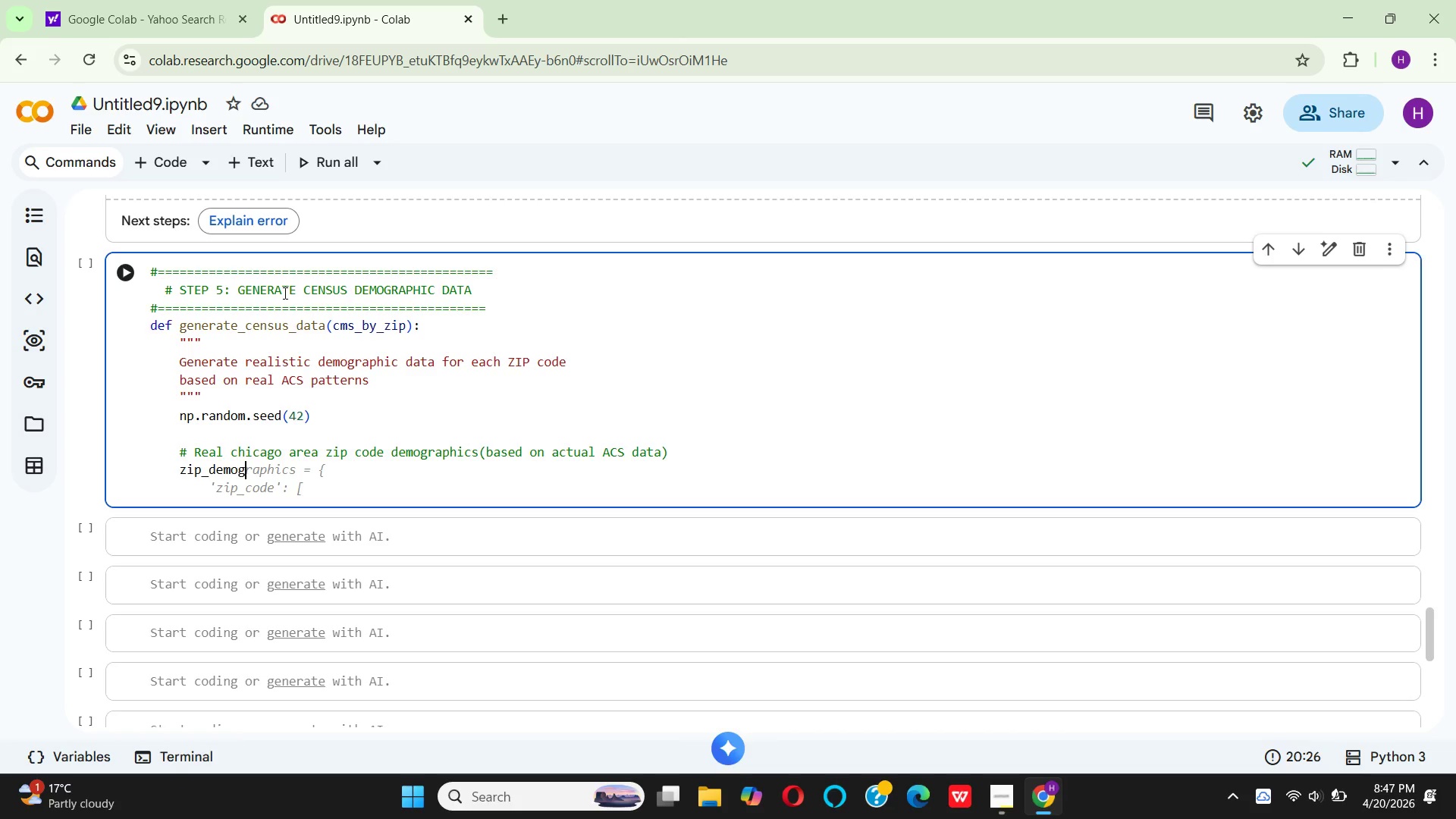 
hold_key(key=A, duration=0.31)
 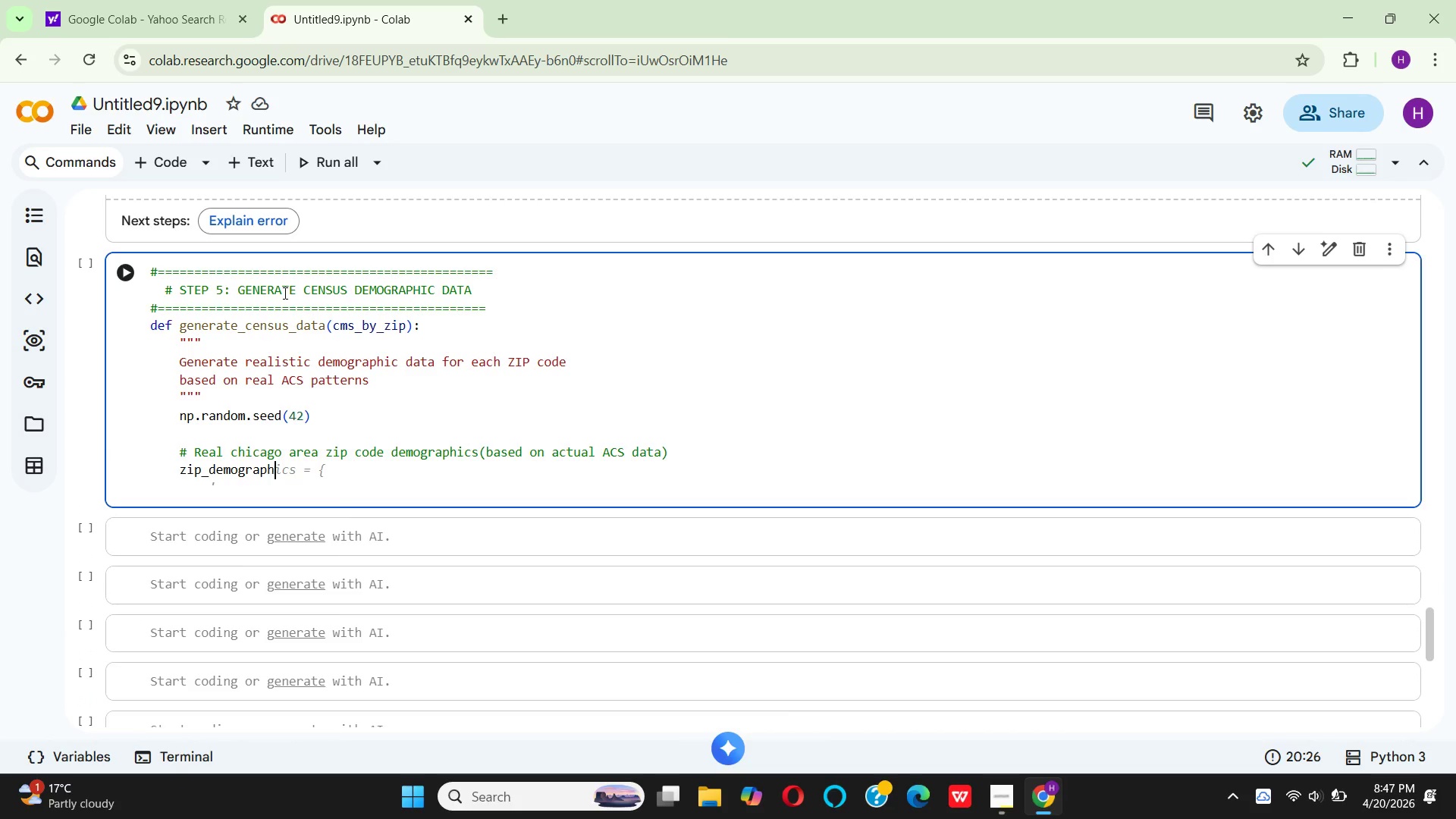 
key(Enter)
 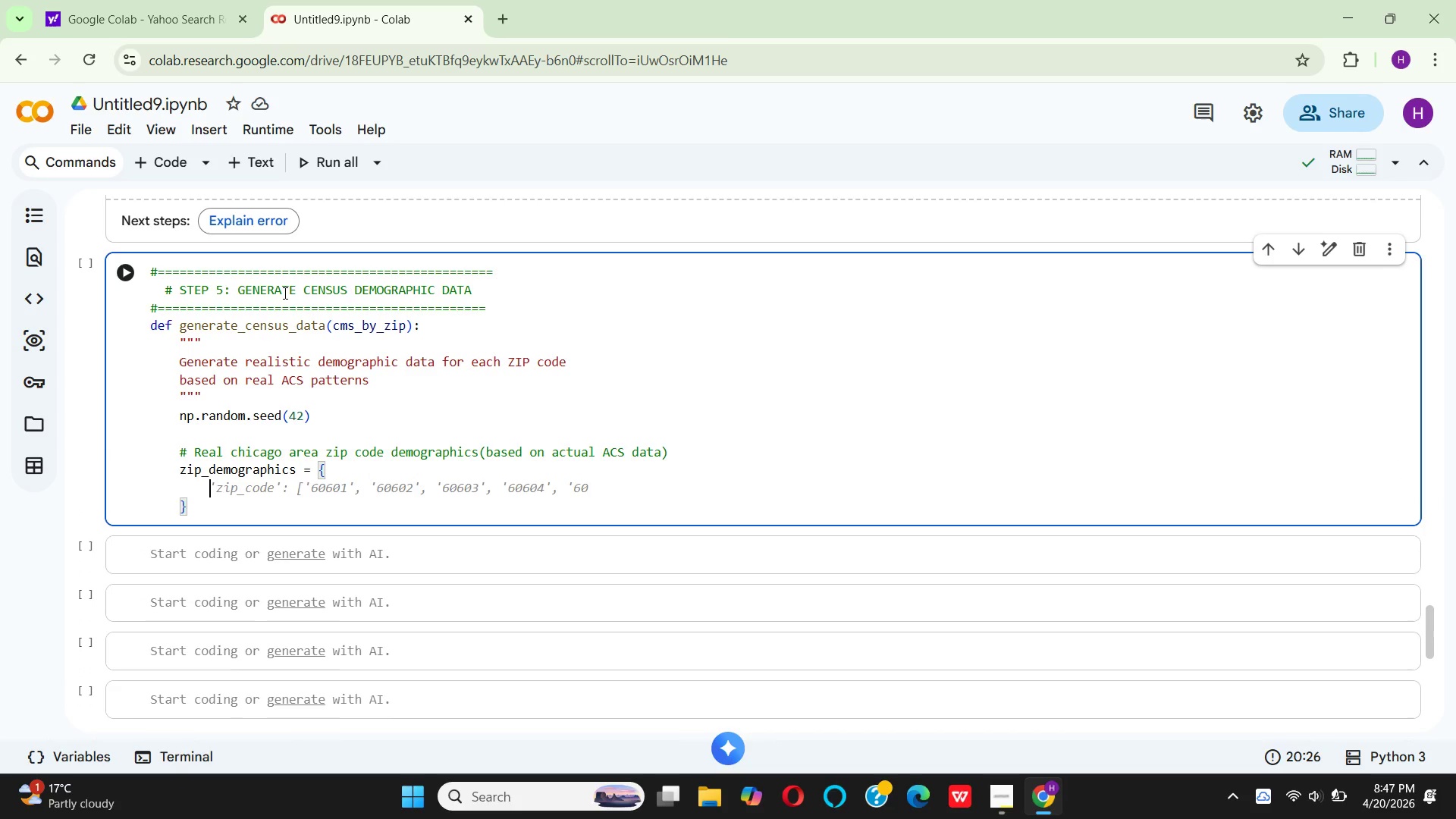 
key(Quote)
 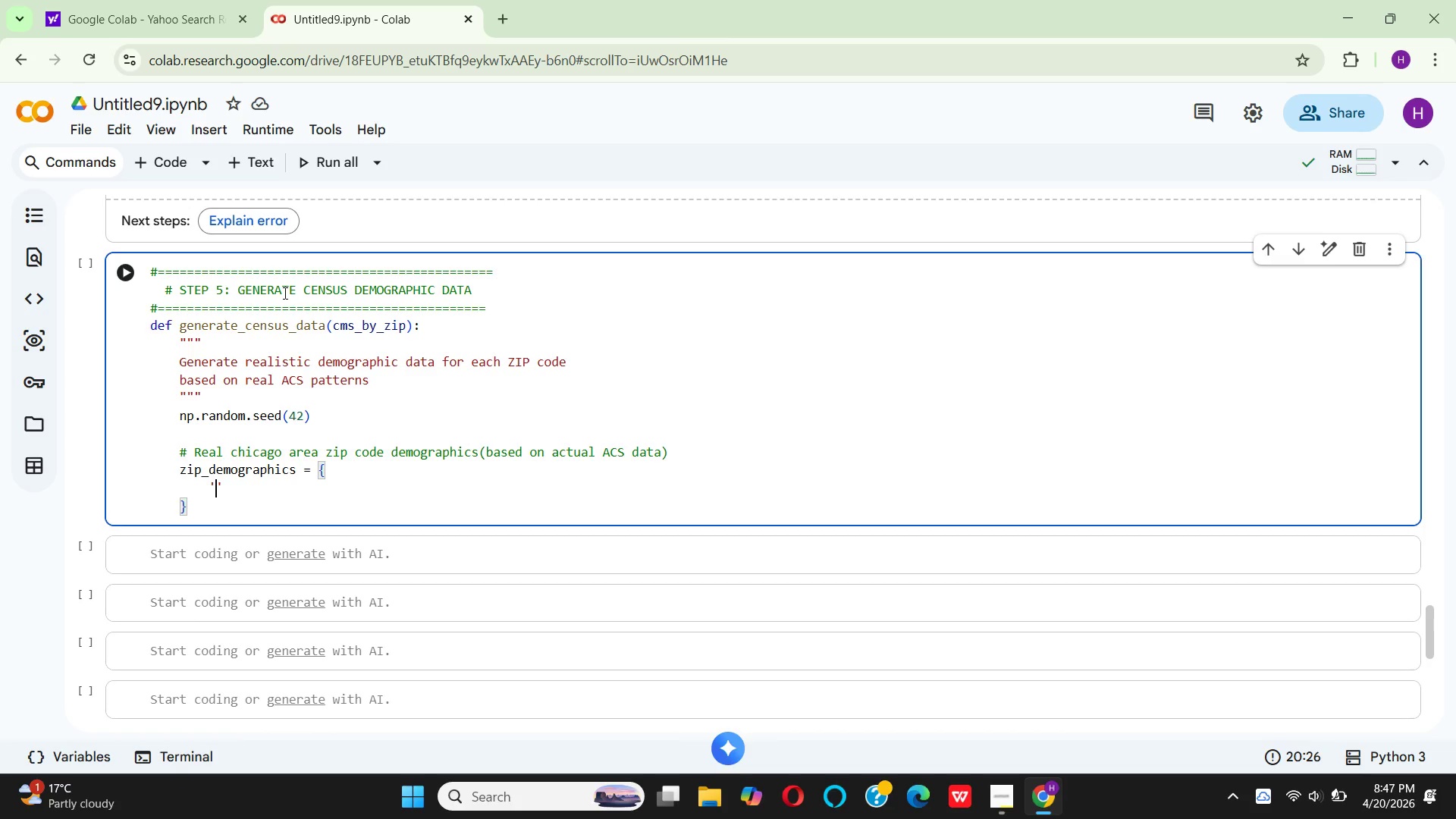 
type(60601)
 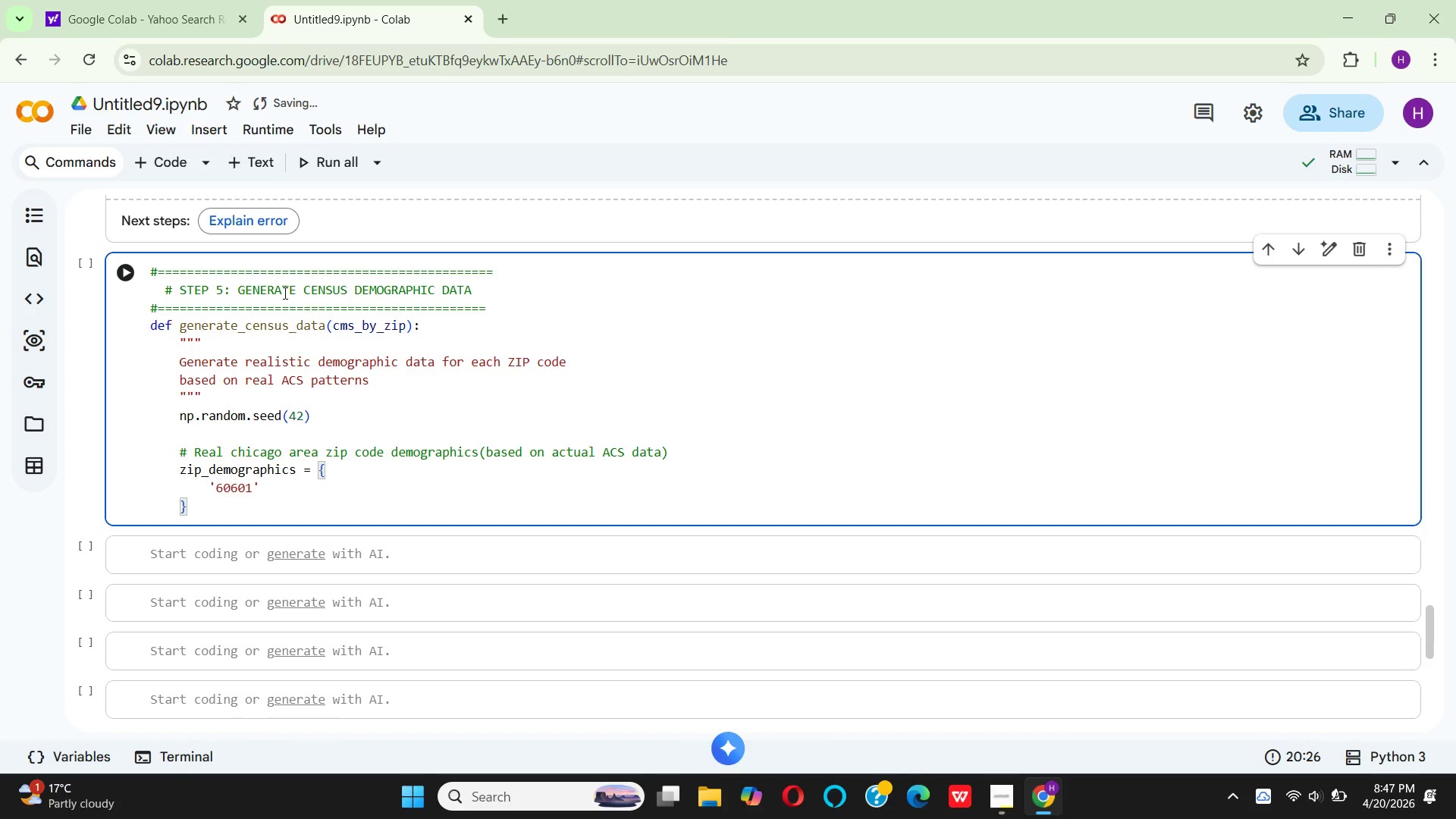 
key(ArrowRight)
 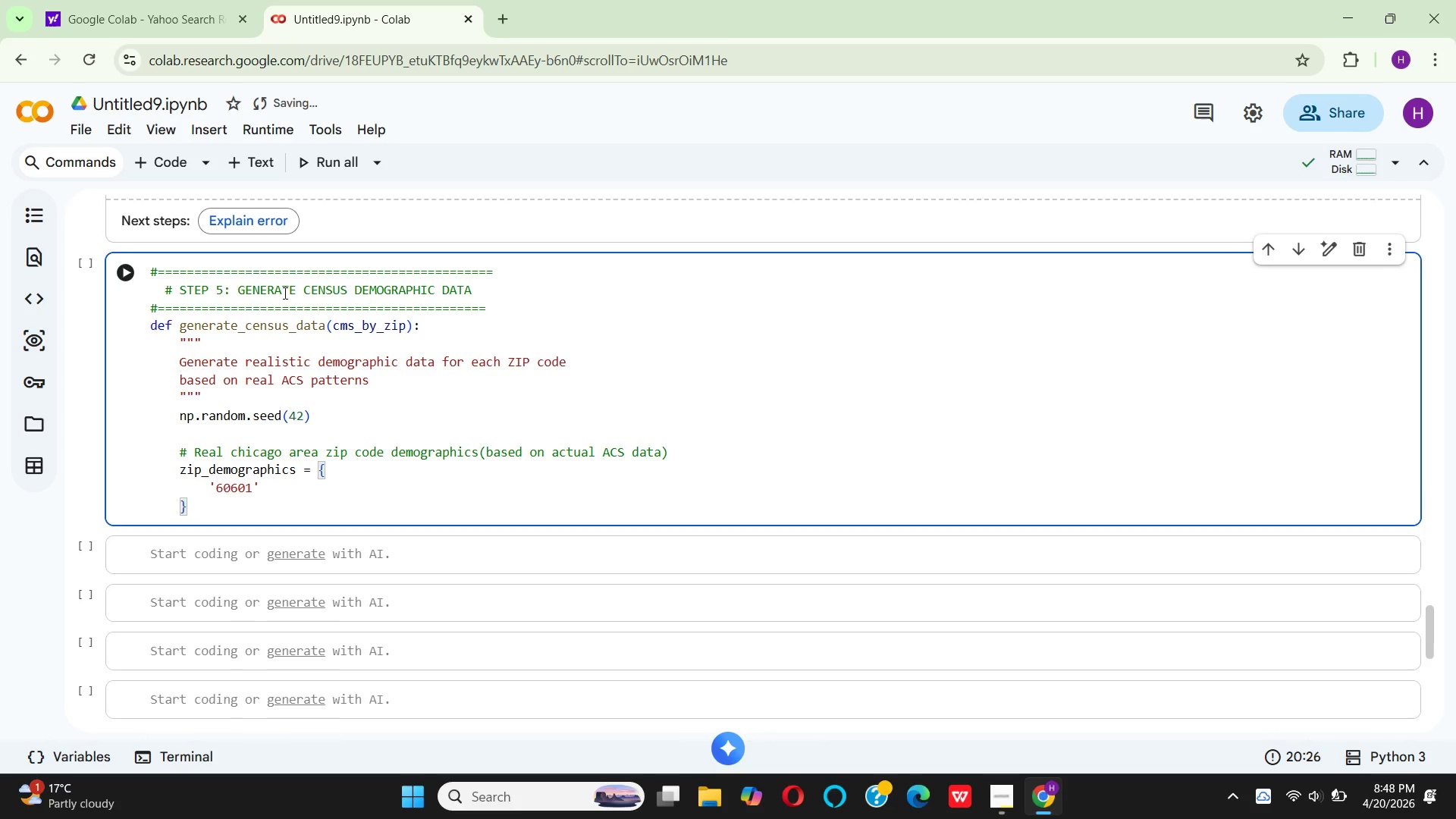 
key(Shift+Semicolon)
 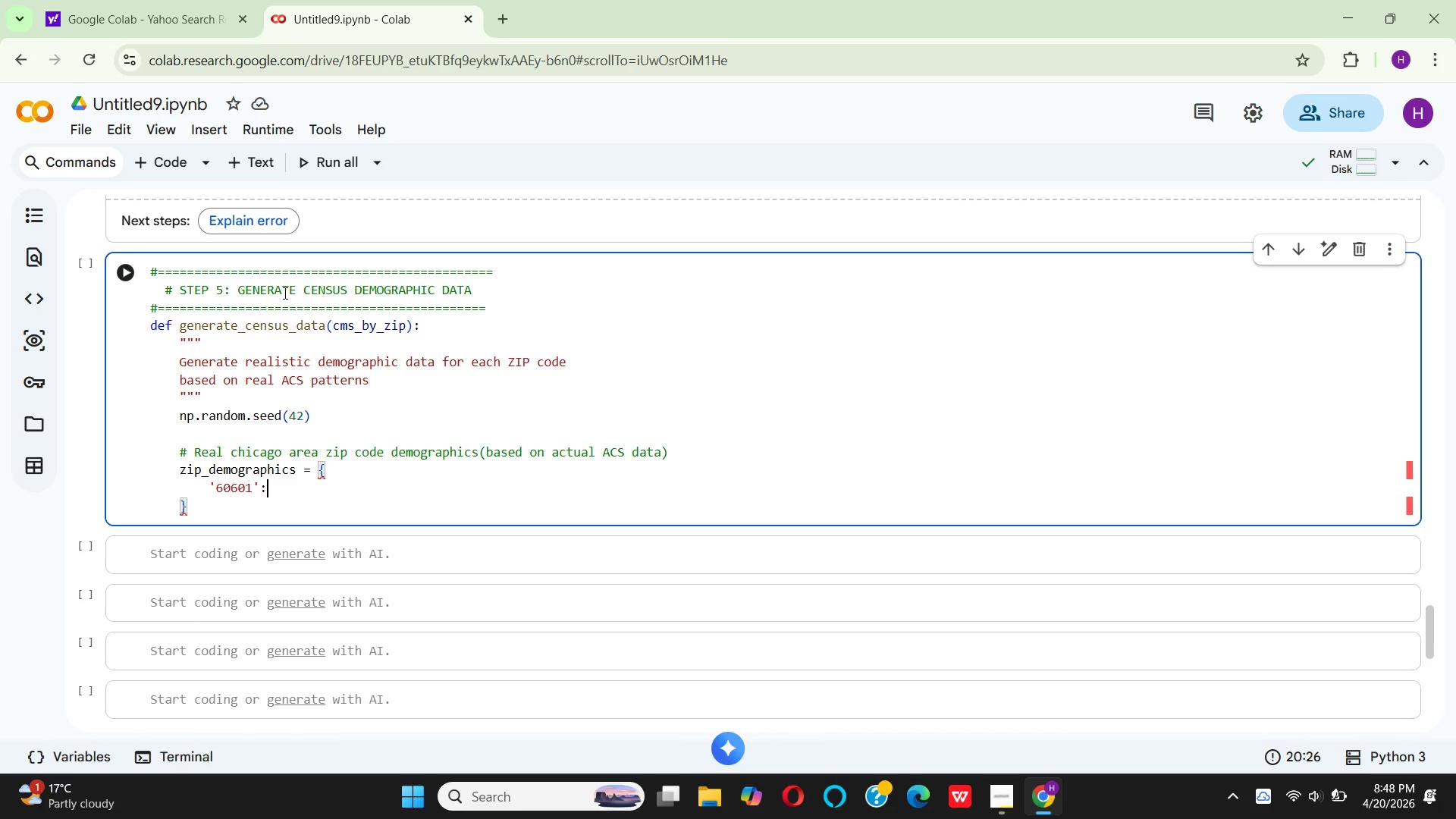 
key(Space)
 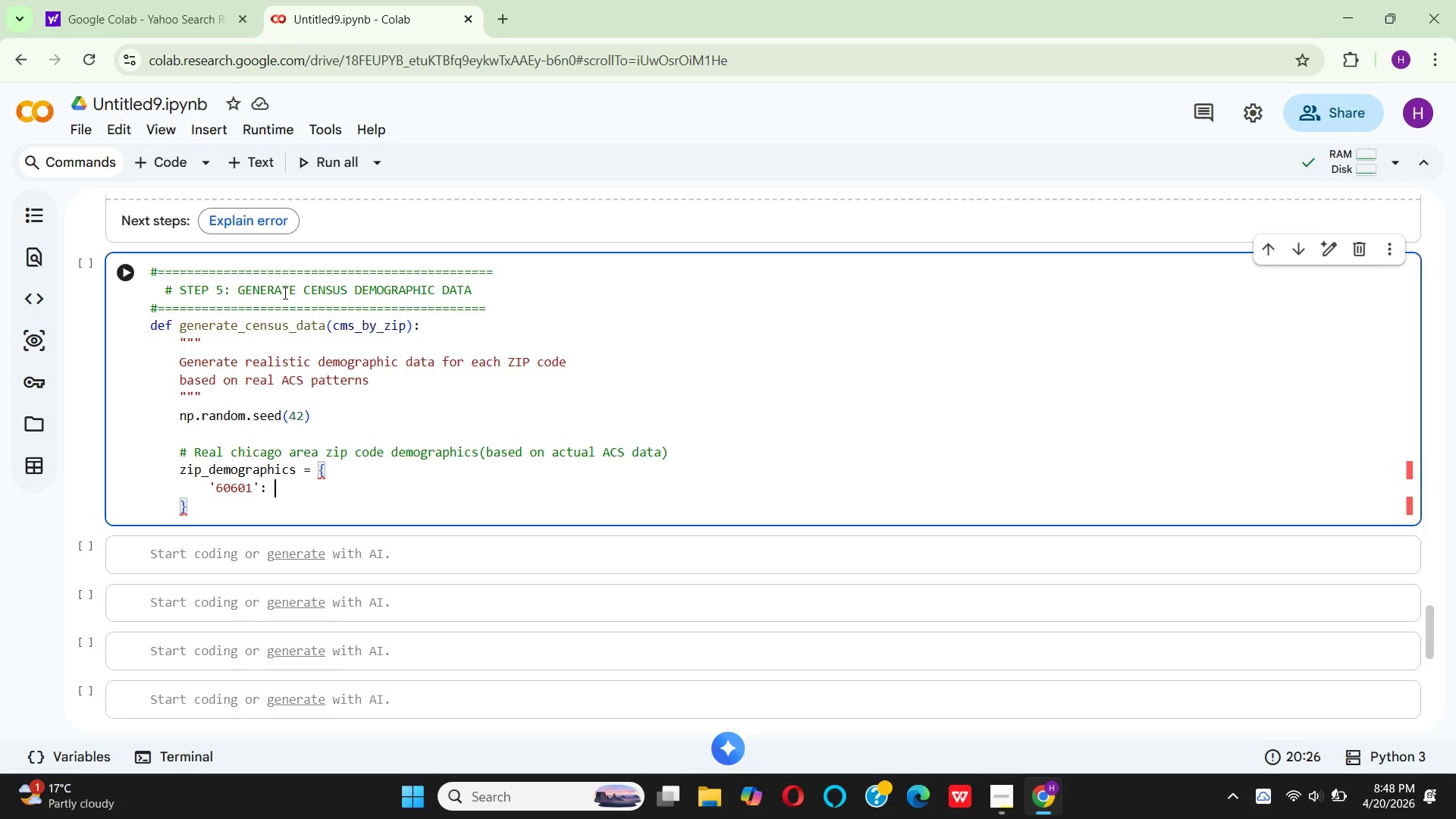 
key(Shift+BracketLeft)
 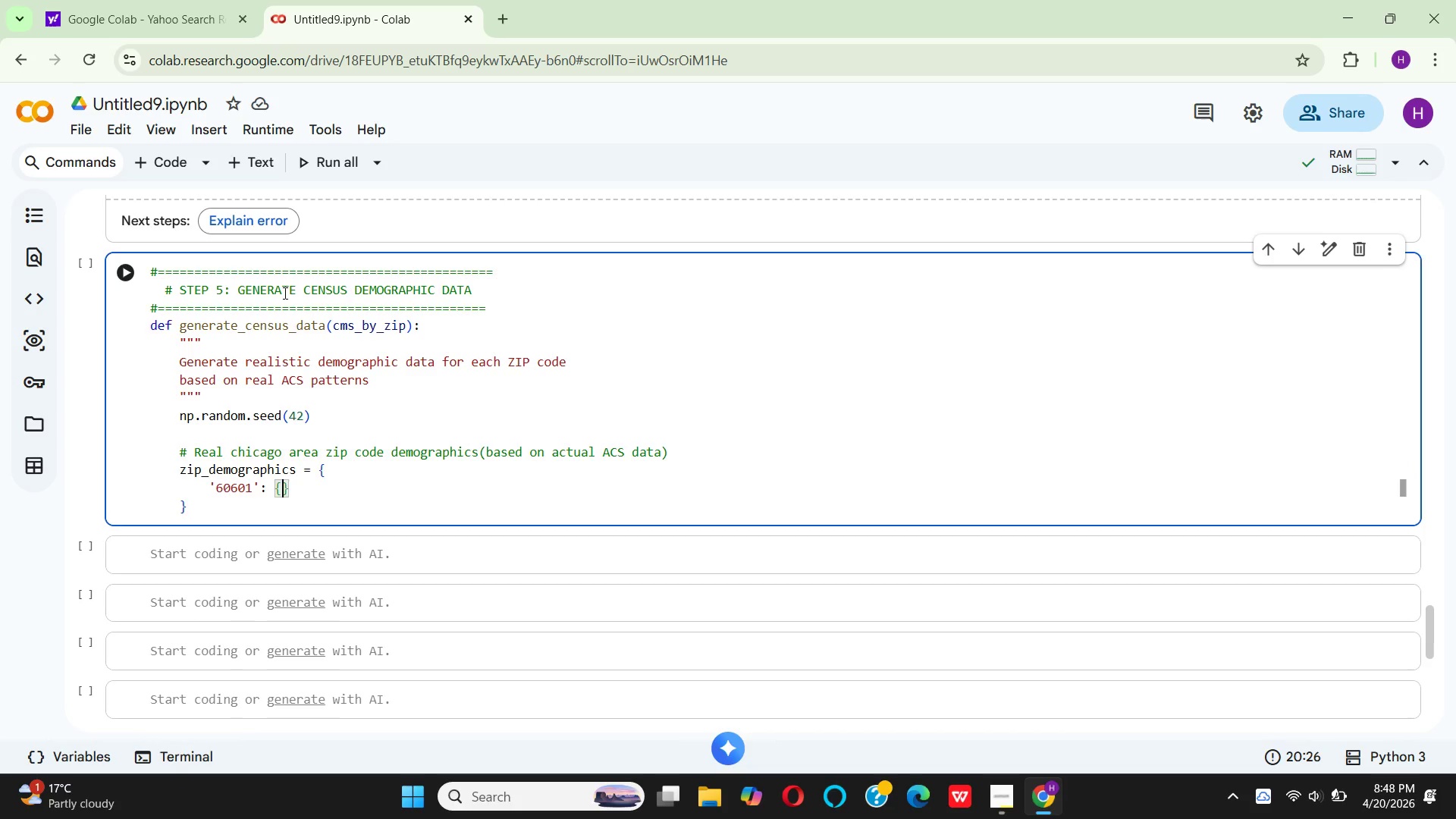 
type('senior_pop)
 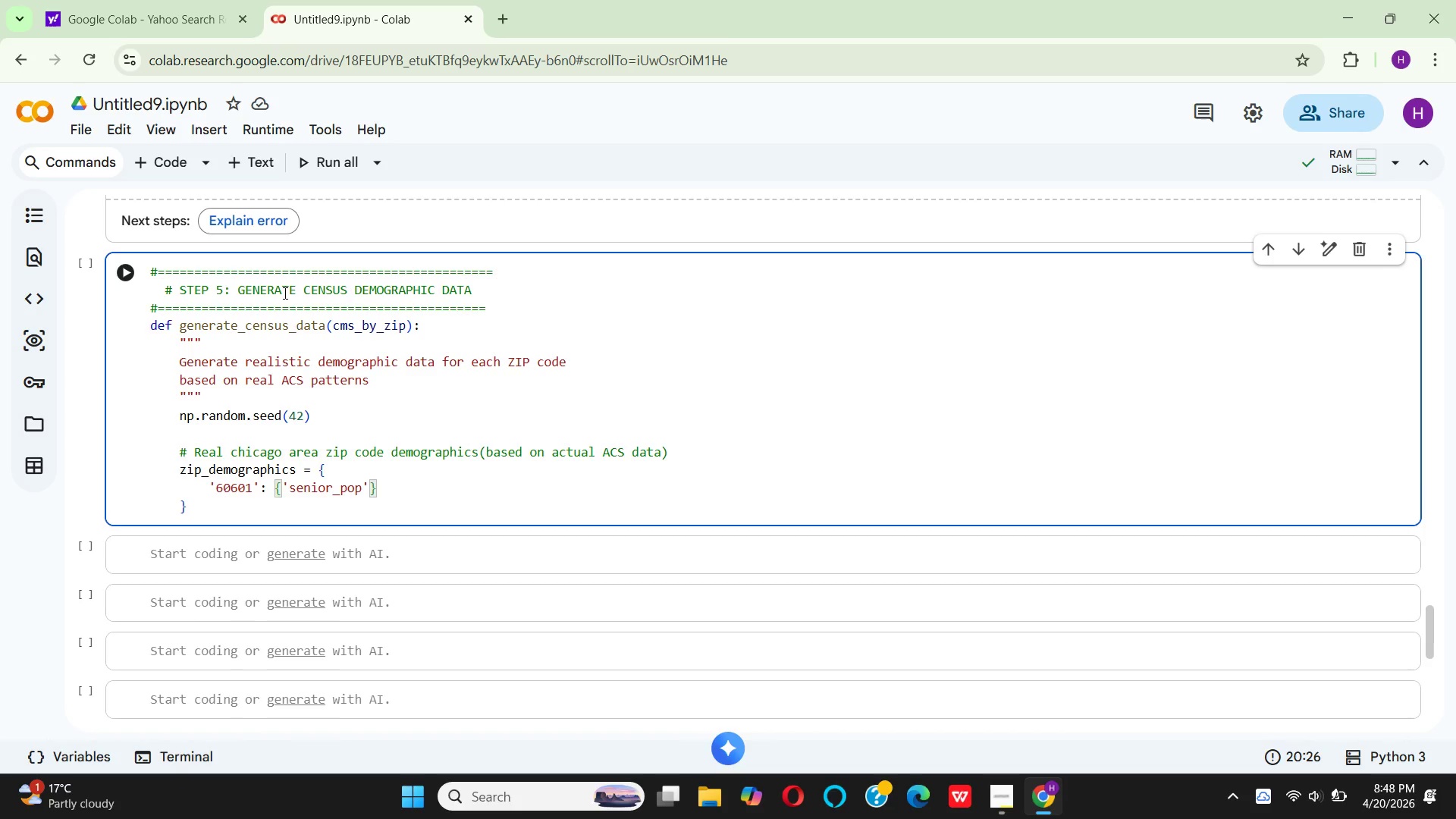 
key(ArrowRight)
 